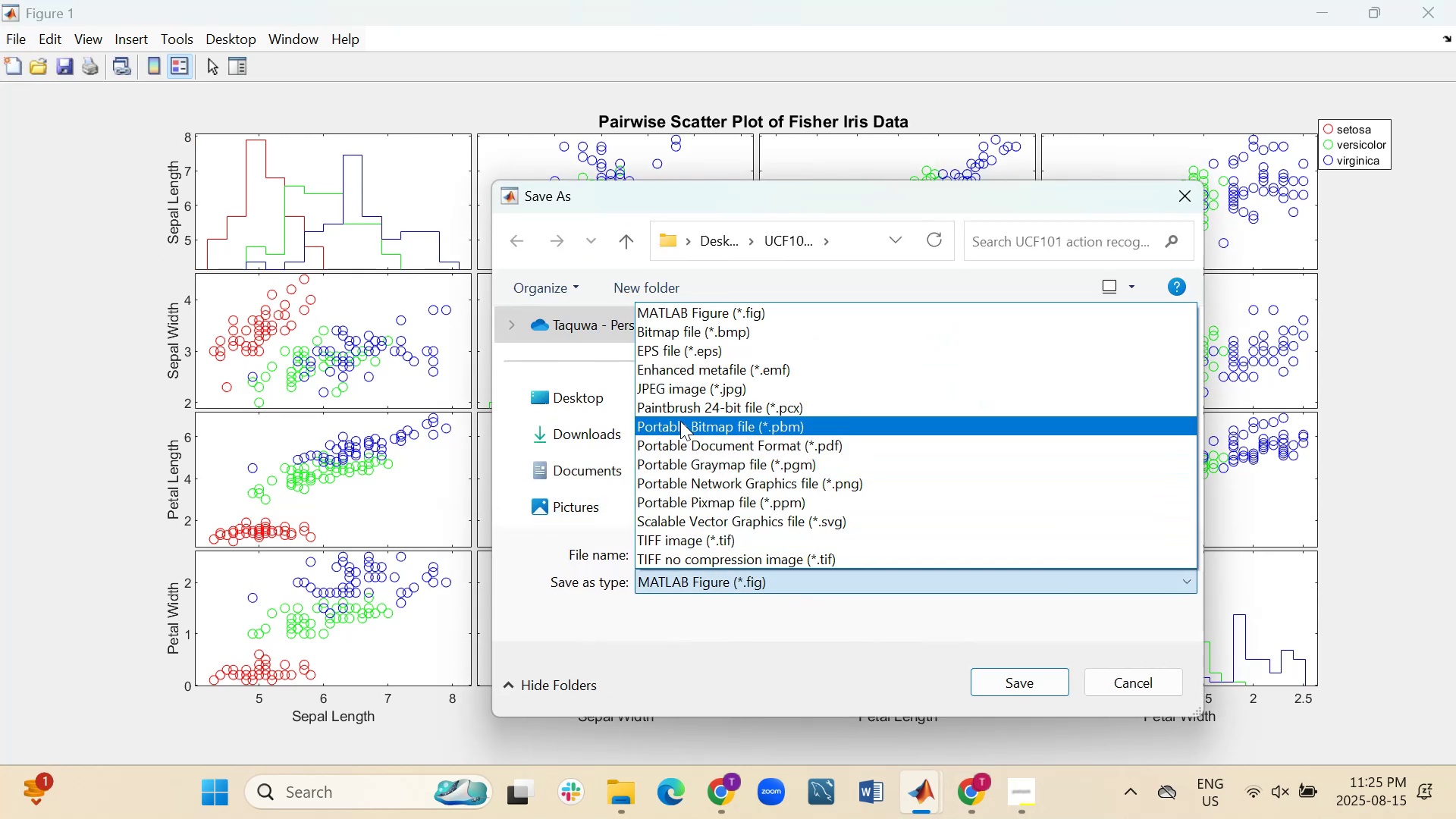 
left_click([679, 388])
 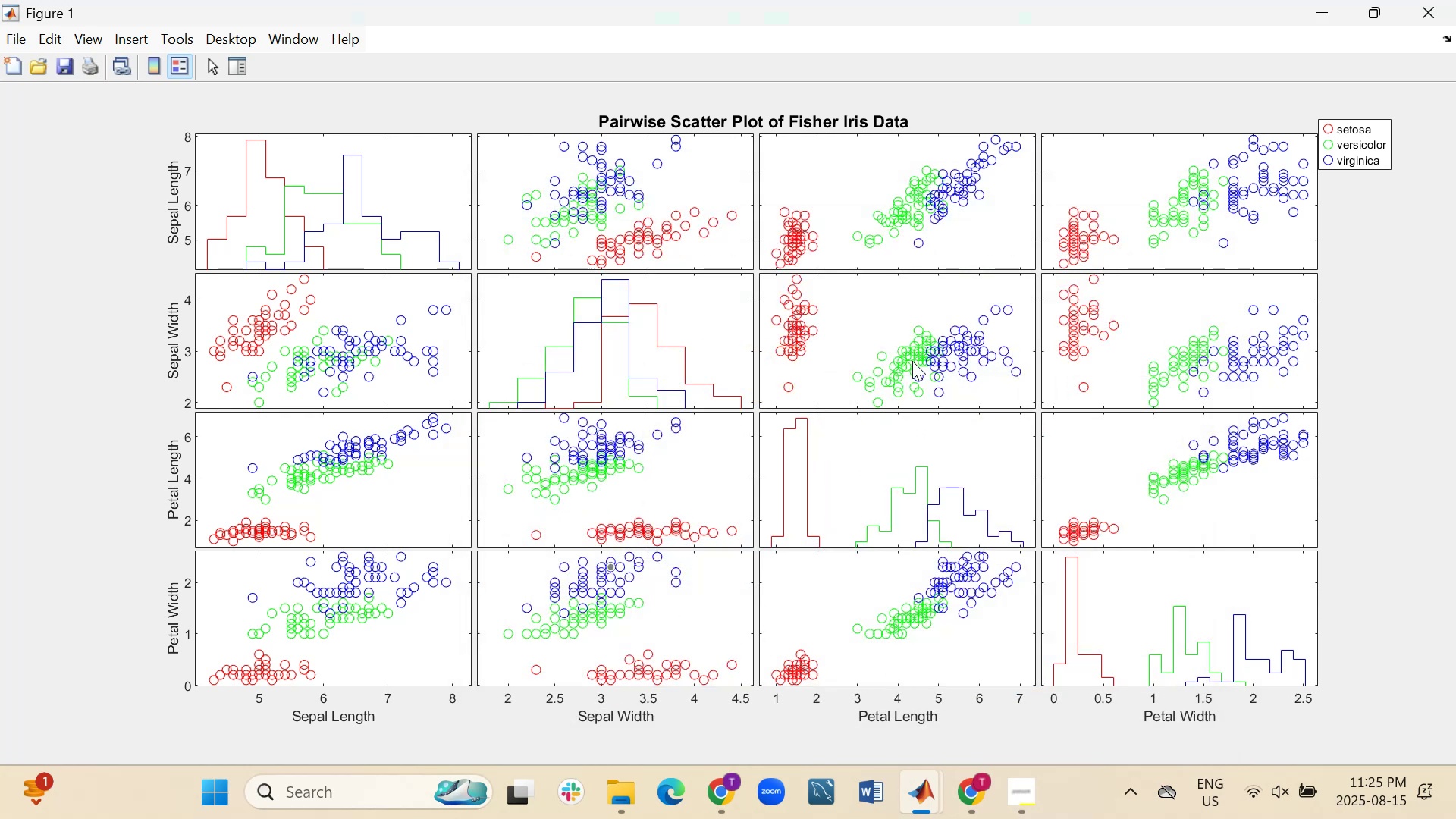 
wait(5.58)
 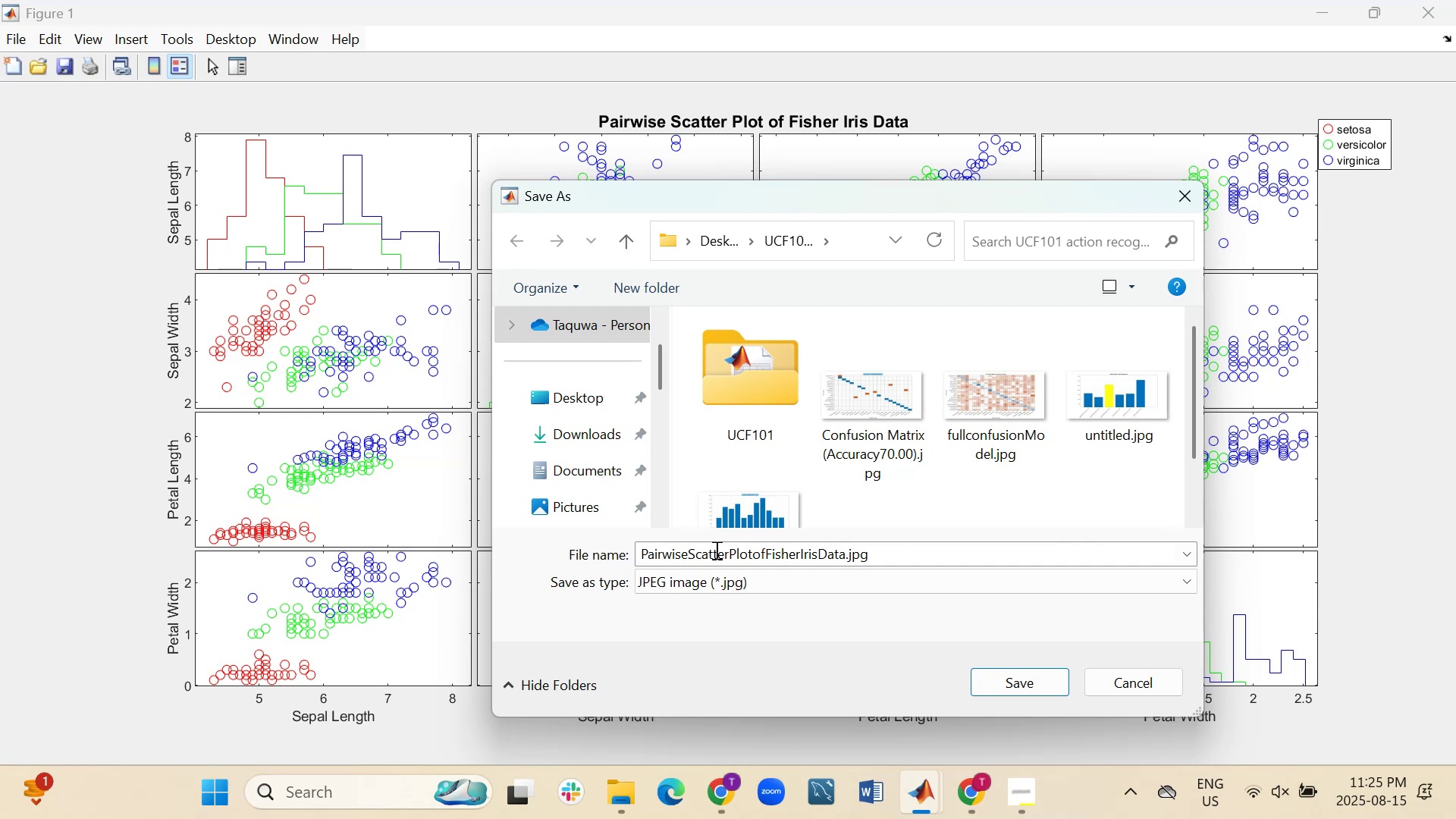 
left_click([1414, 17])
 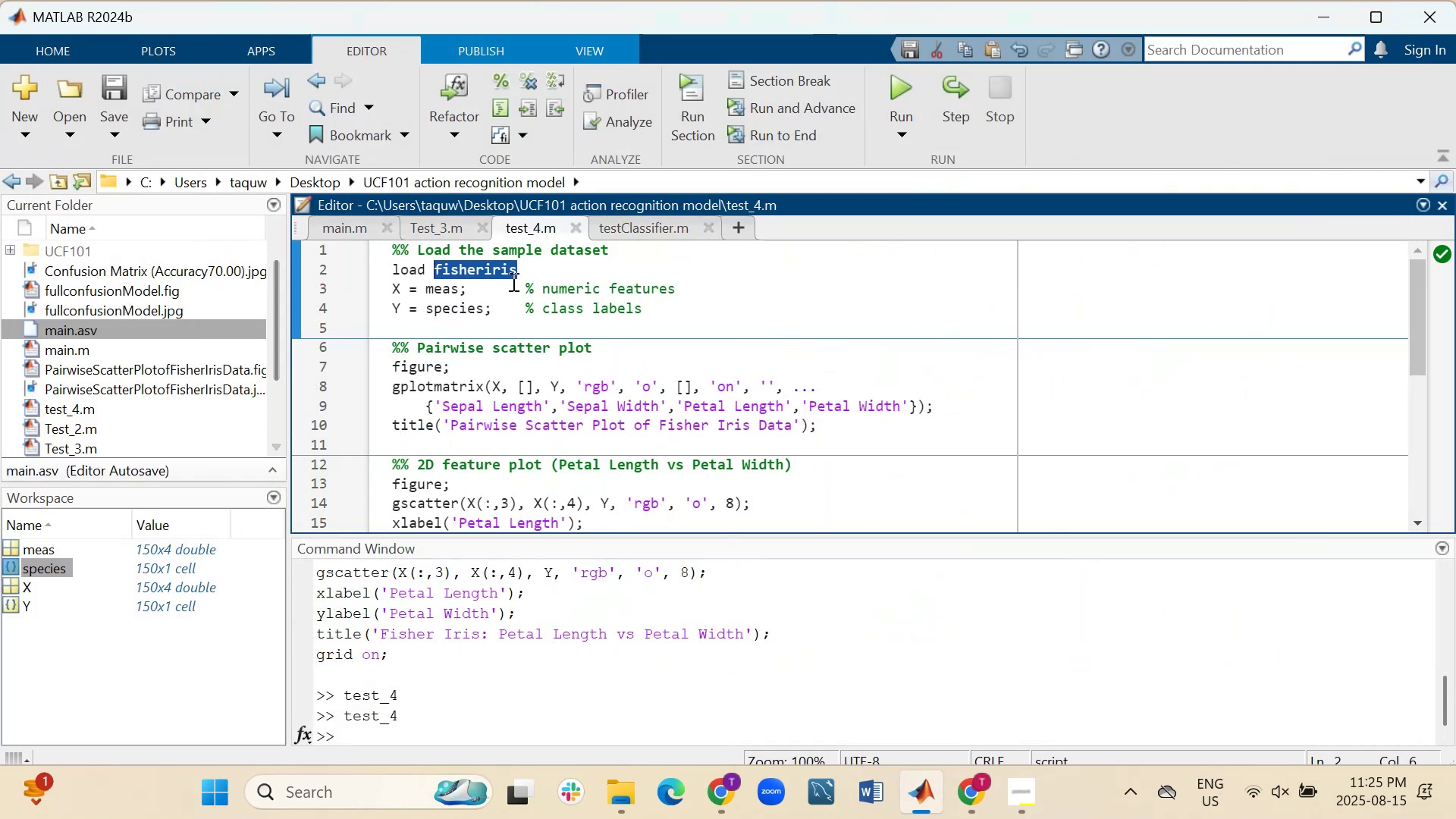 
right_click([491, 273])
 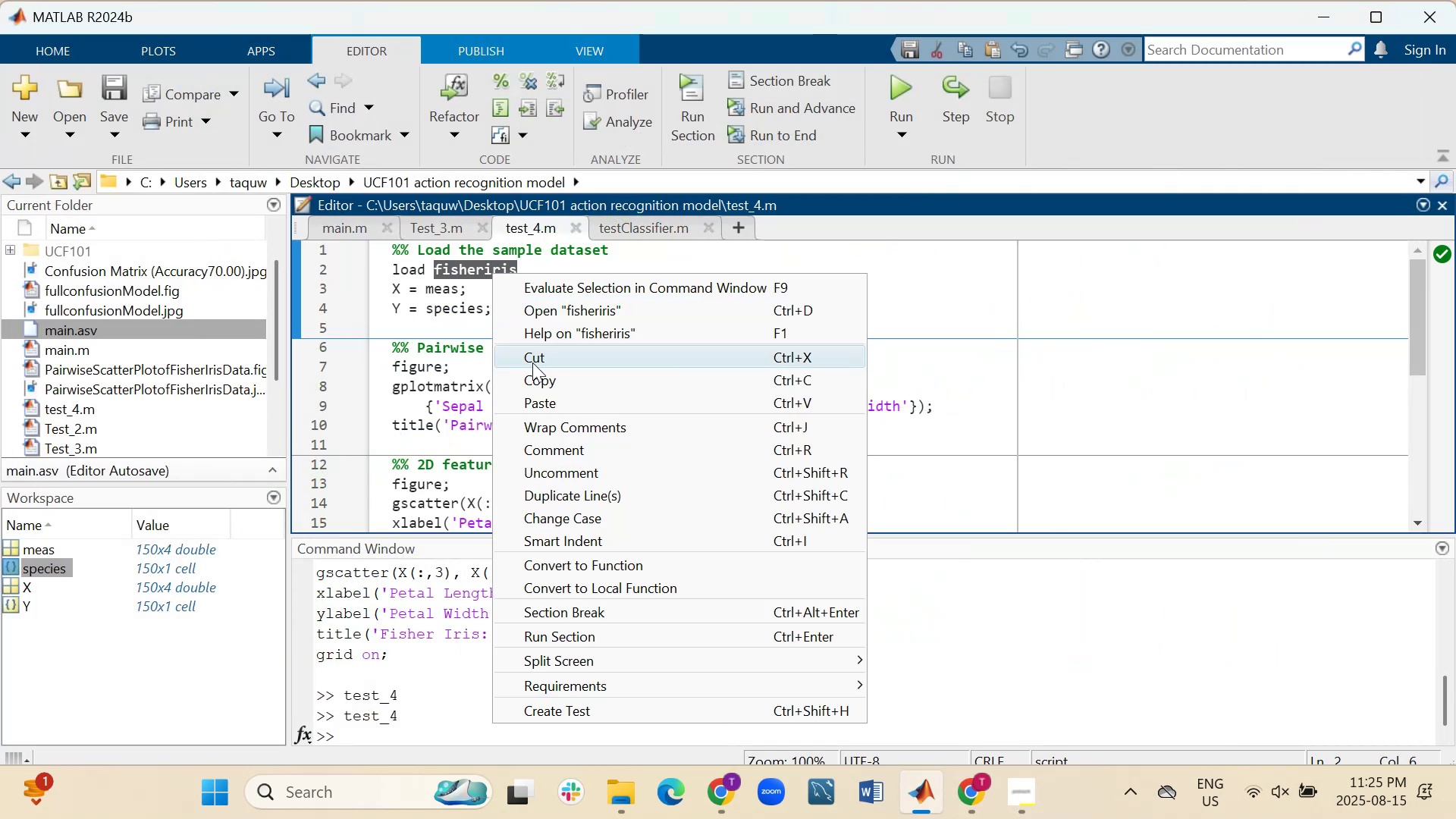 
left_click([545, 383])
 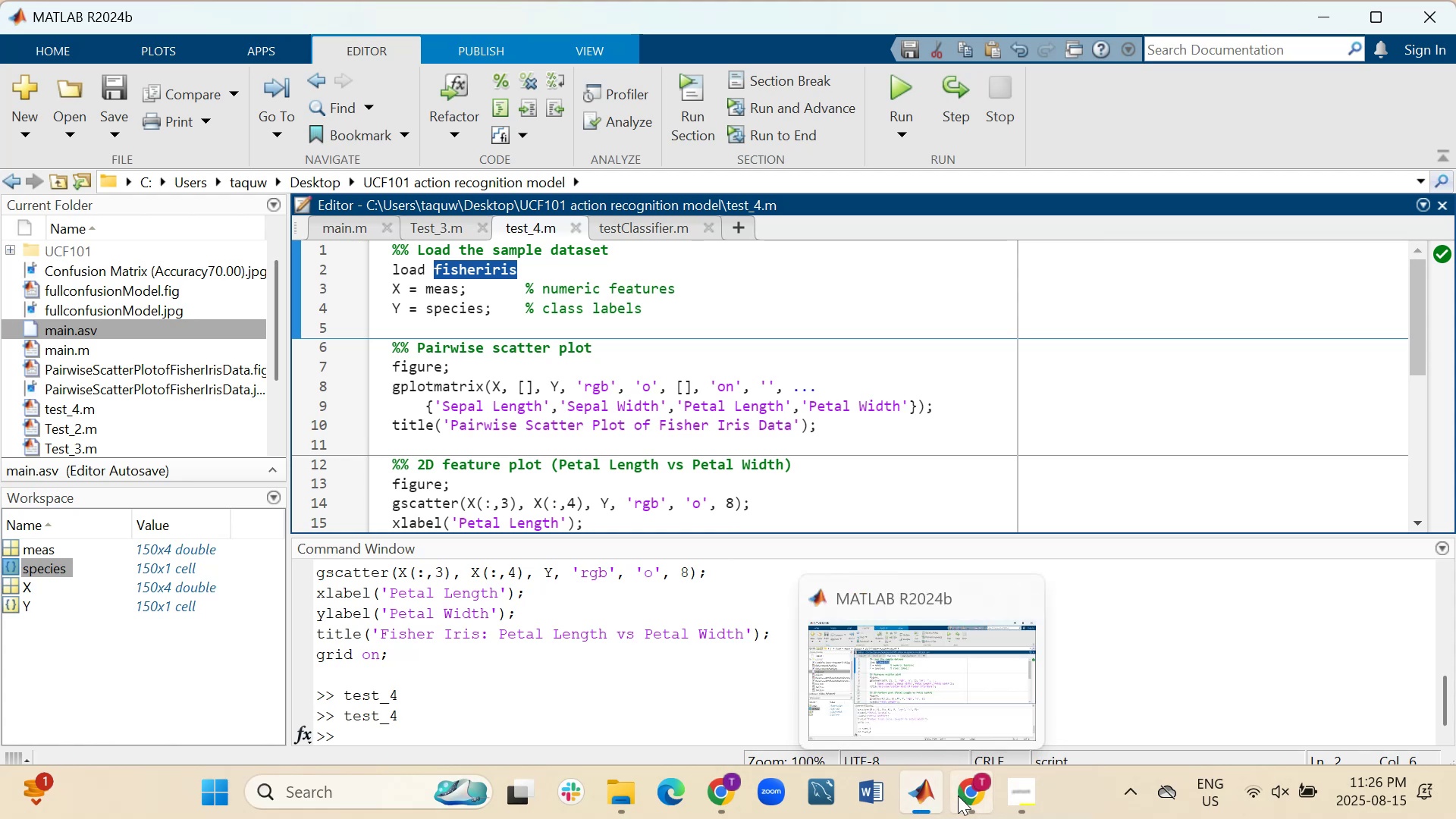 
wait(5.02)
 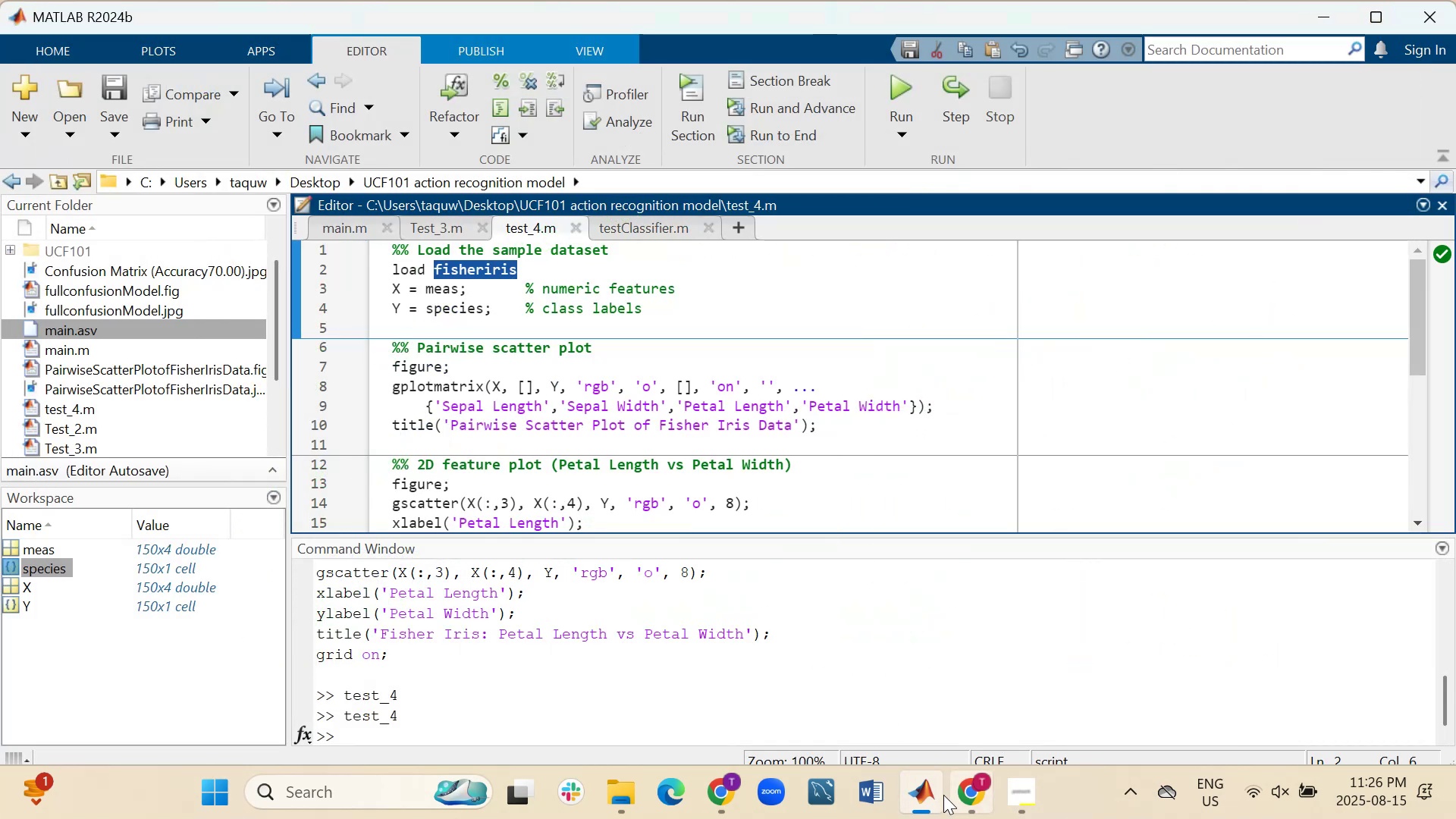 
left_click([618, 689])
 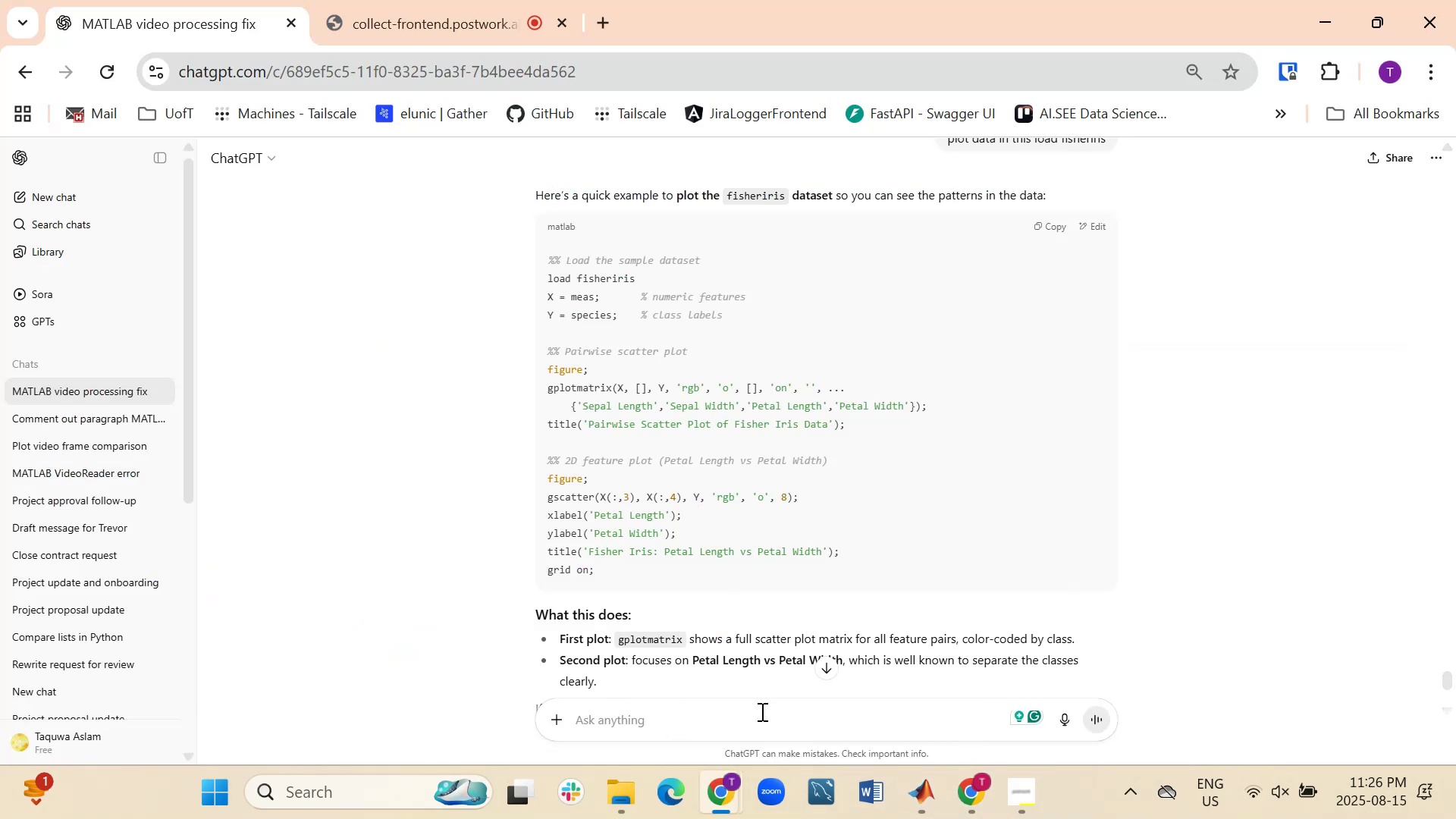 
left_click([738, 704])
 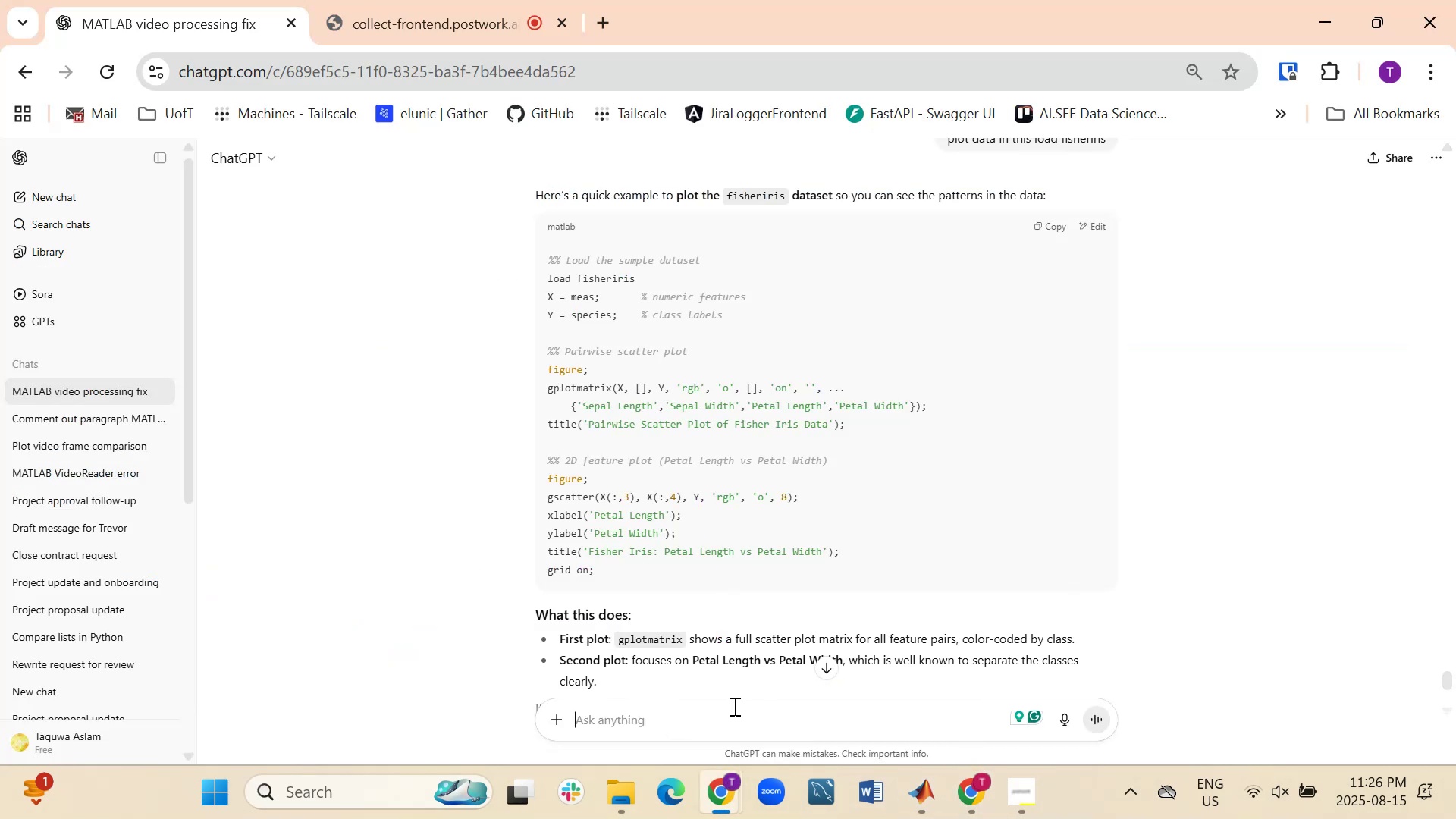 
type(what's in )
 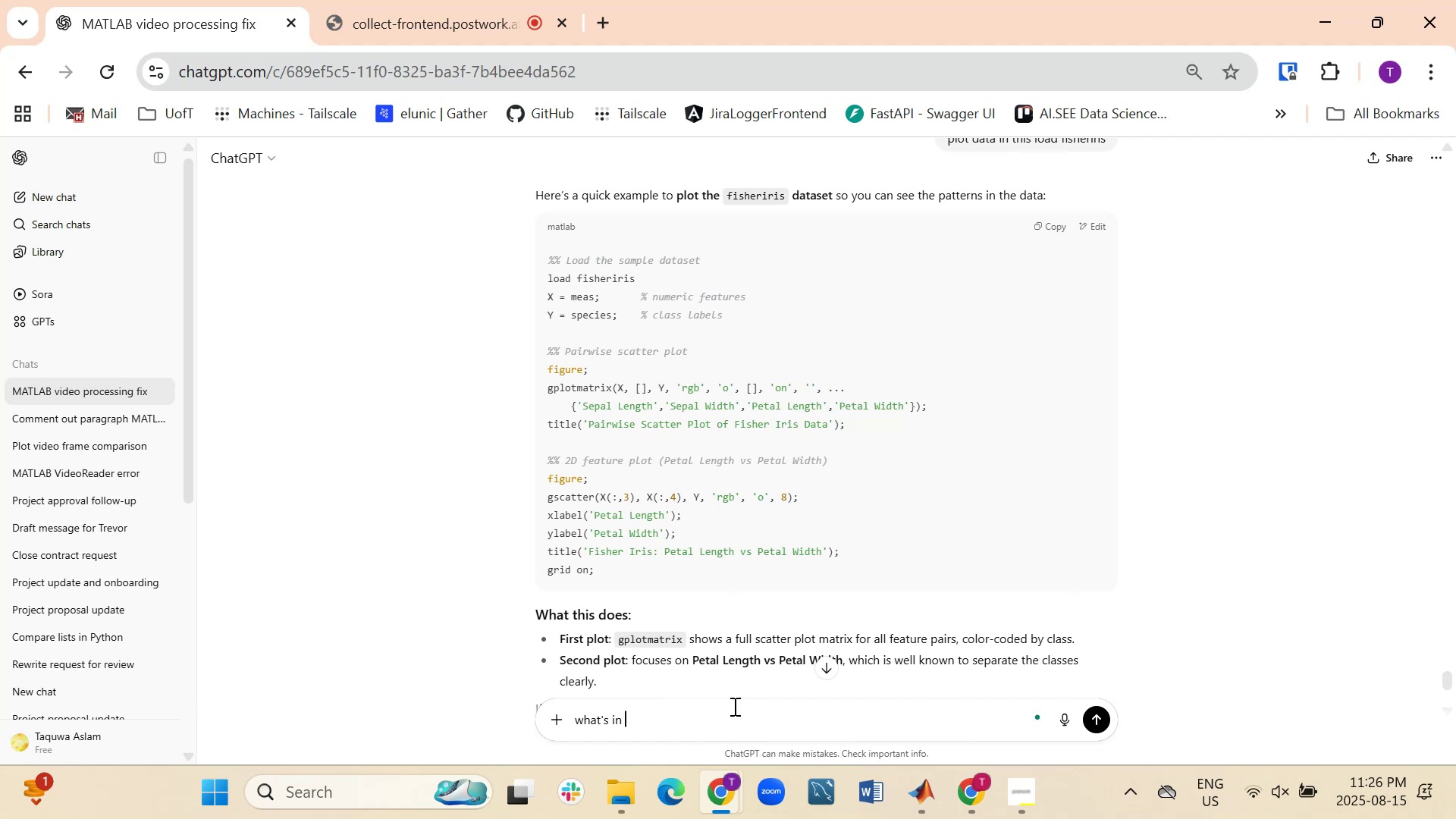 
key(Control+ControlLeft)
 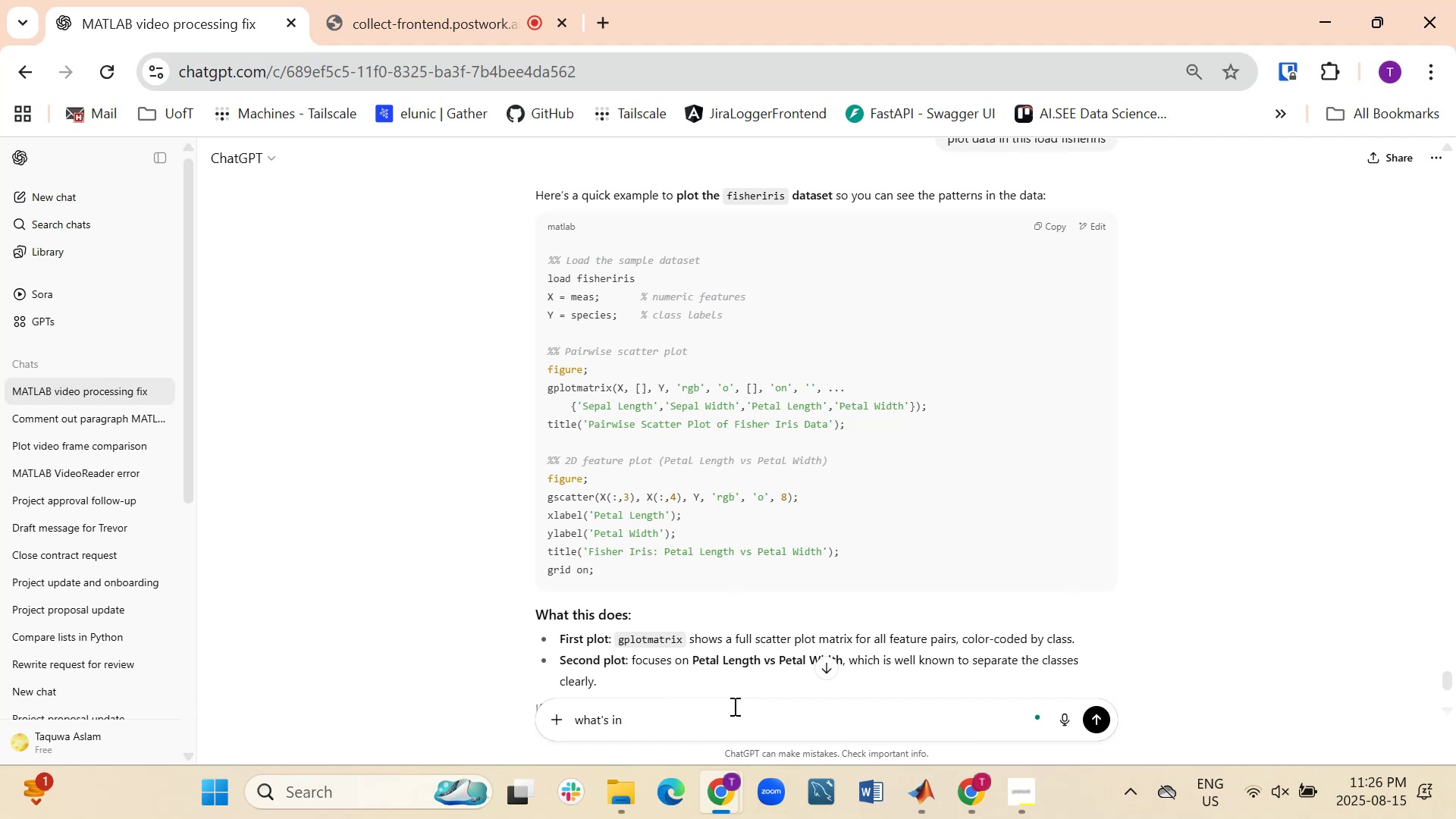 
key(Control+V)
 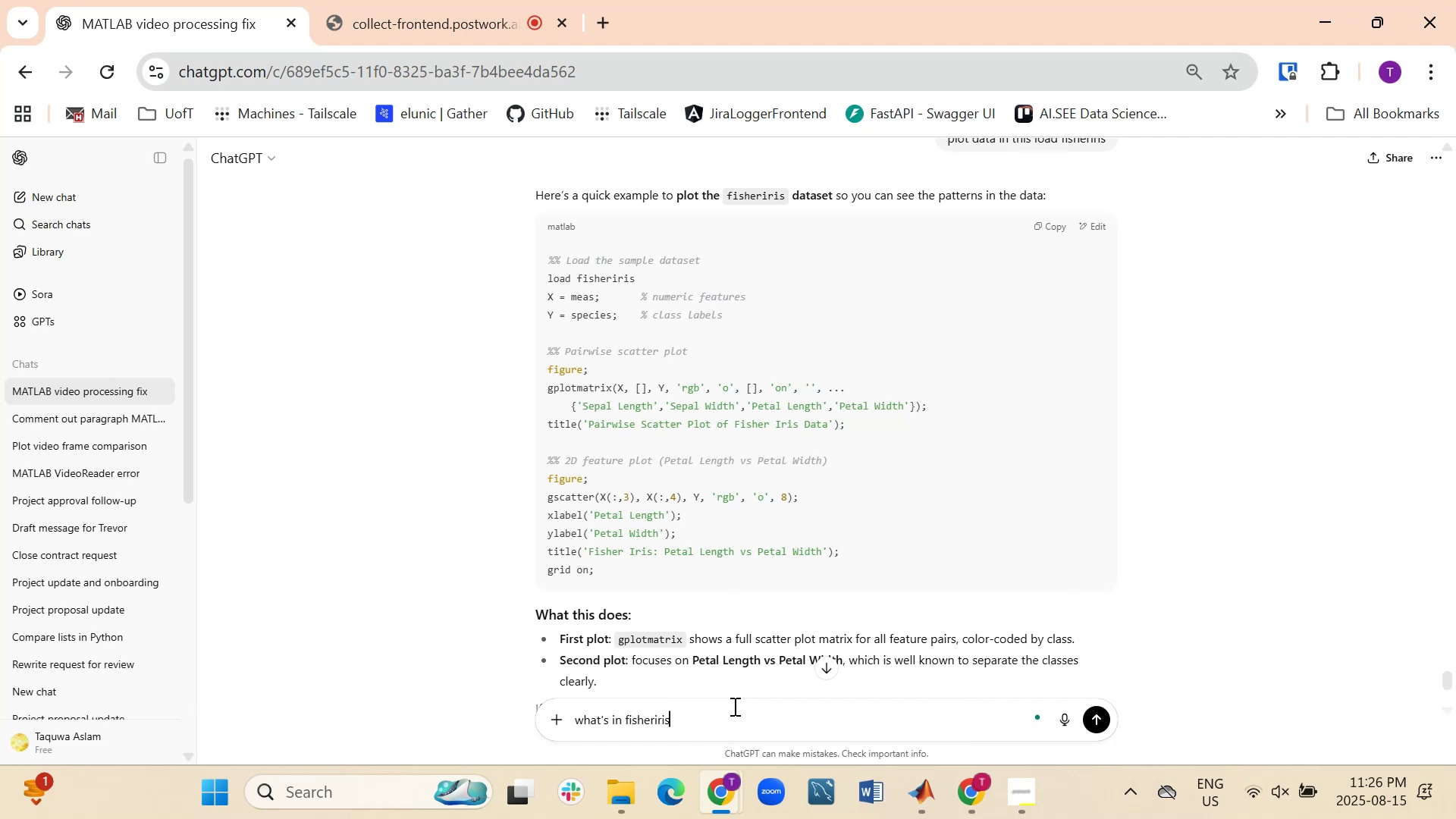 
type( dataset)
 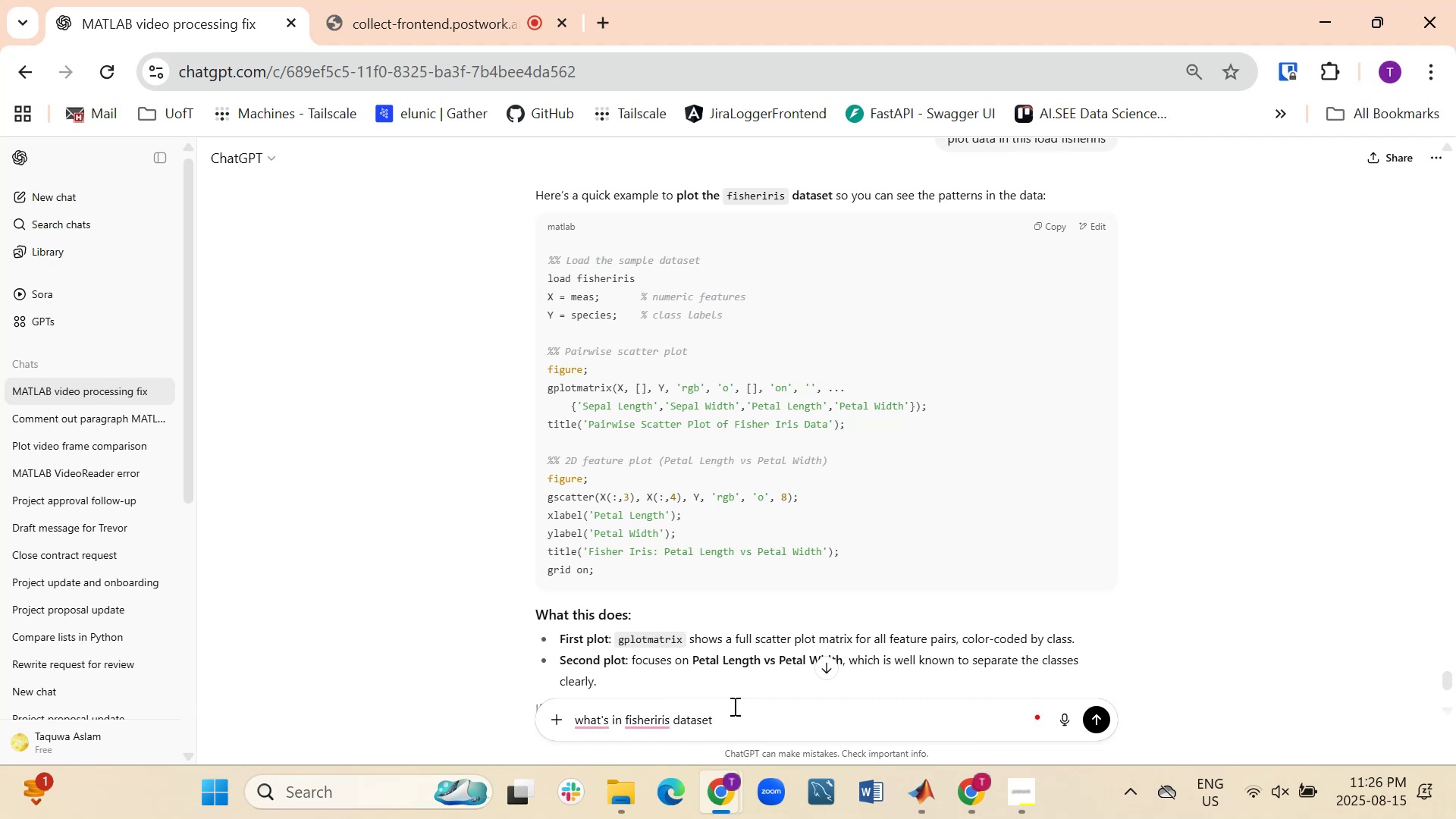 
key(Enter)
 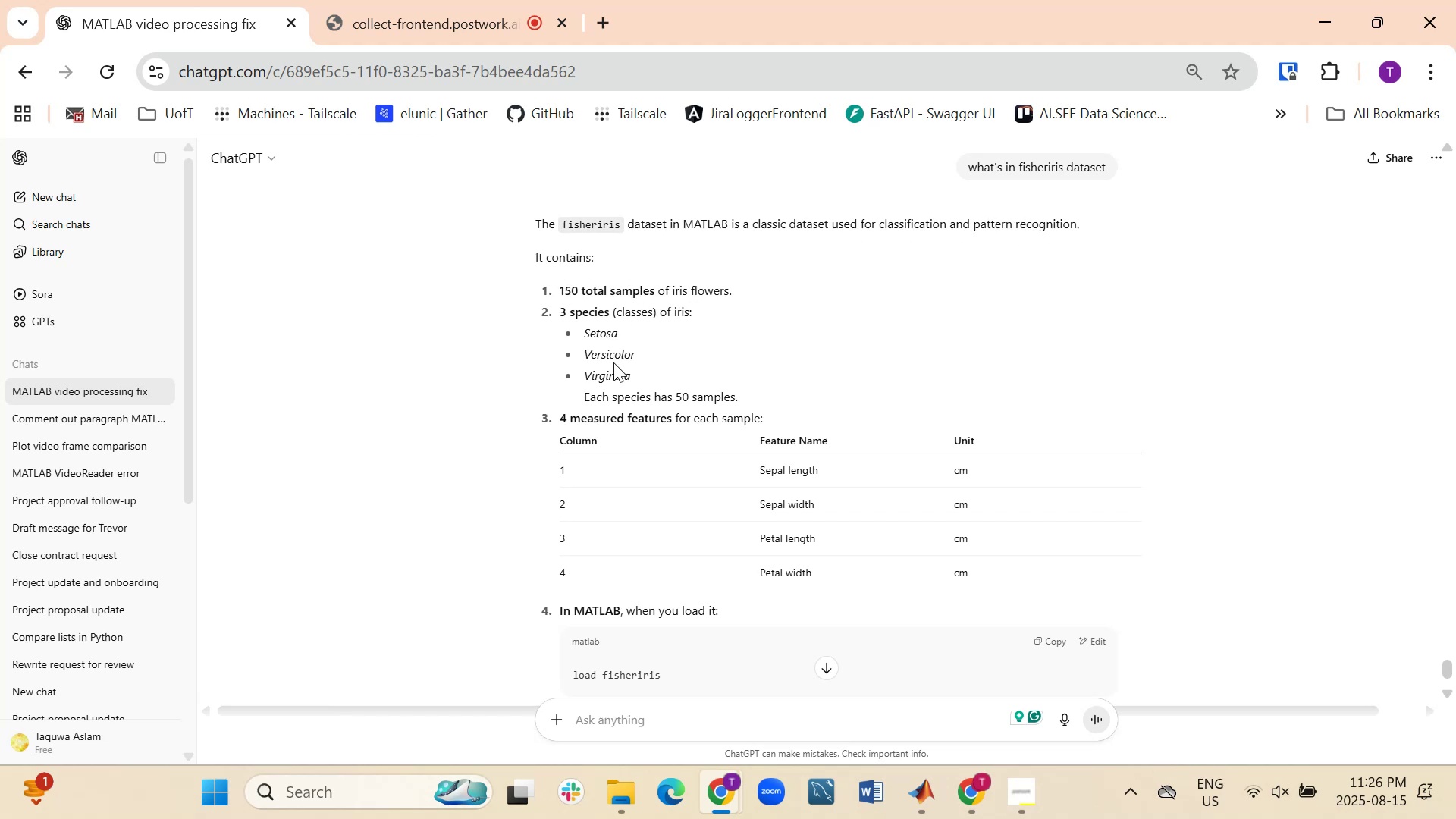 
wait(27.61)
 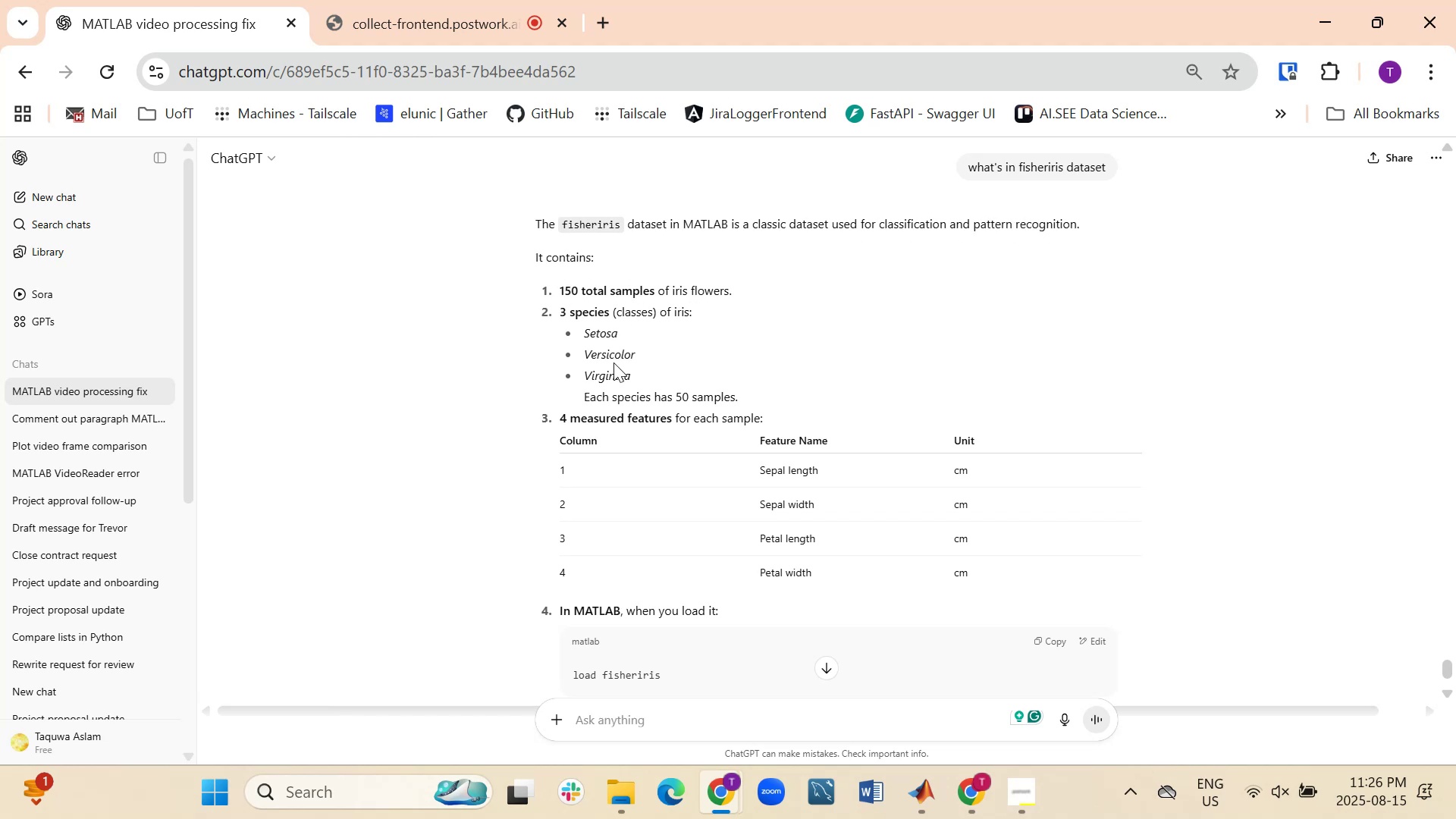 
left_click([615, 790])
 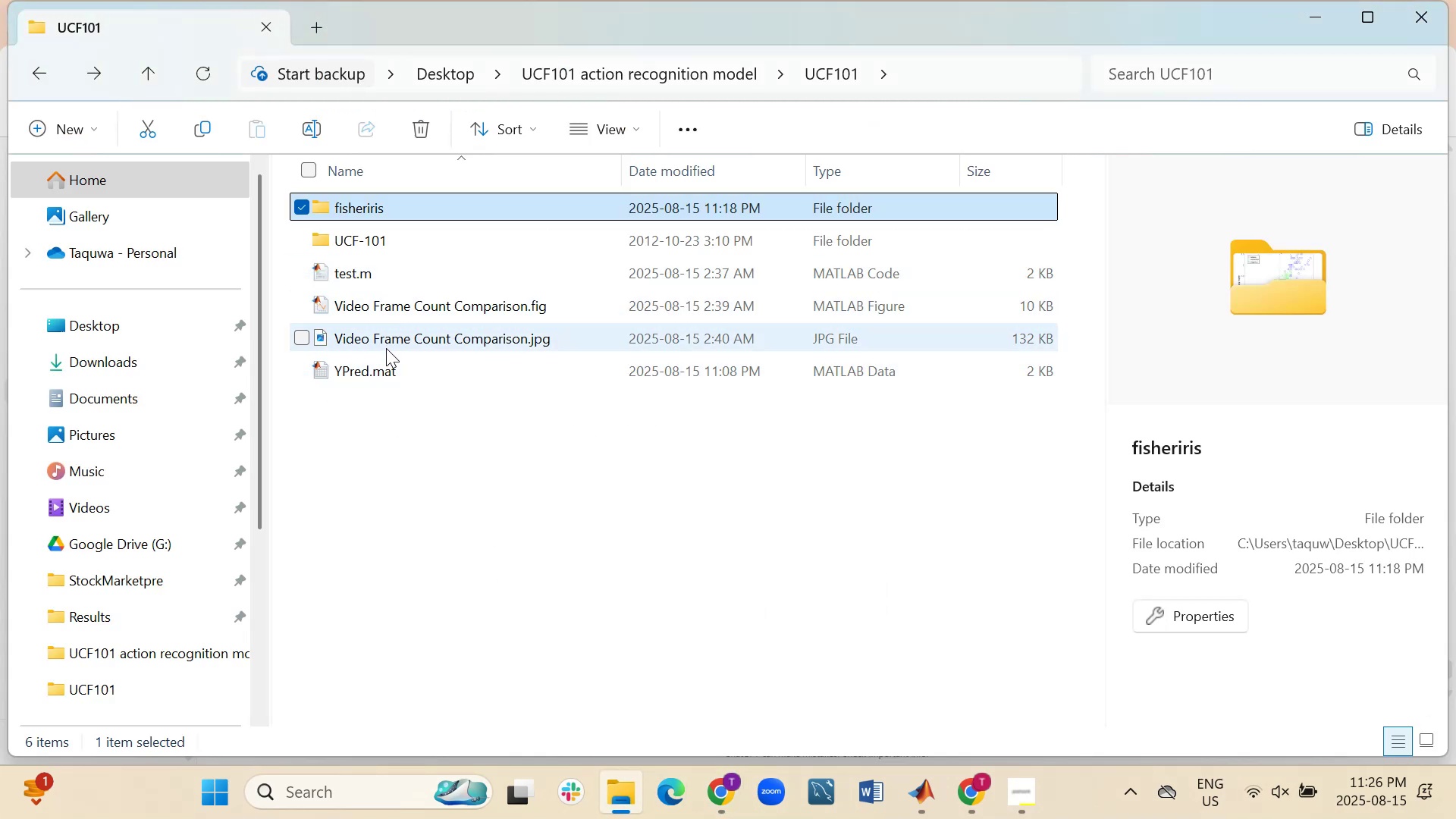 
wait(5.91)
 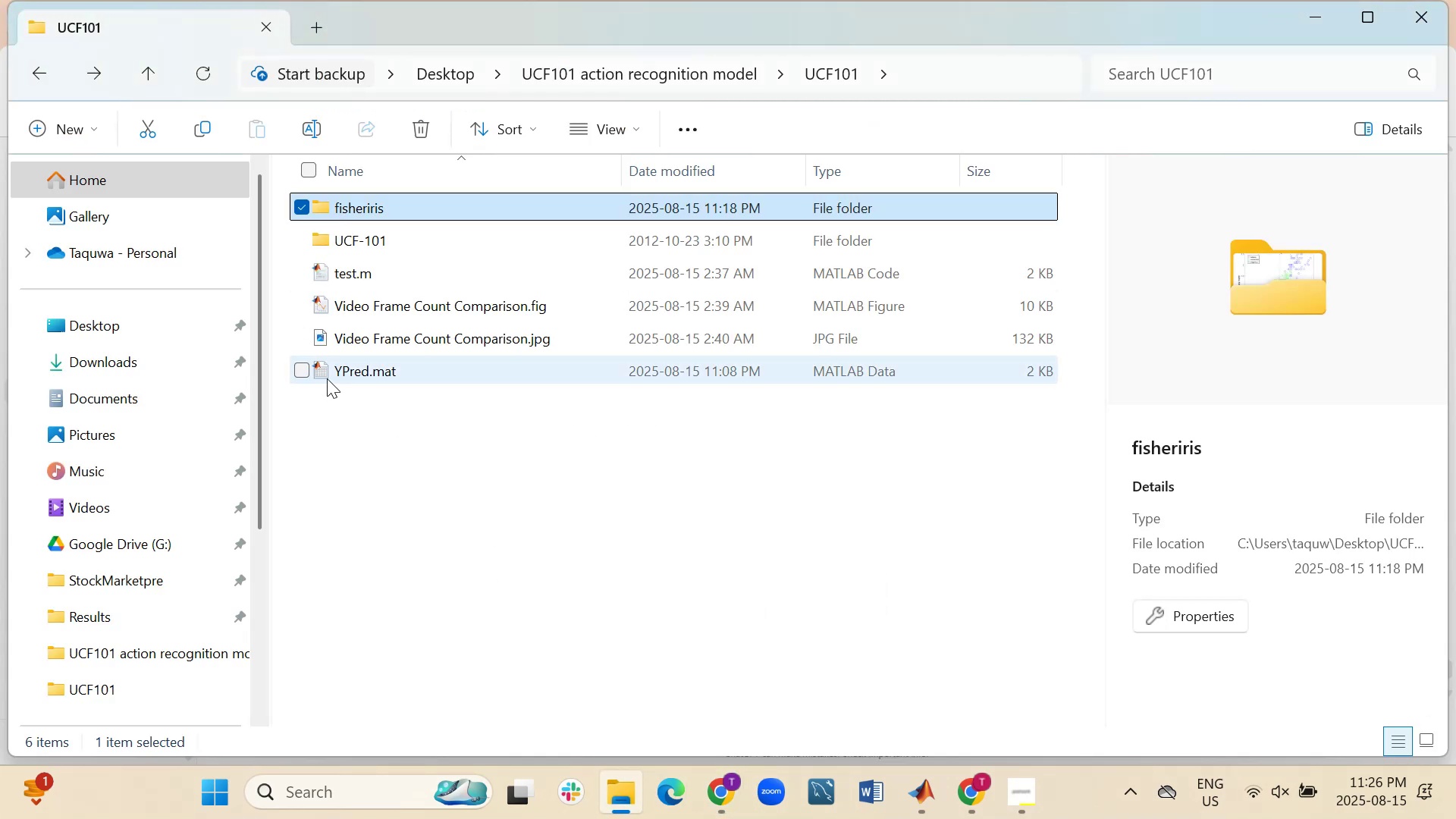 
double_click([356, 206])
 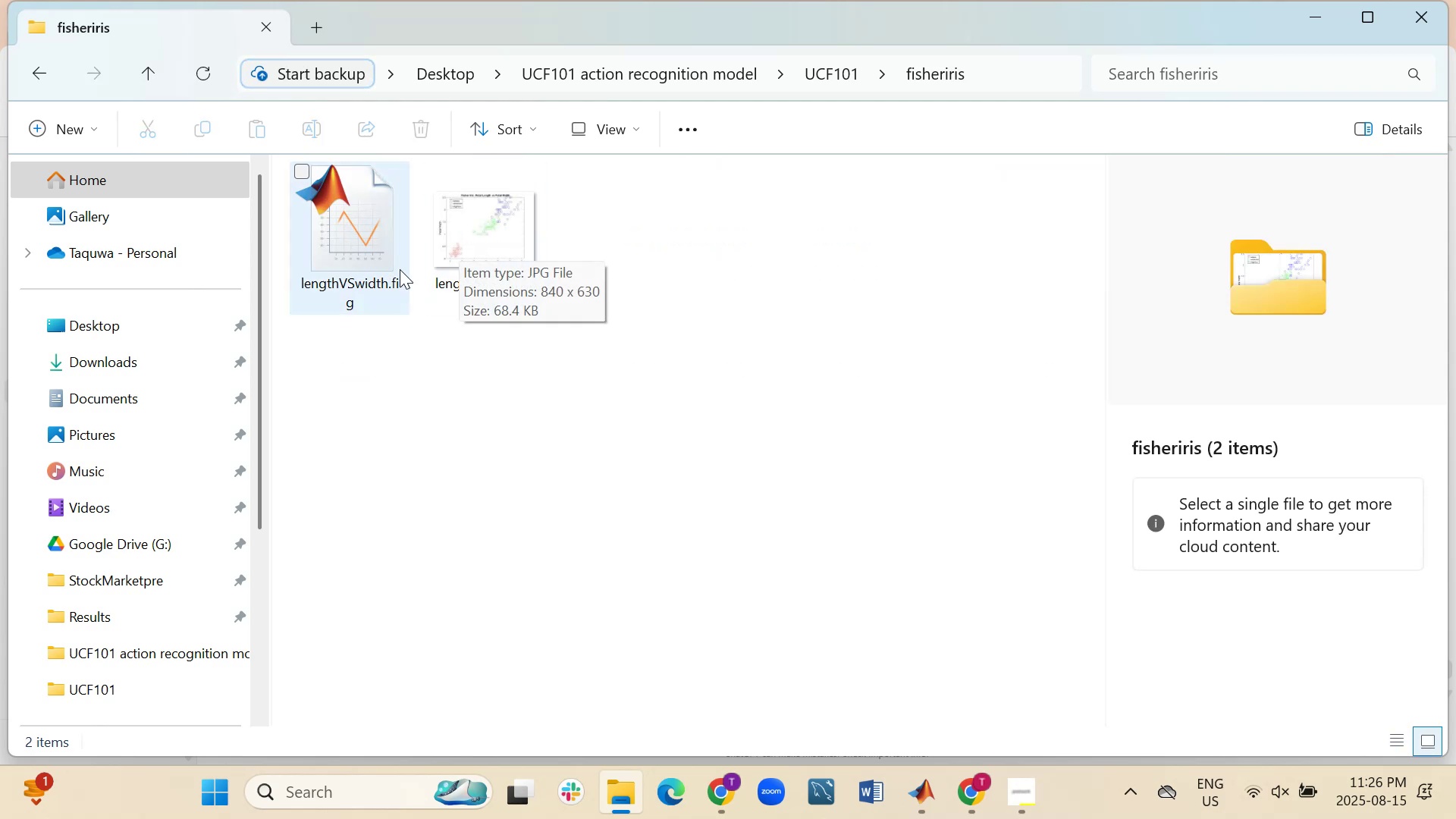 
left_click([42, 70])
 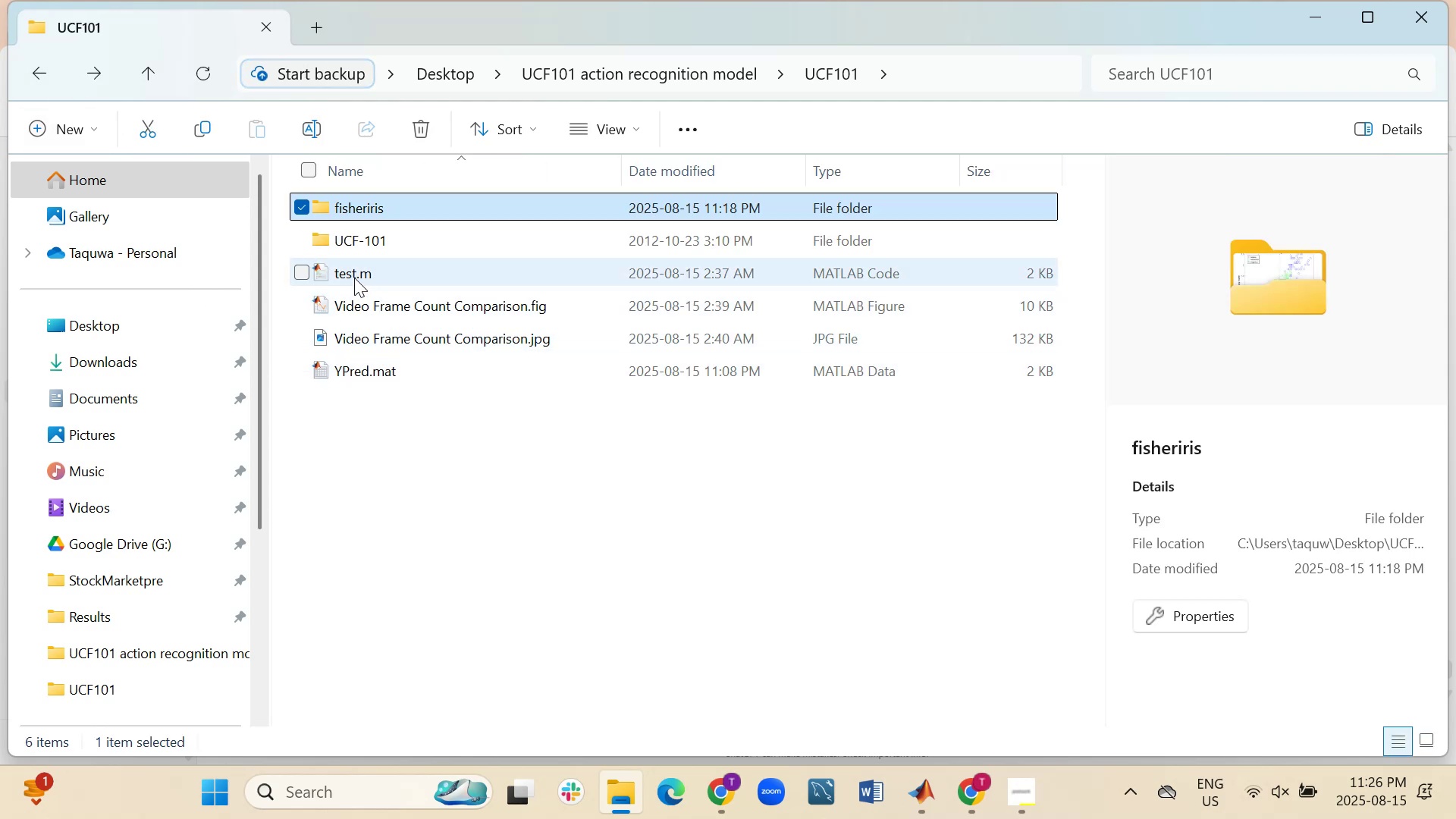 
double_click([352, 240])
 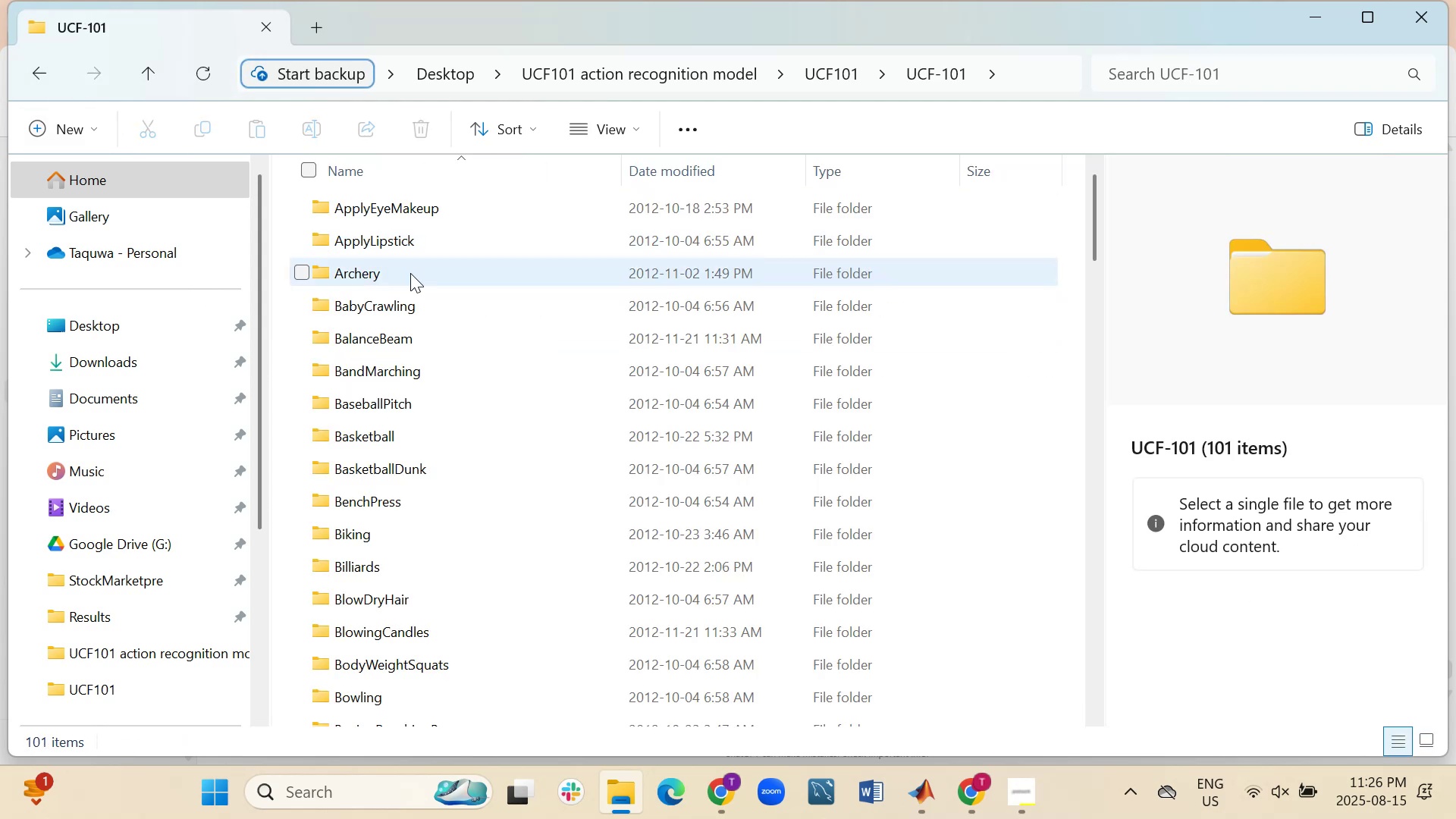 
scroll: coordinate [480, 309], scroll_direction: down, amount: 38.0
 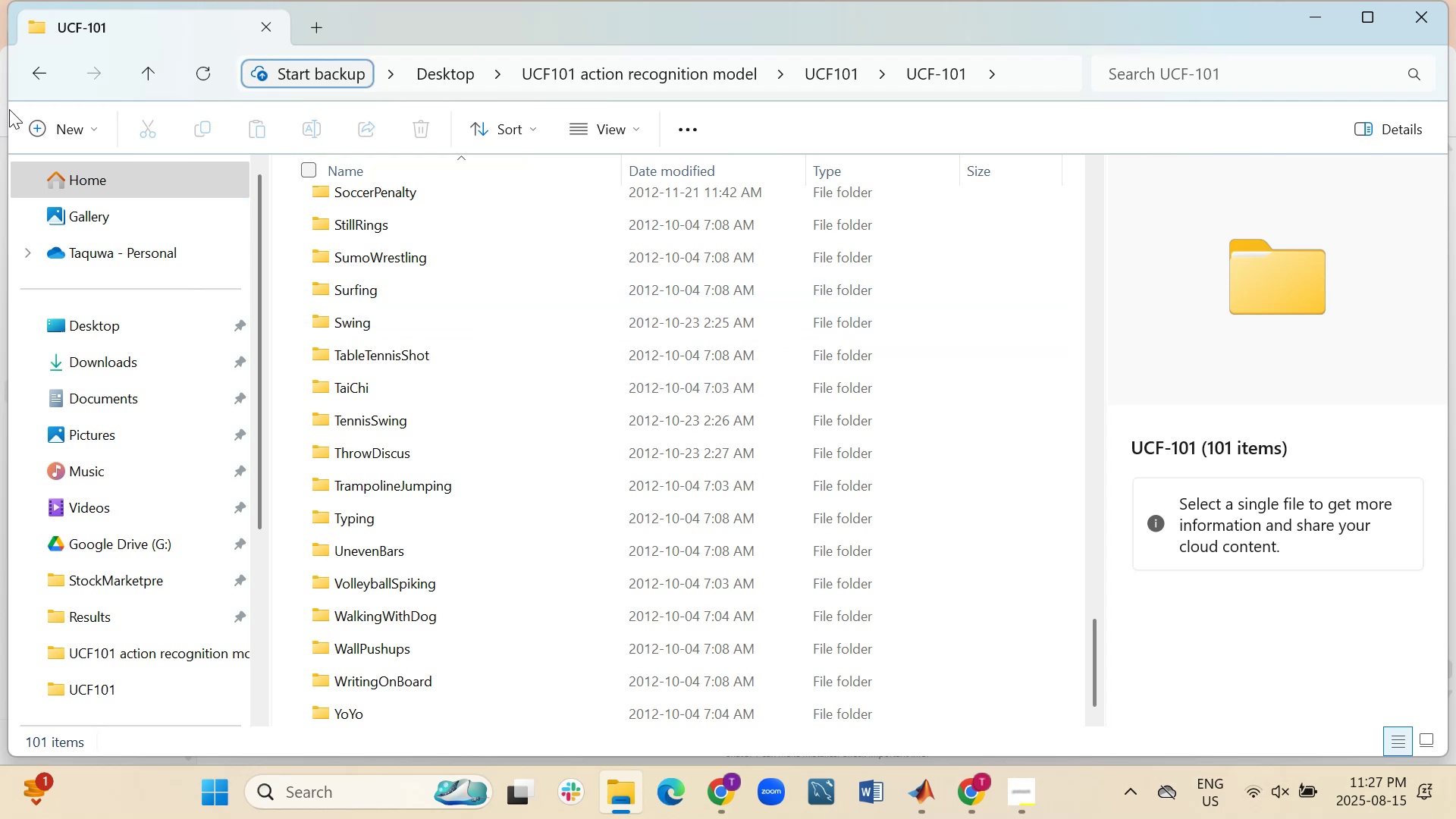 
left_click([39, 74])
 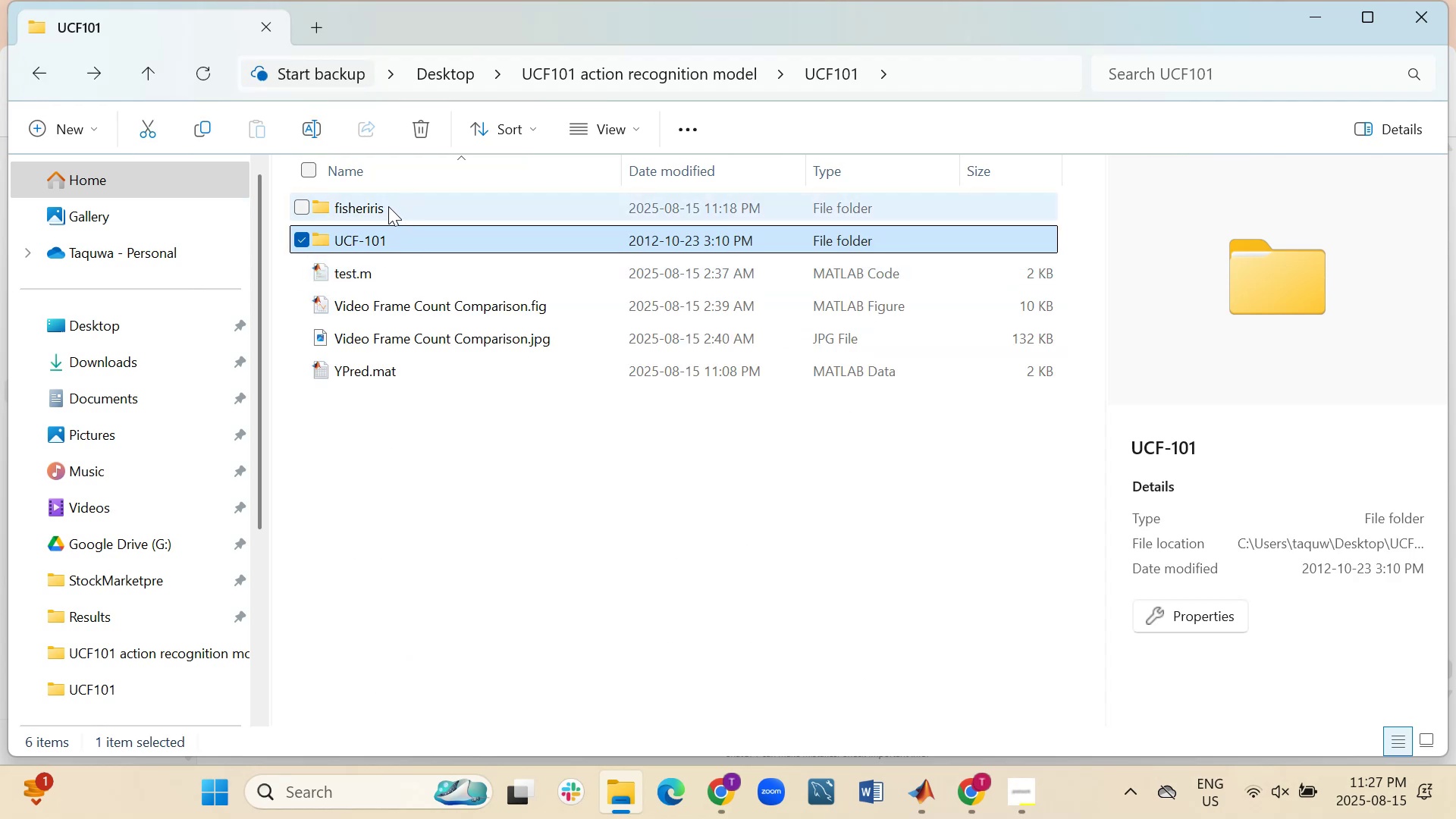 
double_click([388, 206])
 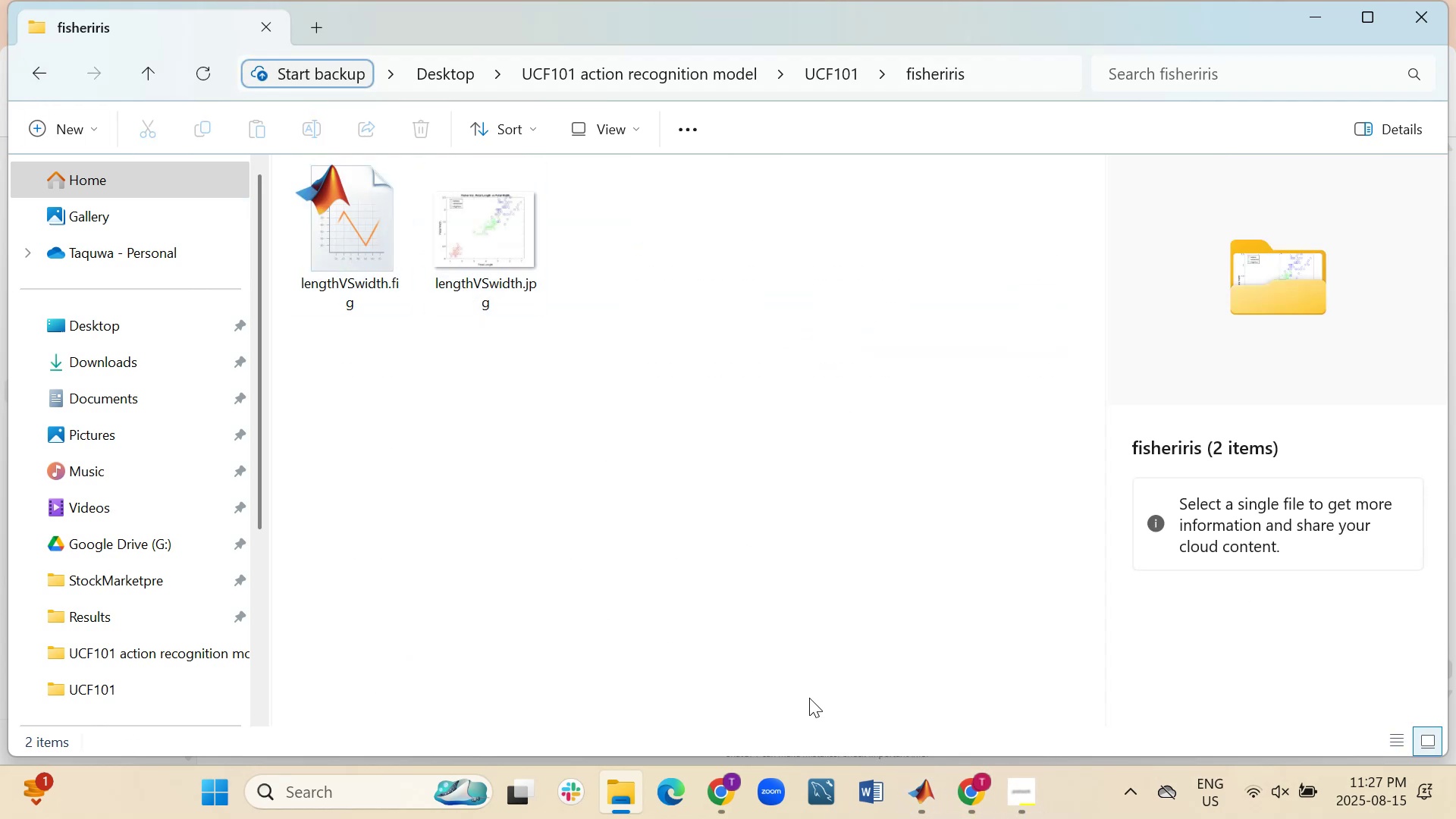 
wait(7.71)
 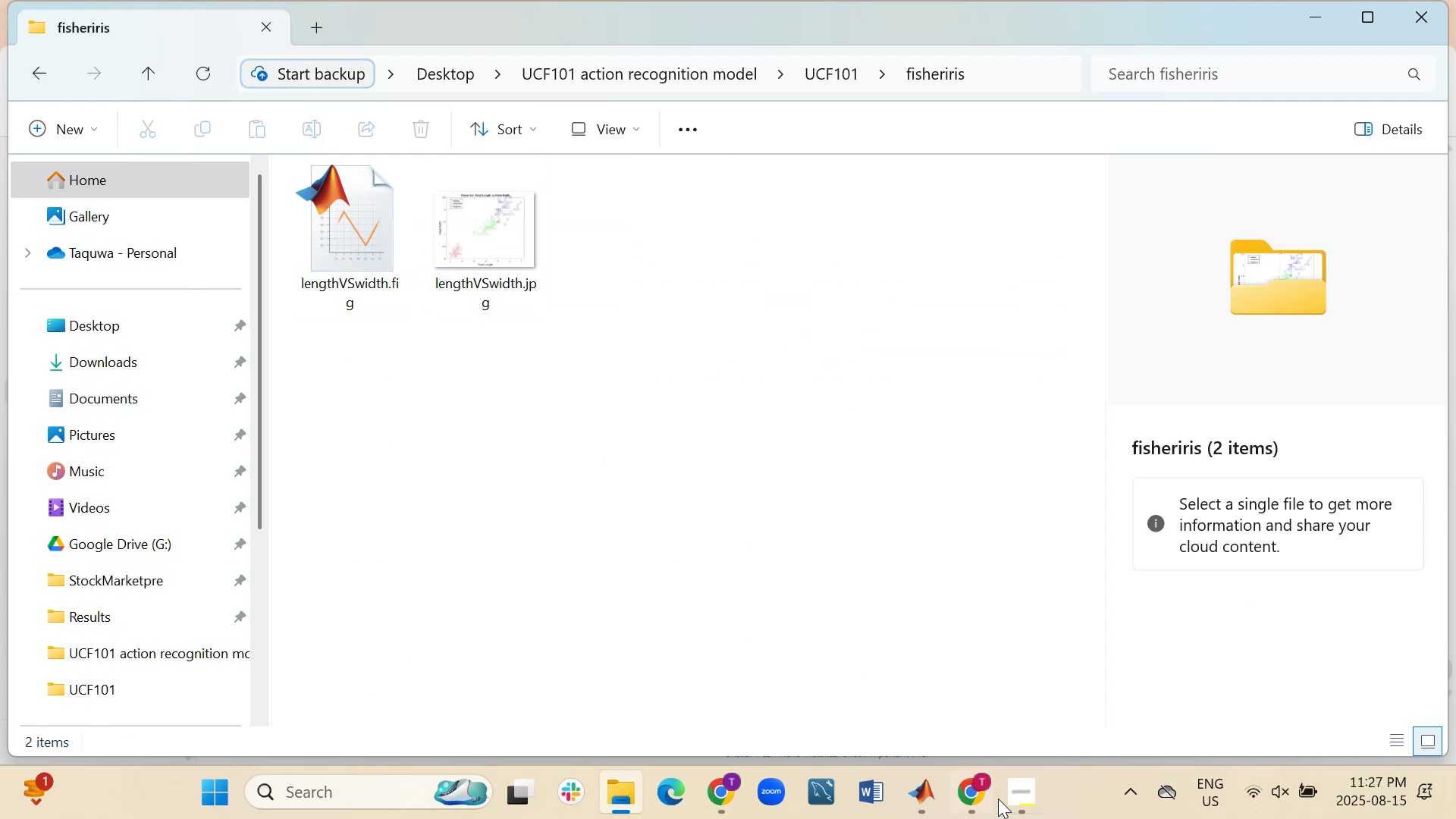 
left_click_drag(start_coordinate=[672, 378], to_coordinate=[676, 381])
 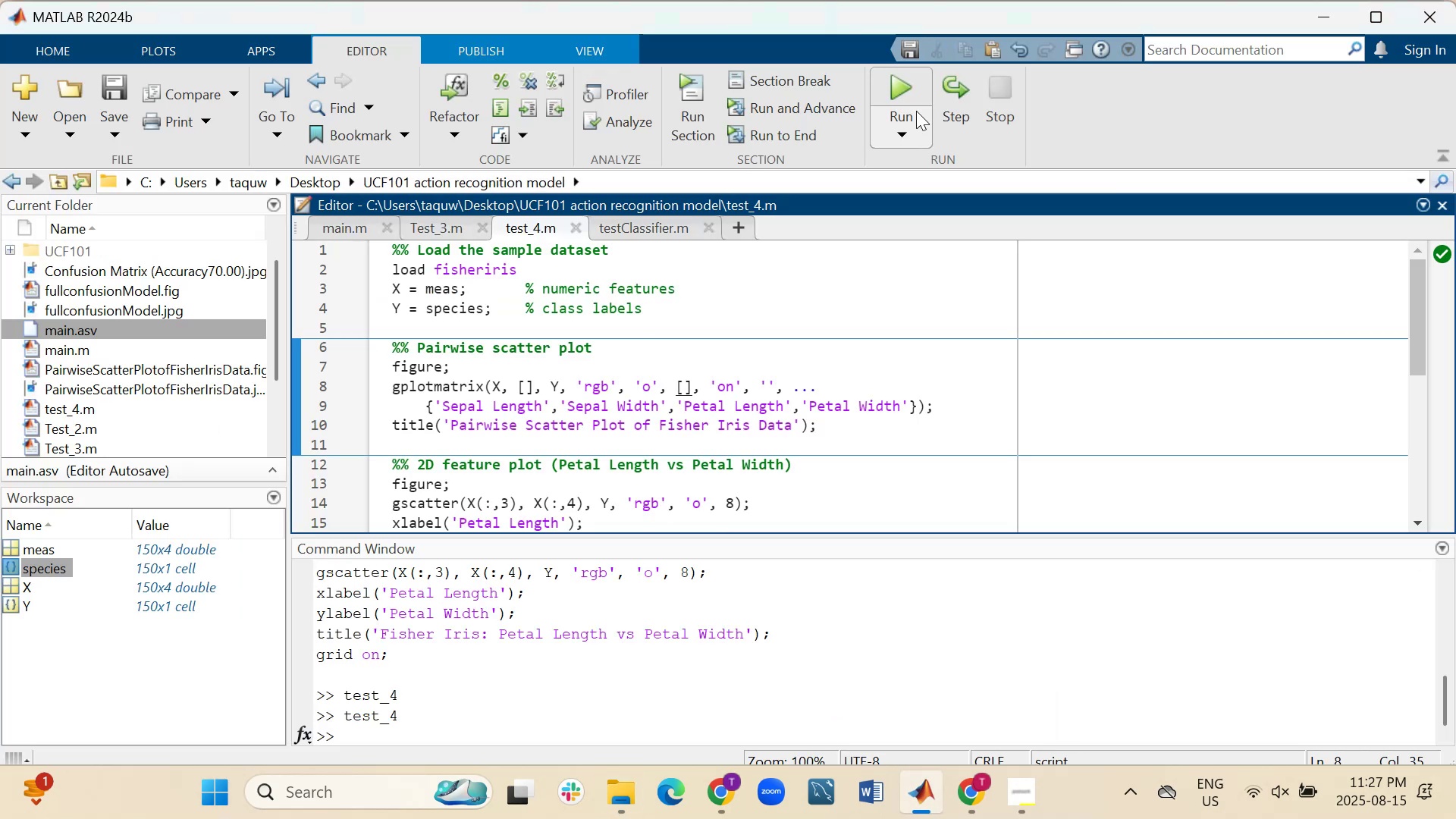 
left_click([899, 94])
 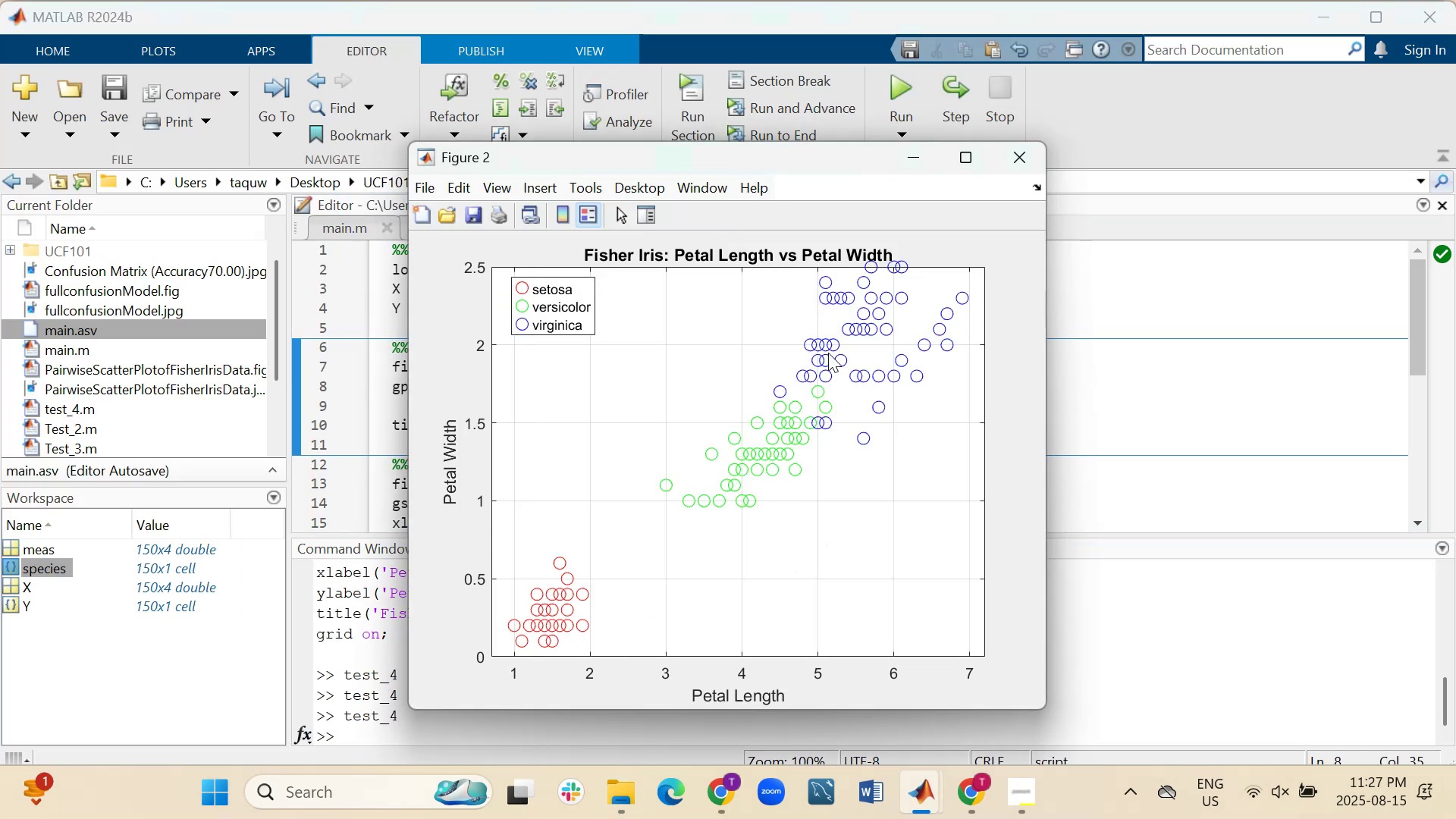 
left_click([1007, 168])
 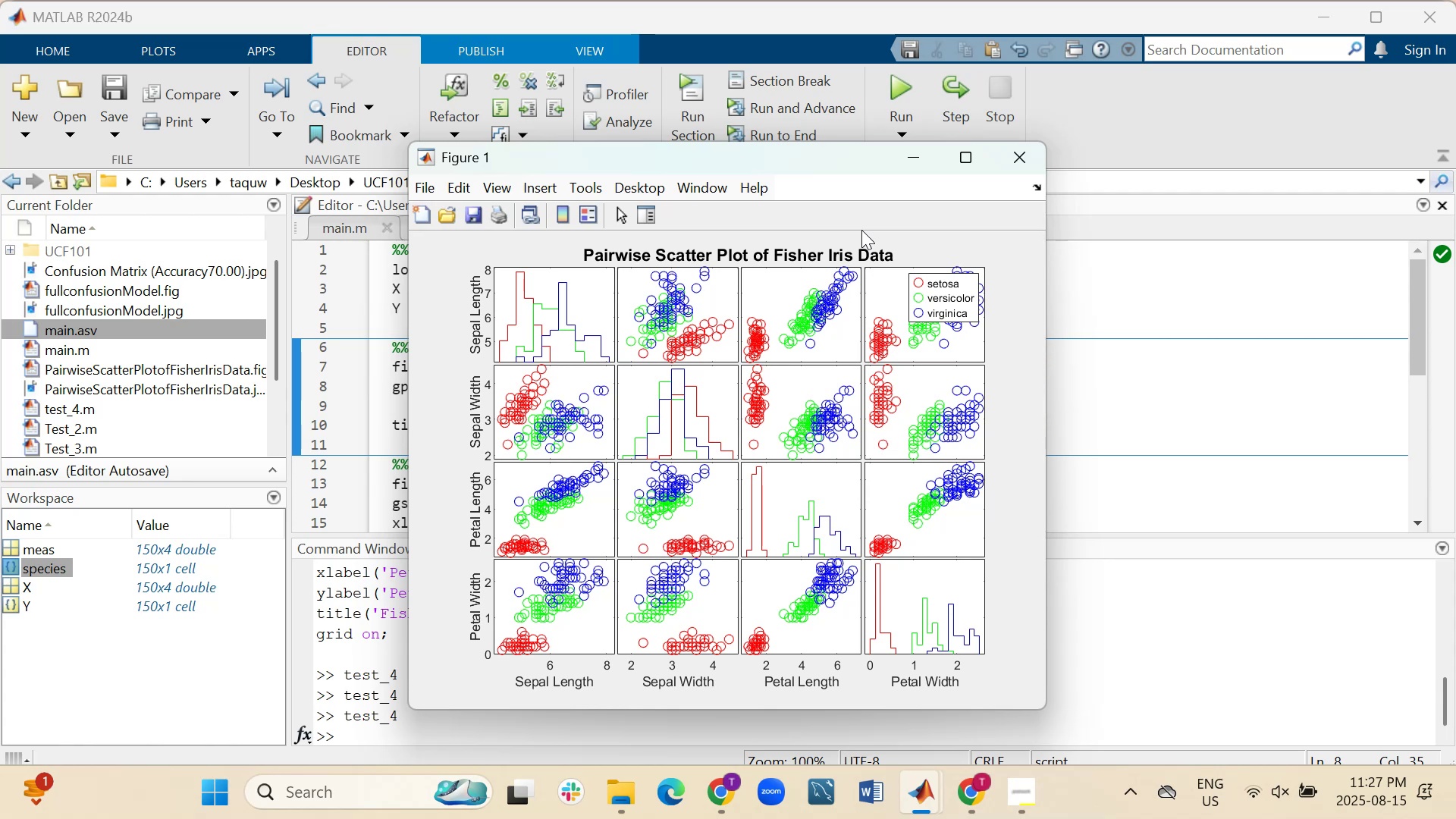 
wait(21.3)
 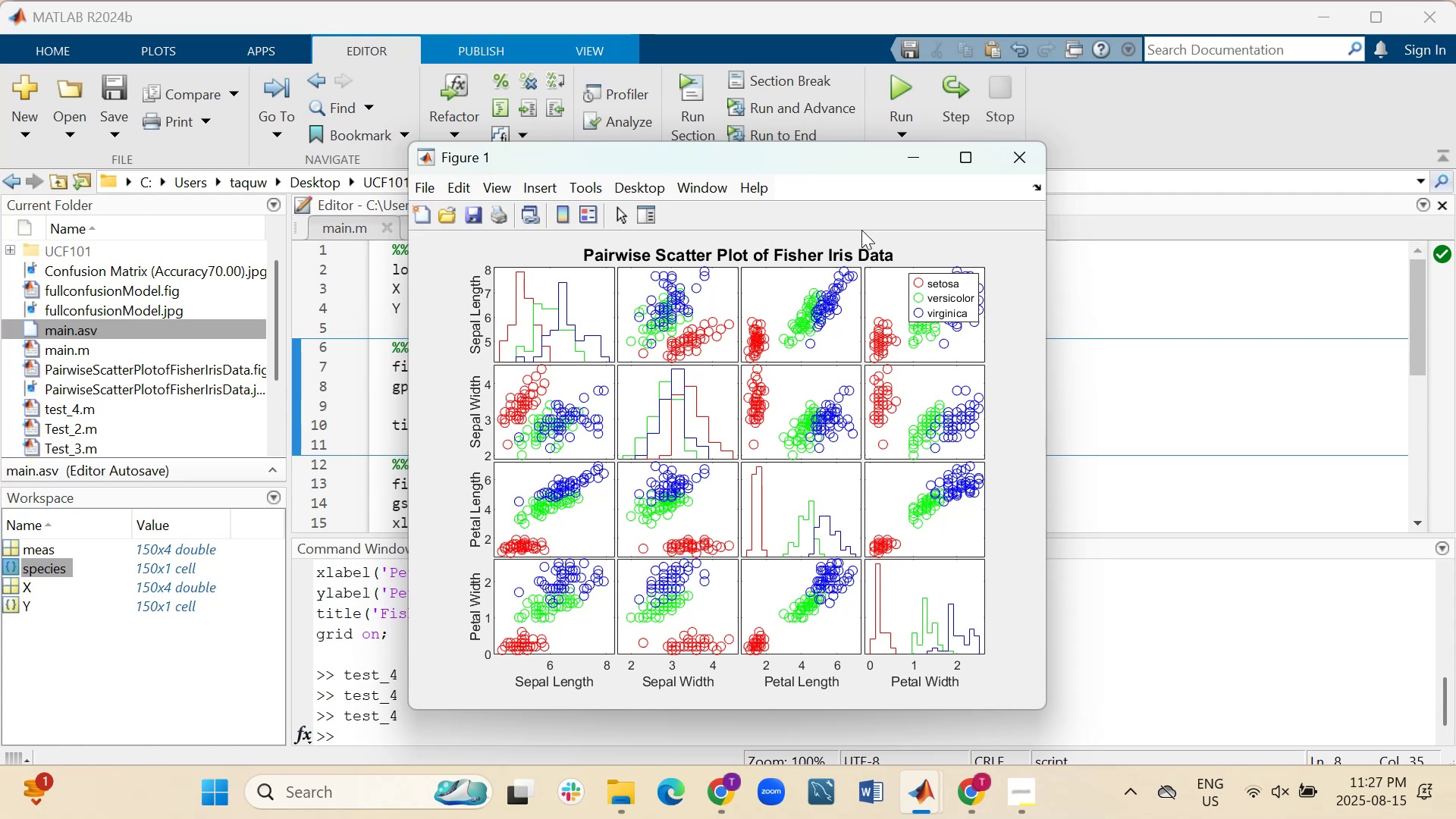 
mouse_move([827, 306])
 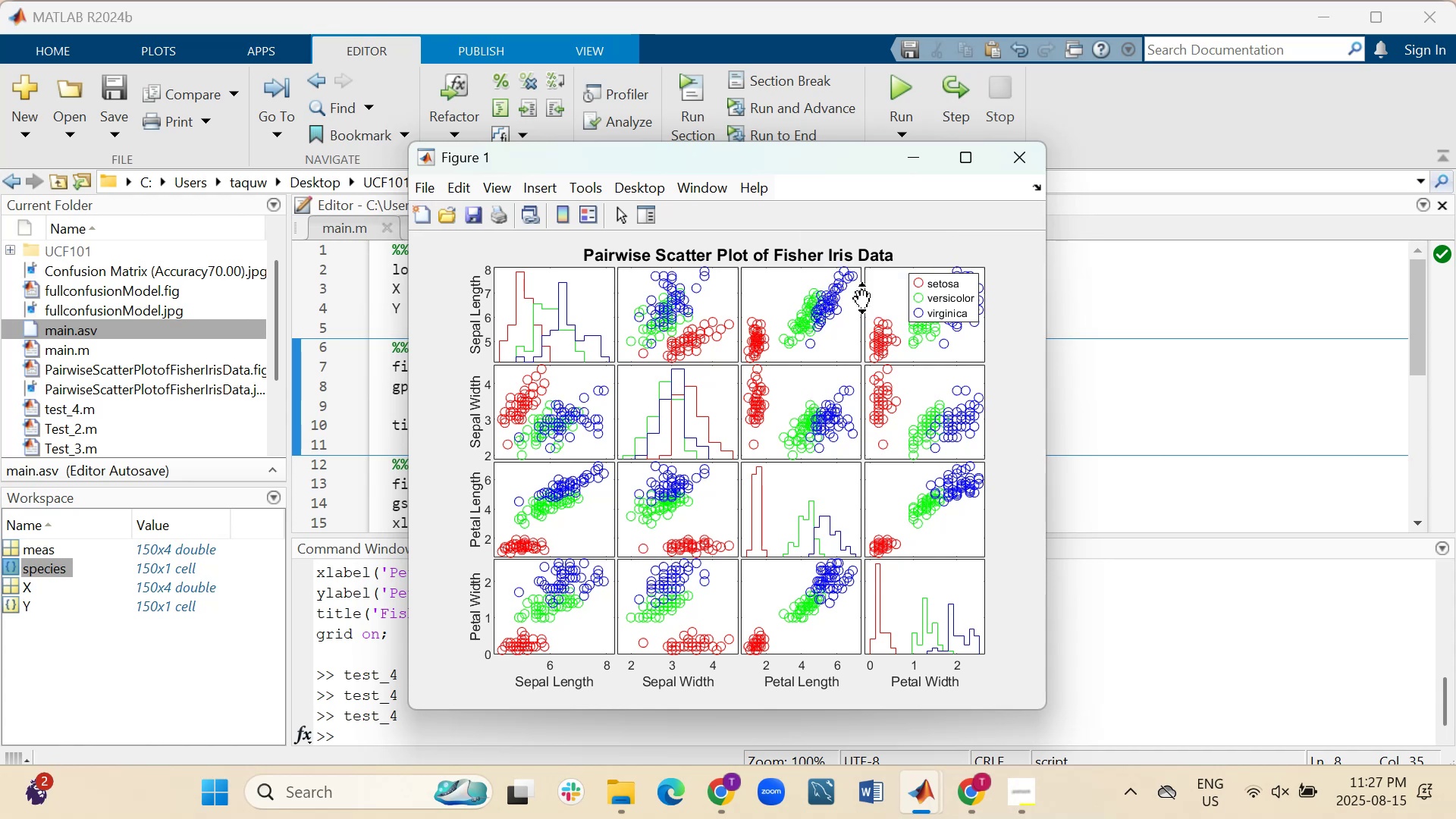 
mouse_move([940, 290])
 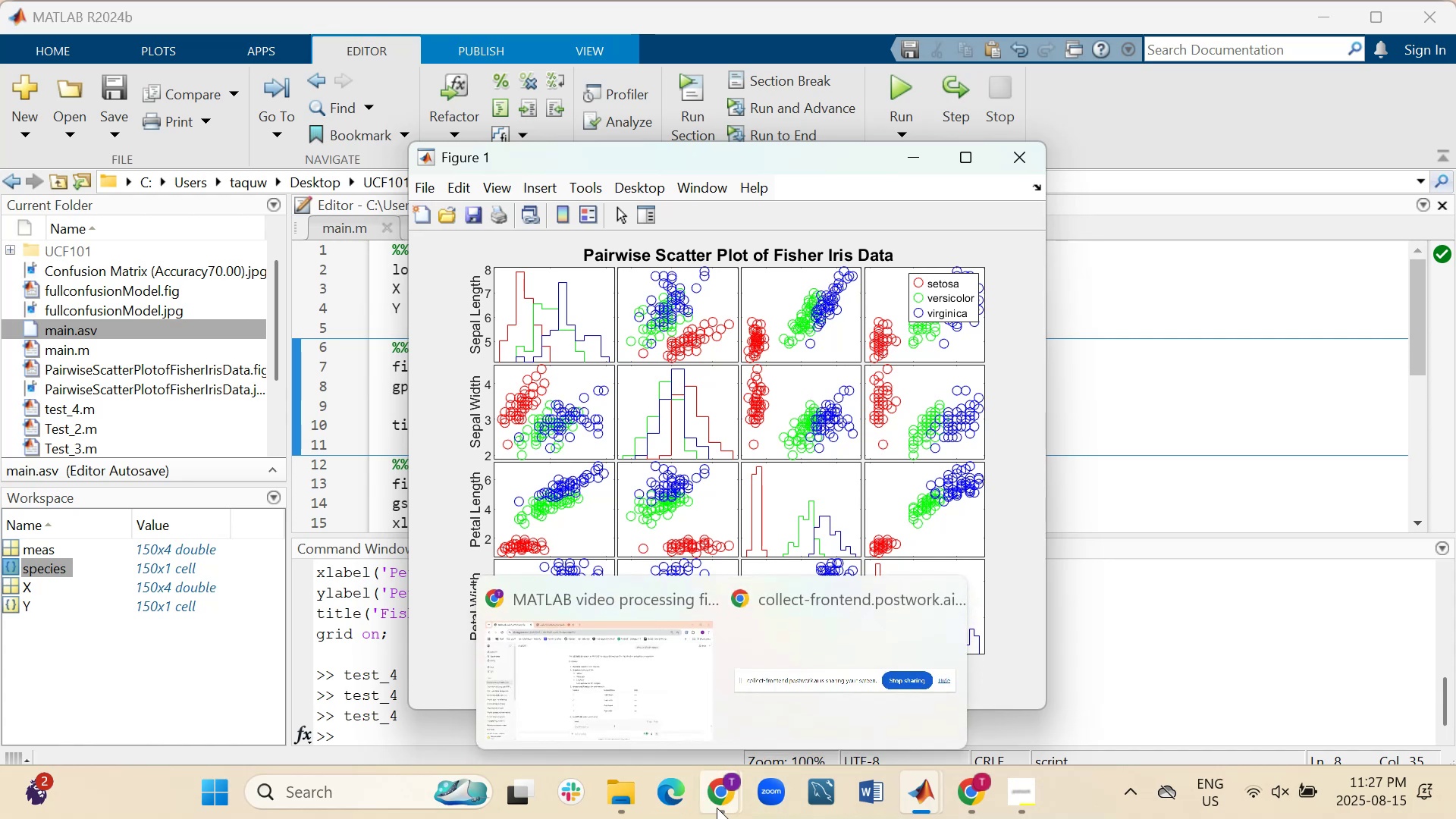 
left_click([657, 674])
 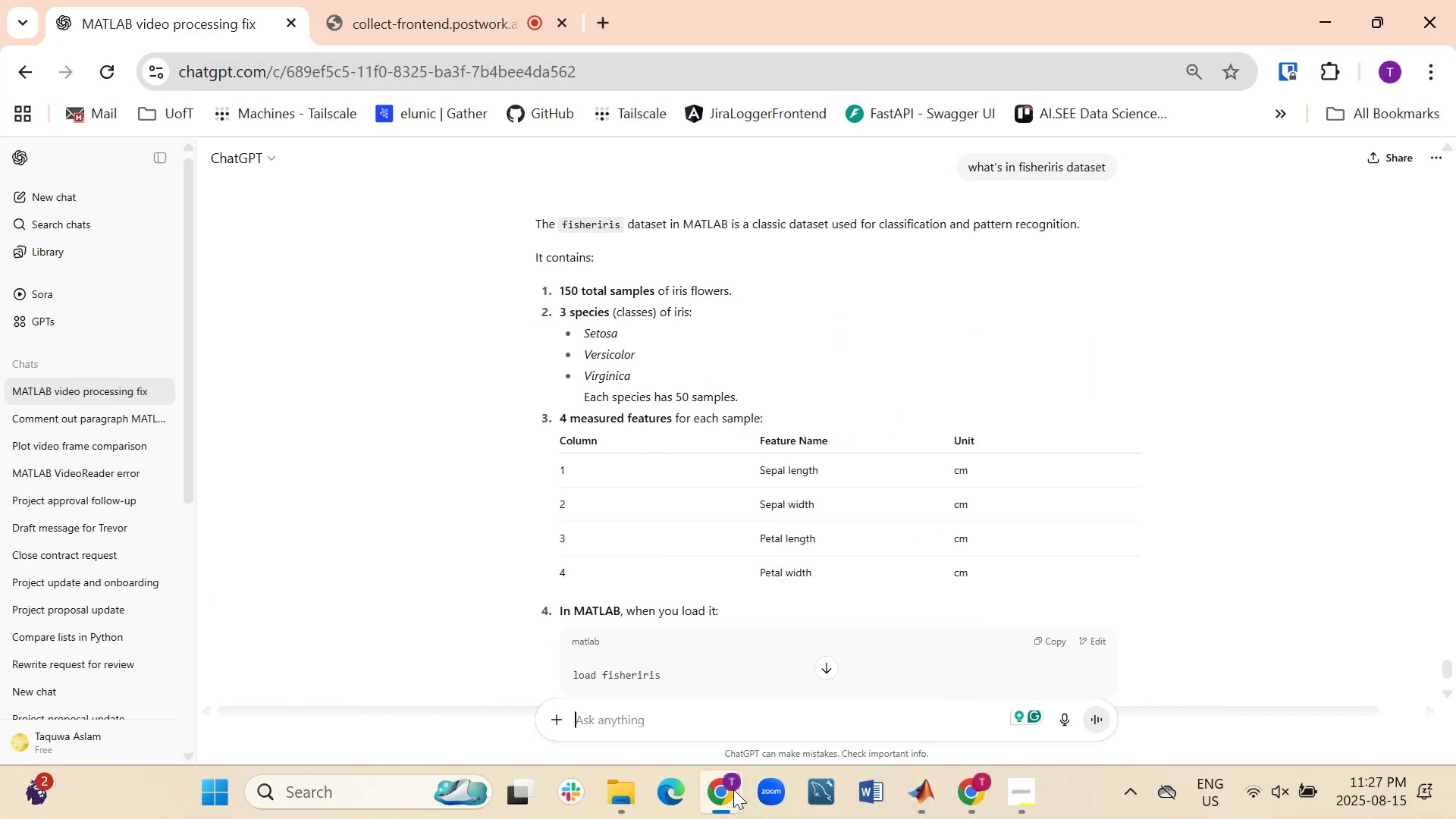 
wait(6.07)
 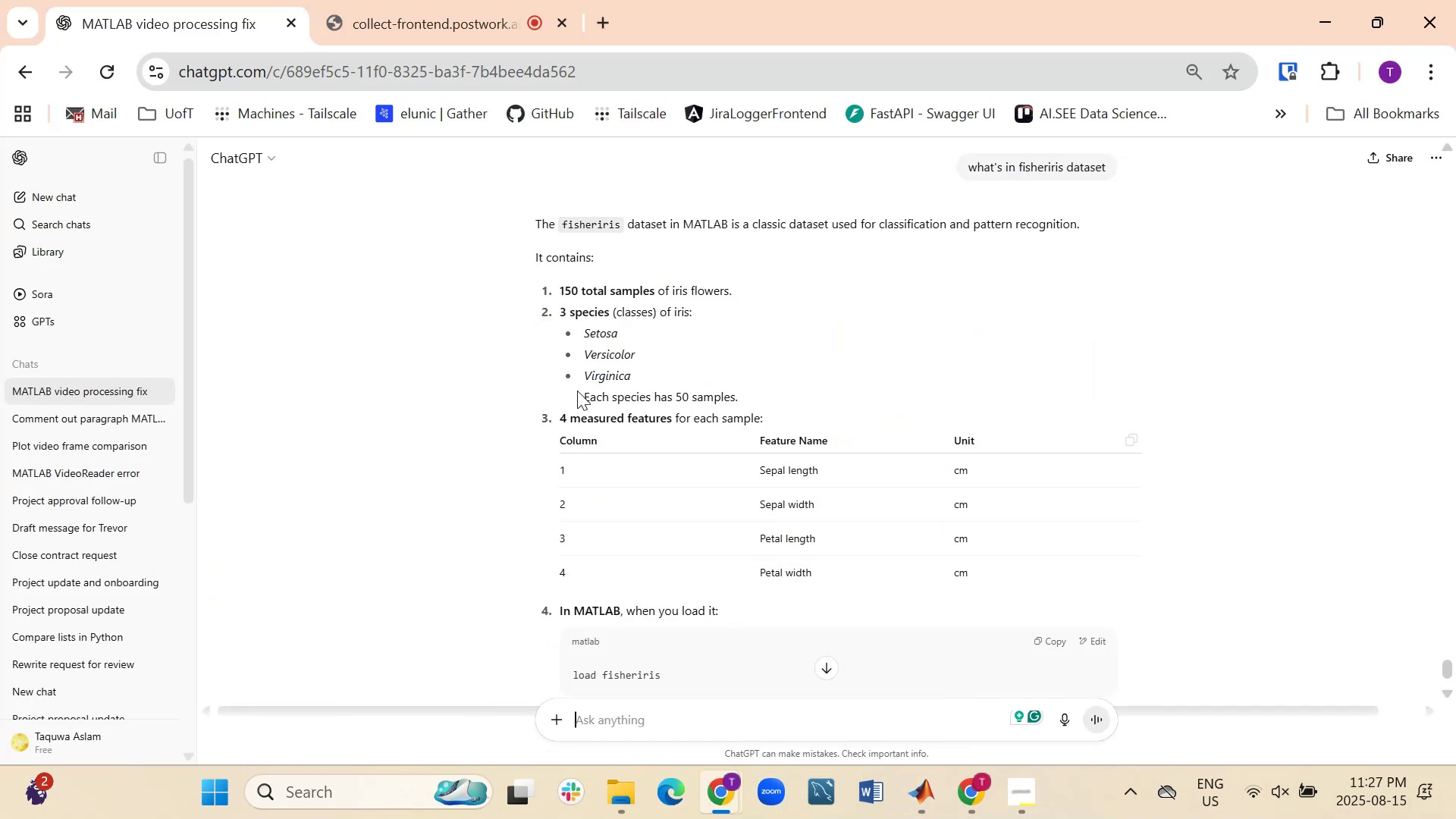 
mouse_move([990, 695])
 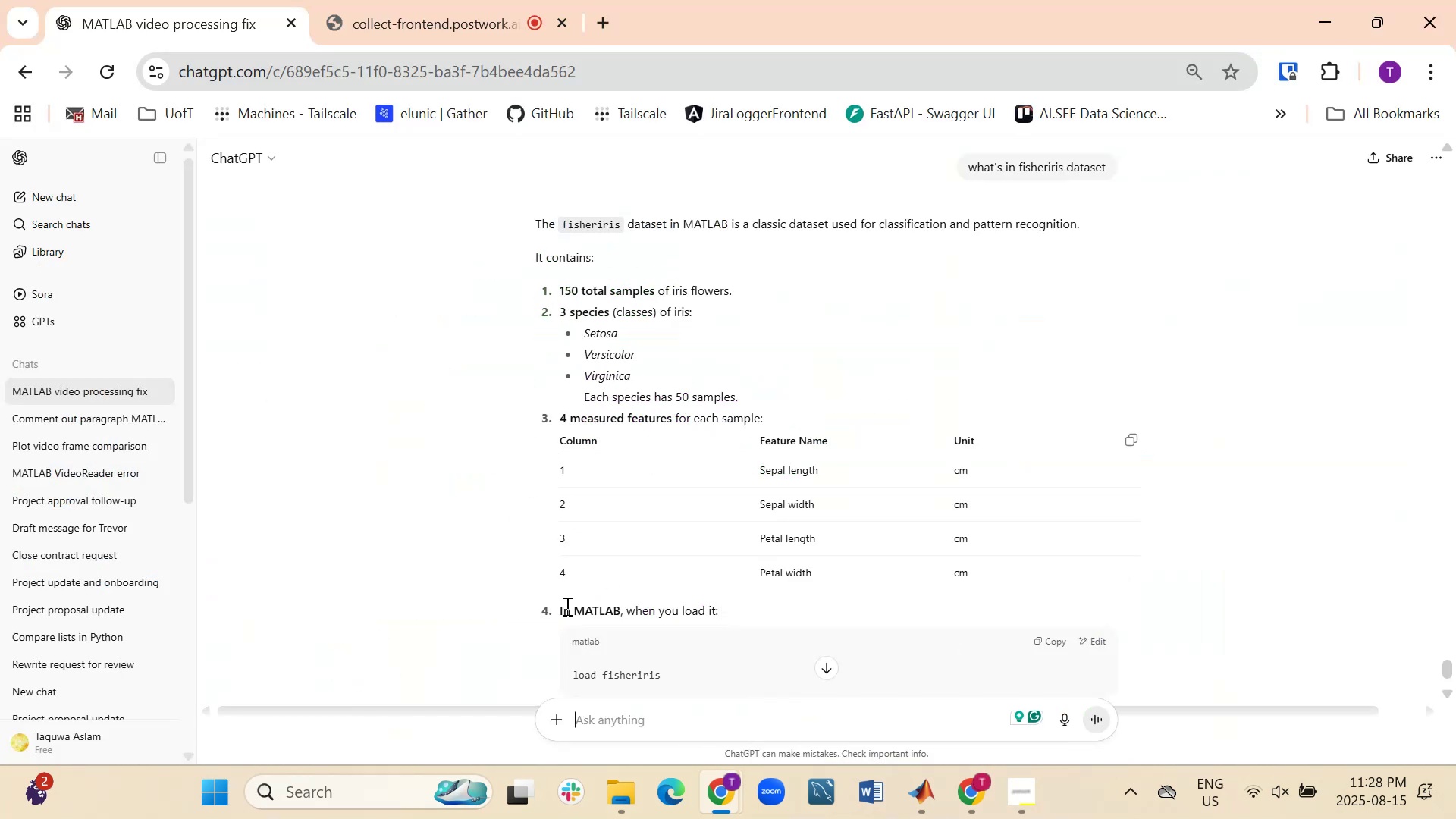 
wait(13.87)
 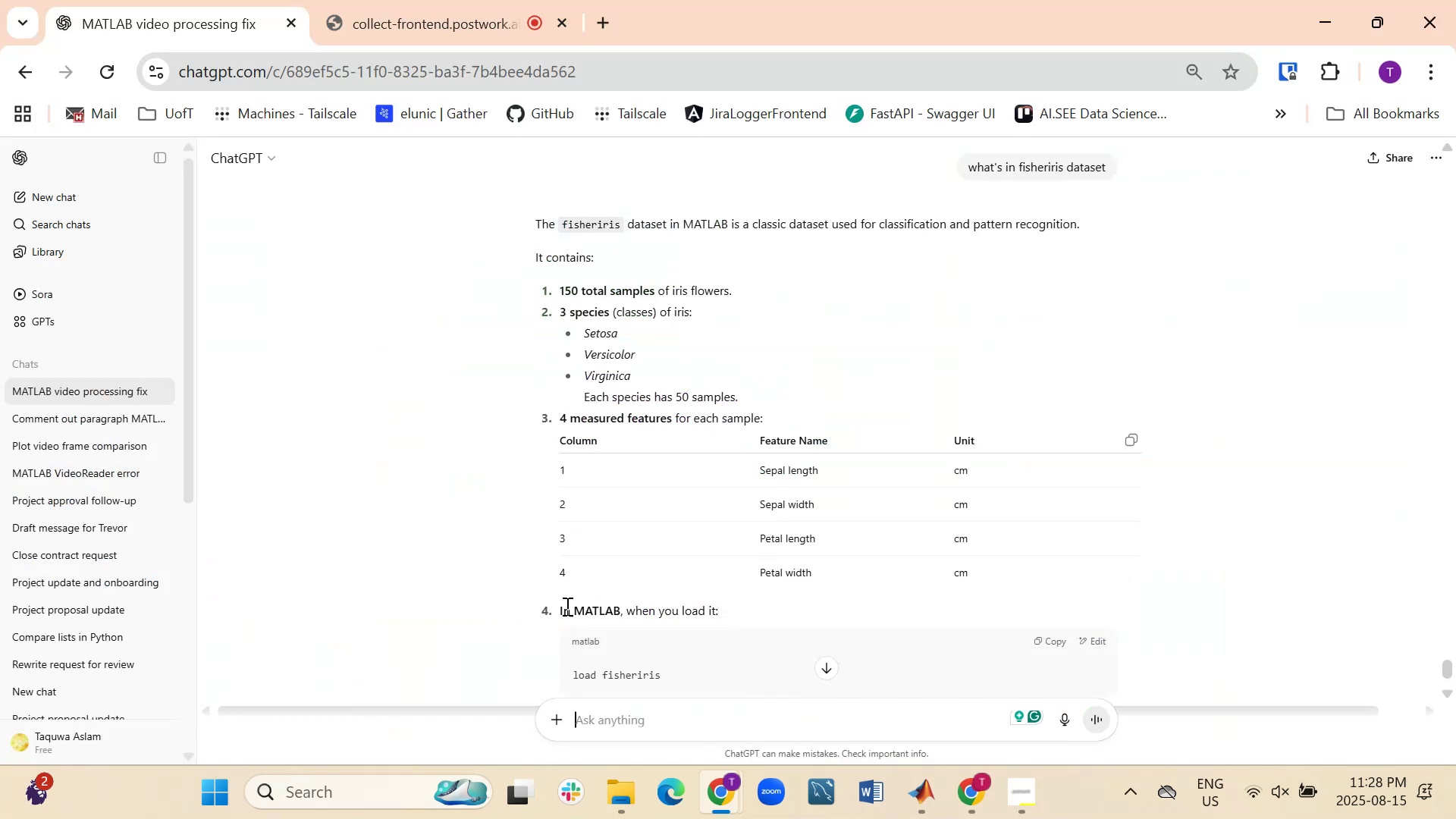 
scroll: coordinate [538, 486], scroll_direction: down, amount: 2.0
 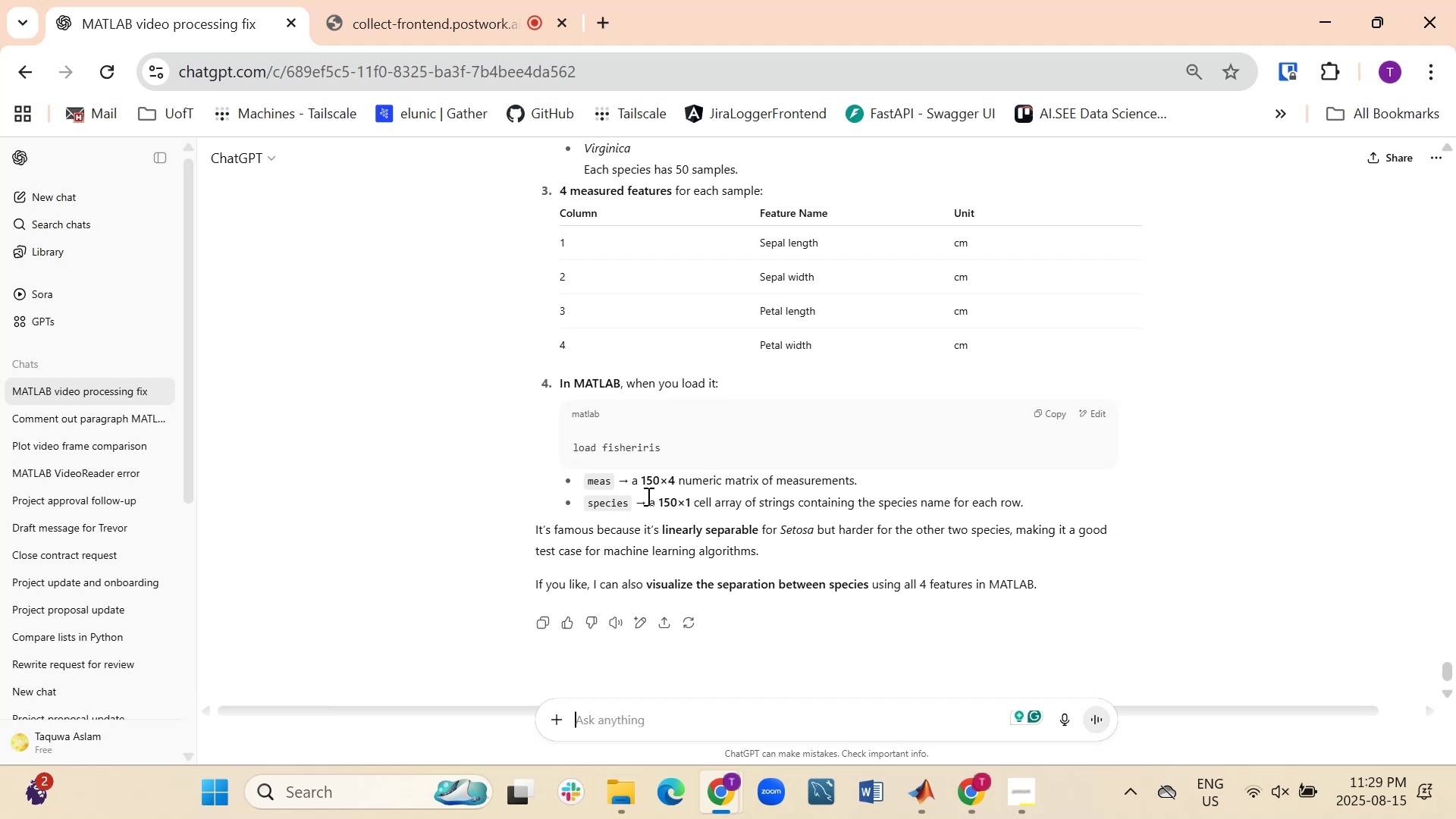 
wait(69.66)
 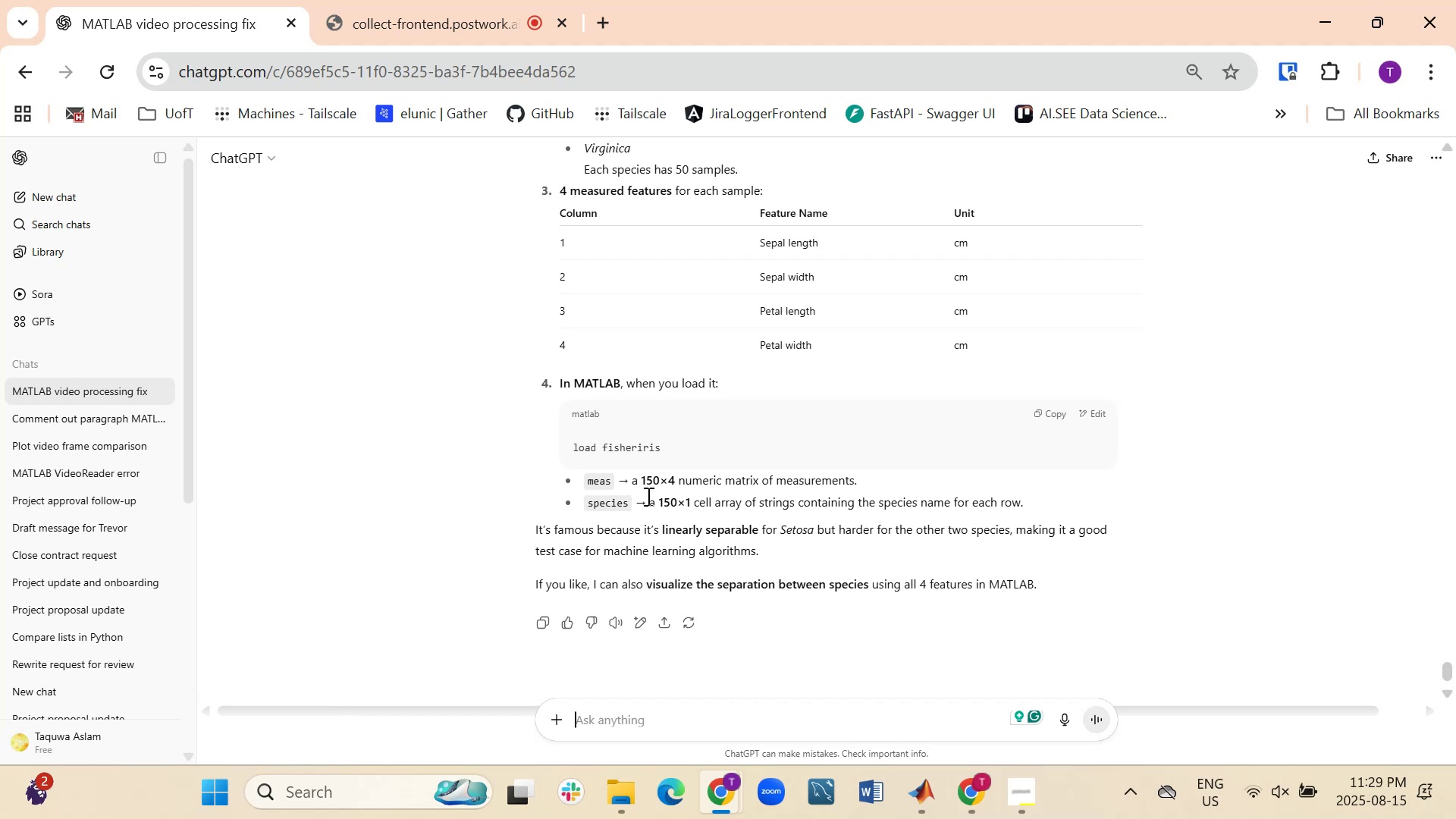 
left_click([1010, 696])
 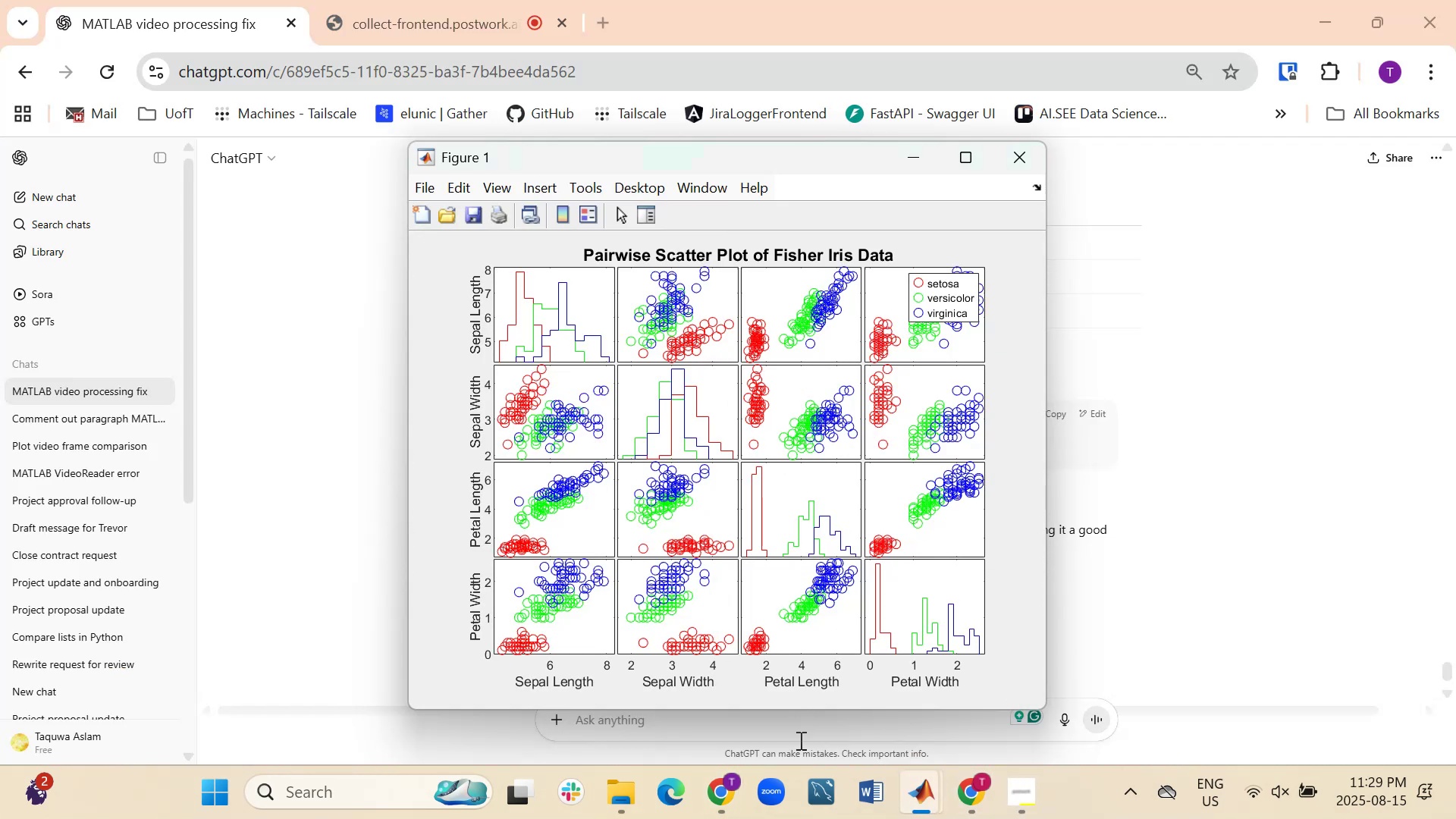 
wait(5.67)
 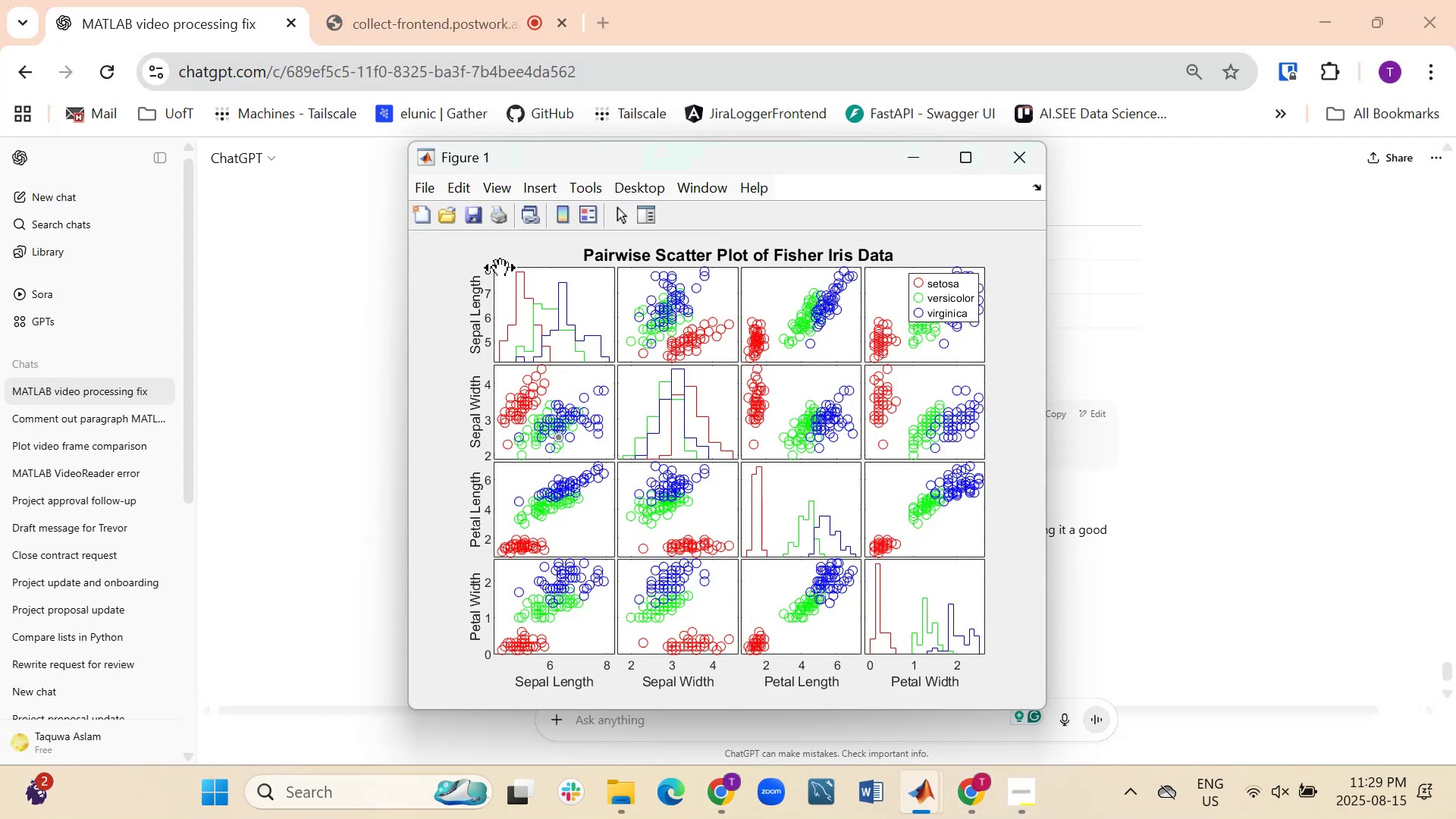 
left_click([818, 670])
 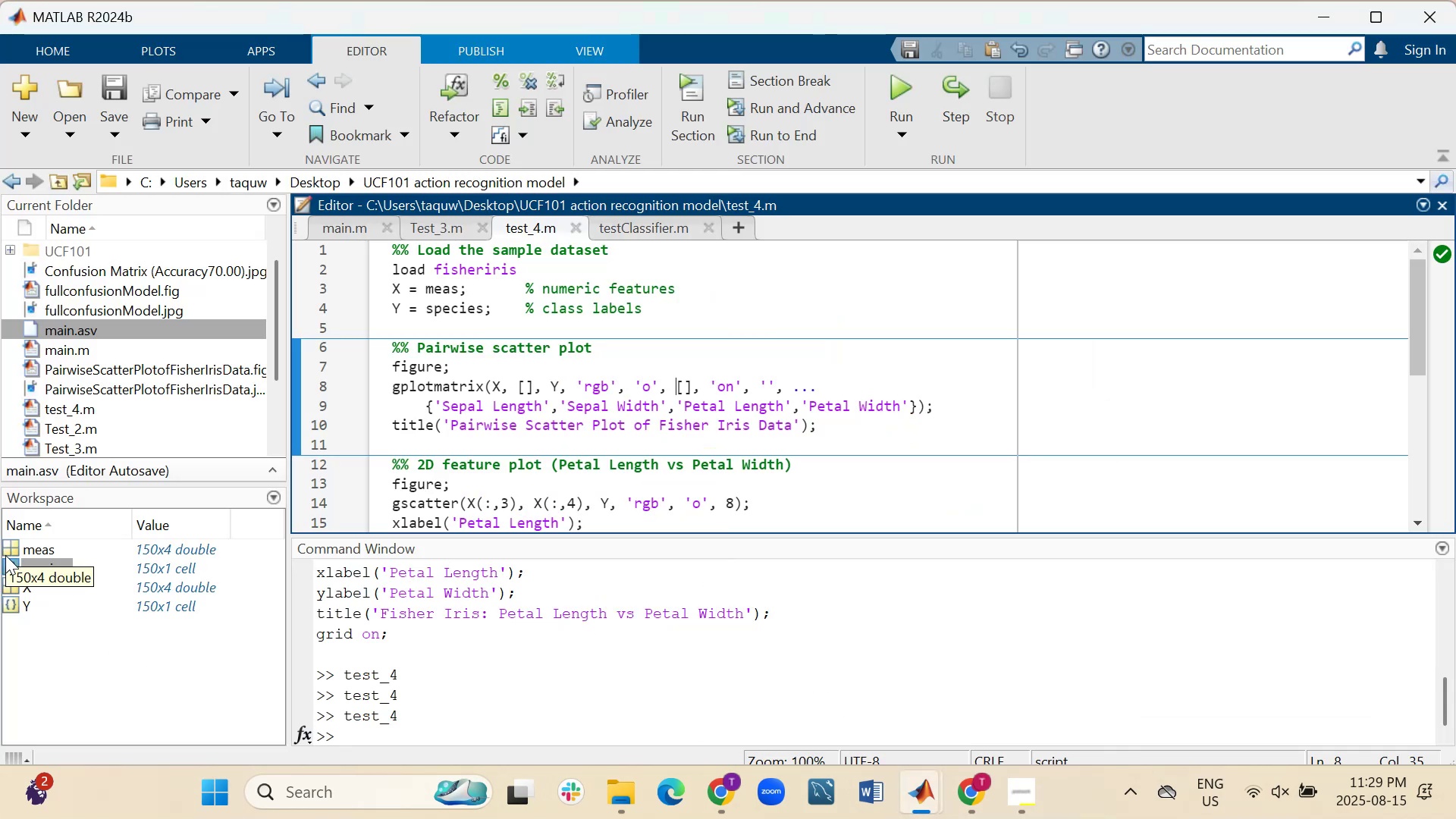 
double_click([6, 558])
 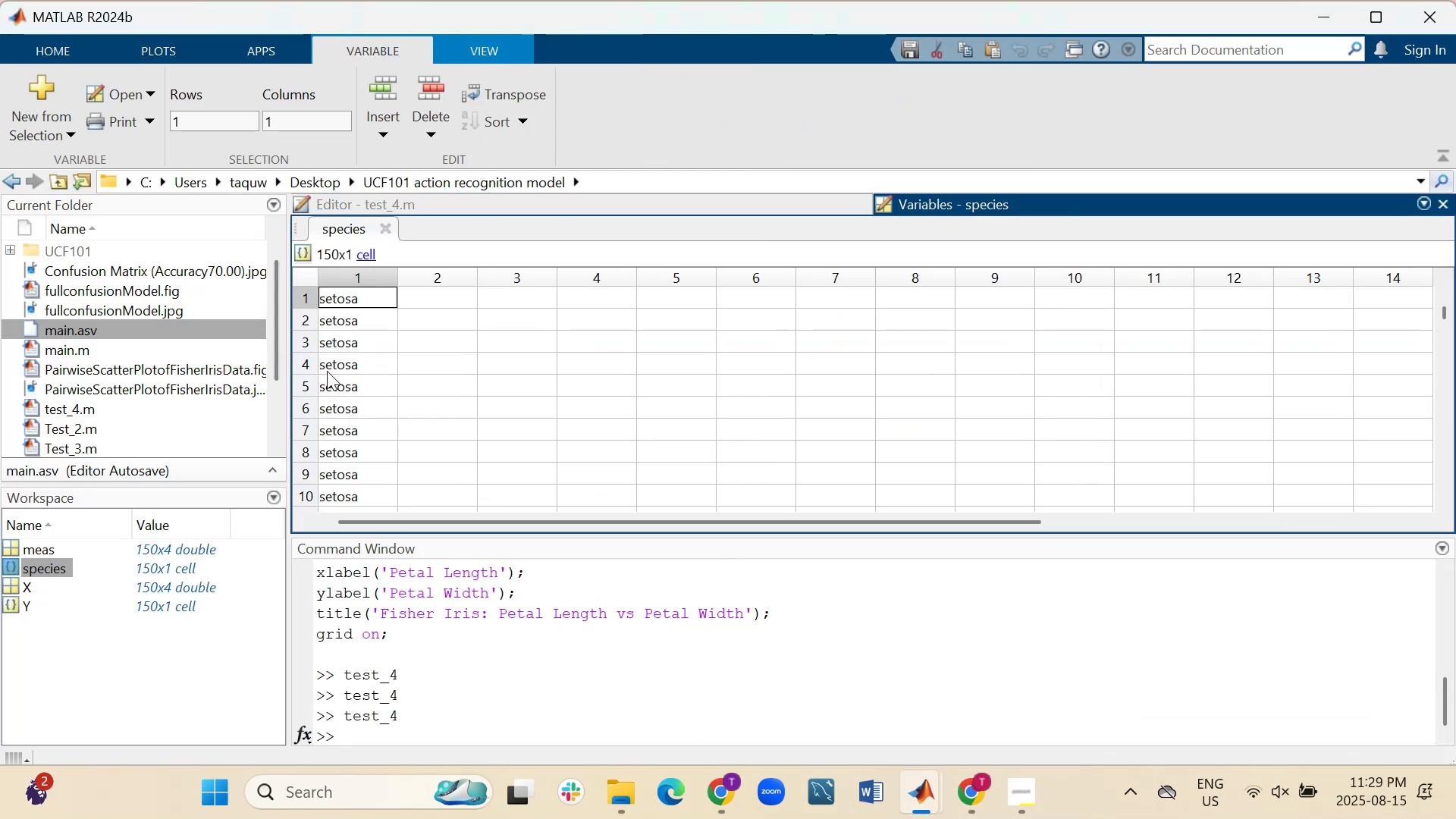 
scroll: coordinate [393, 395], scroll_direction: down, amount: 33.0
 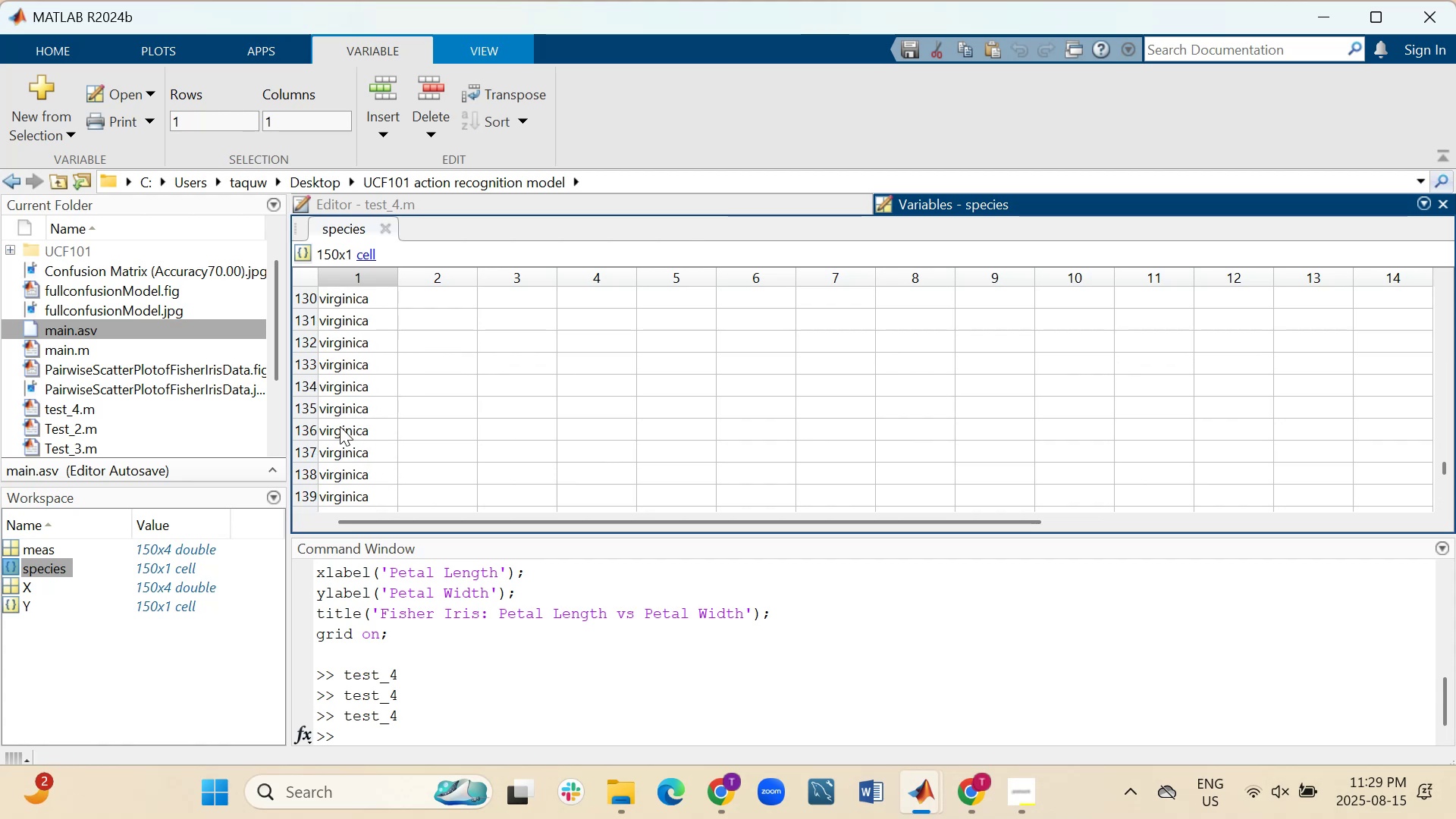 
scroll: coordinate [370, 401], scroll_direction: up, amount: 9.0
 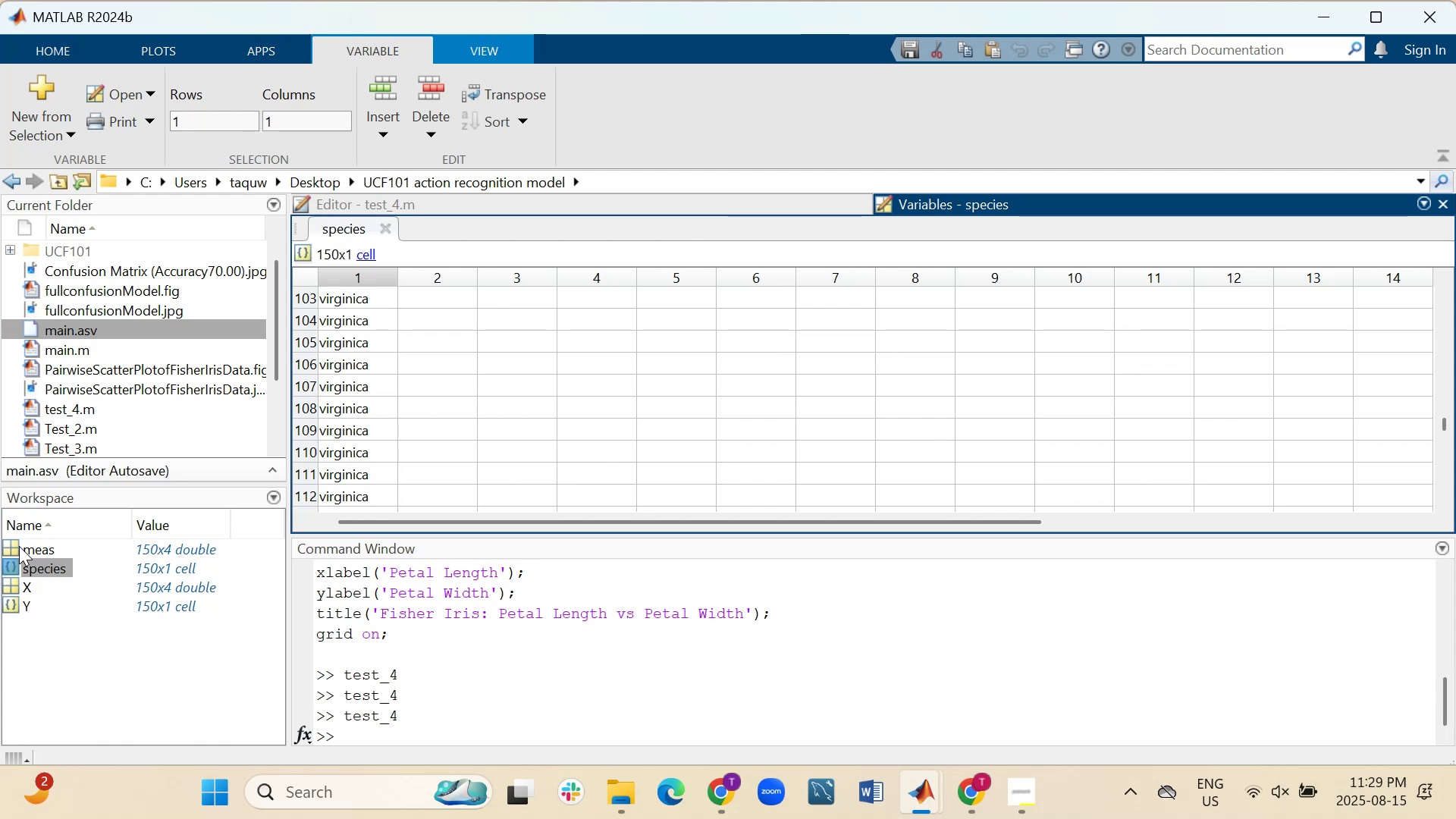 
double_click([12, 546])
 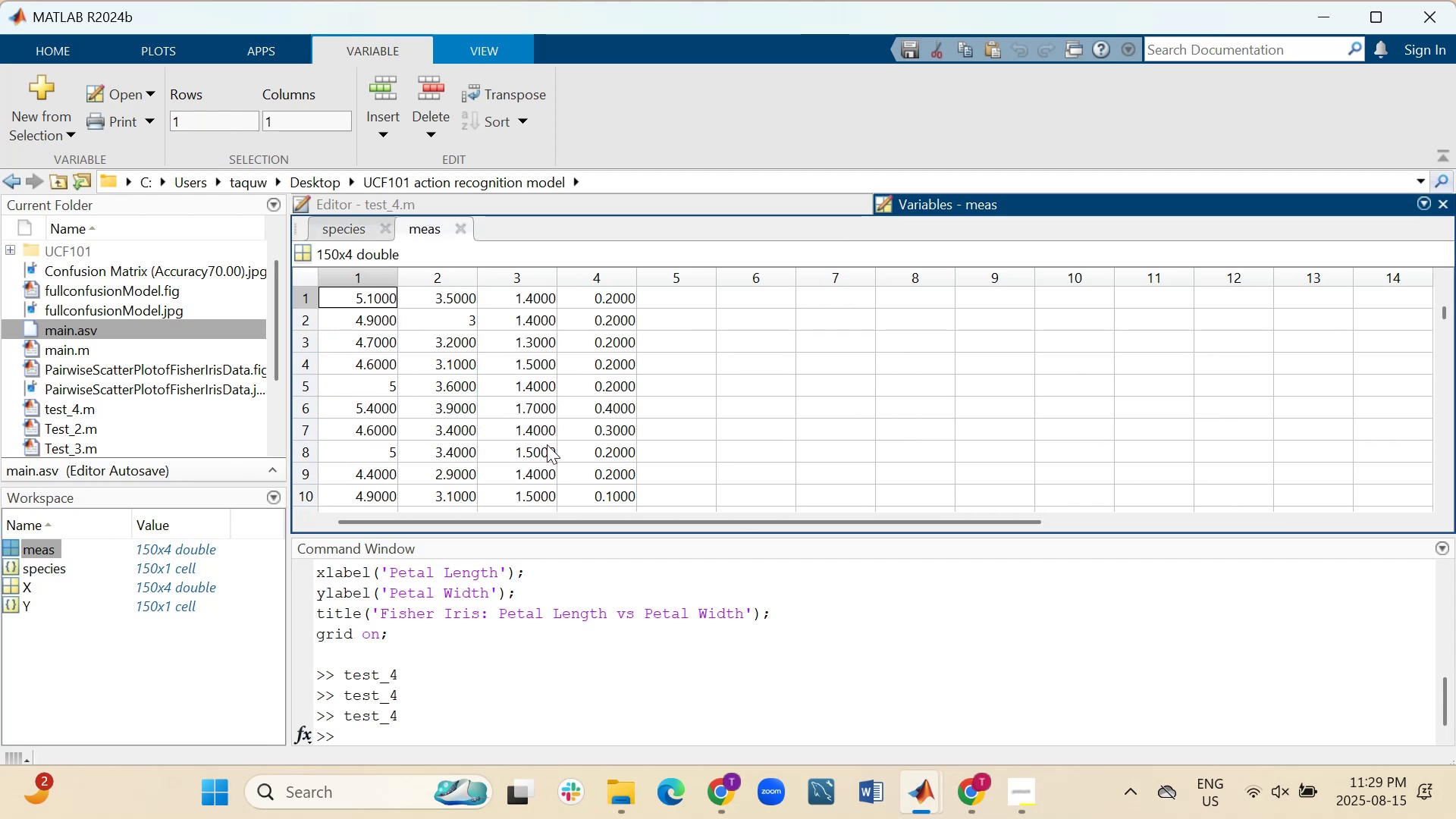 
scroll: coordinate [518, 354], scroll_direction: down, amount: 5.0
 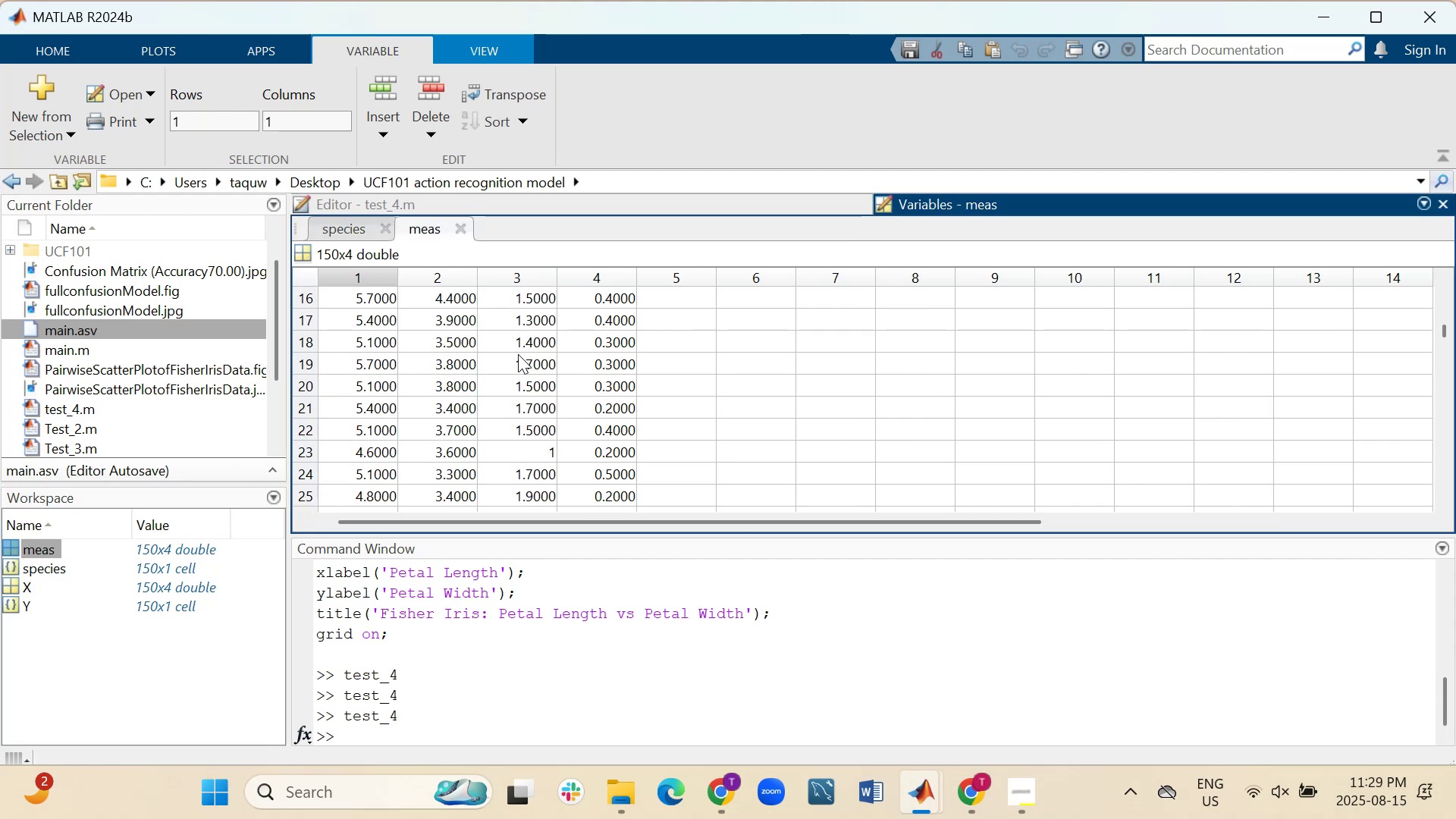 
scroll: coordinate [432, 323], scroll_direction: up, amount: 1.0
 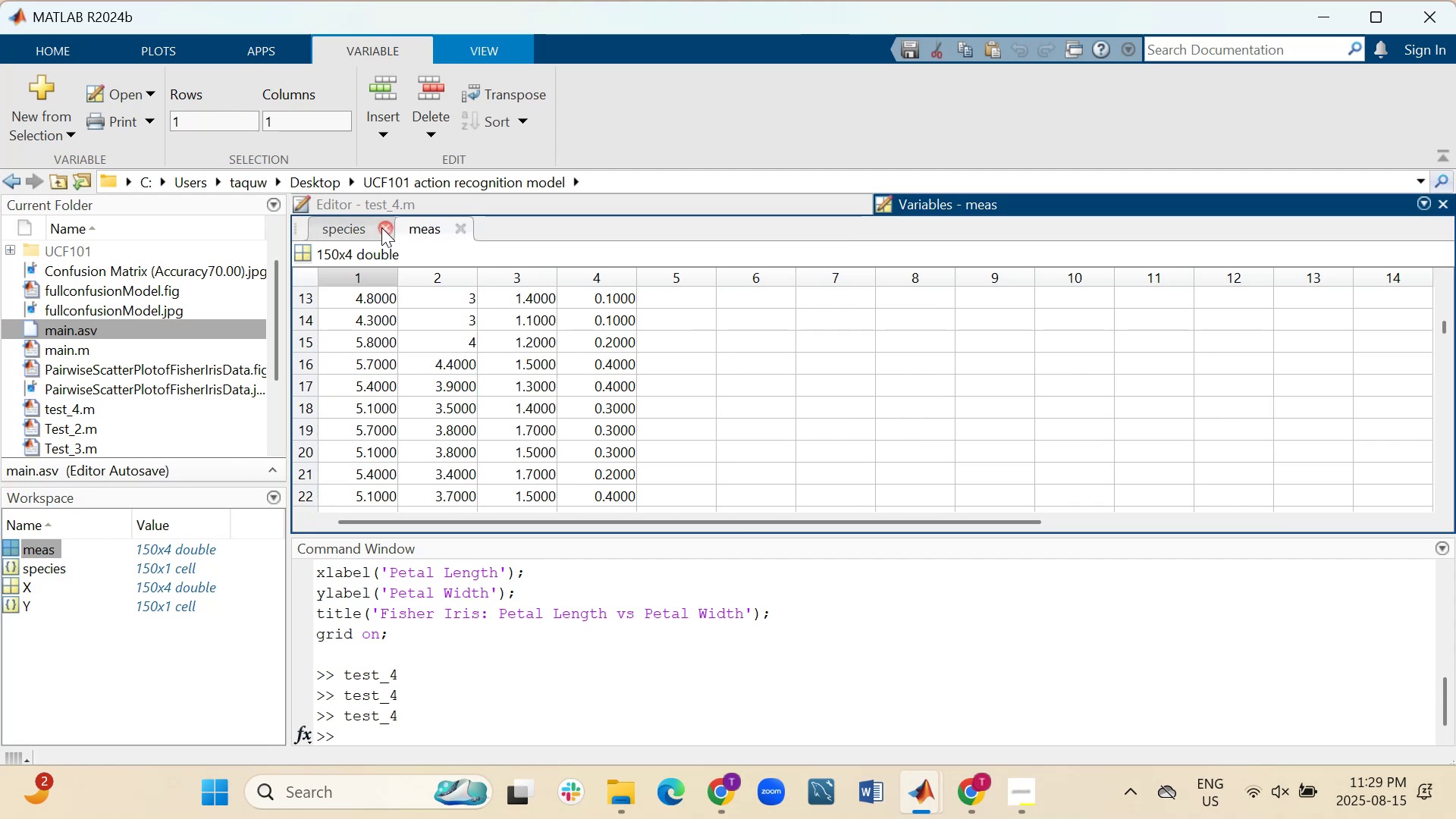 
left_click([381, 228])
 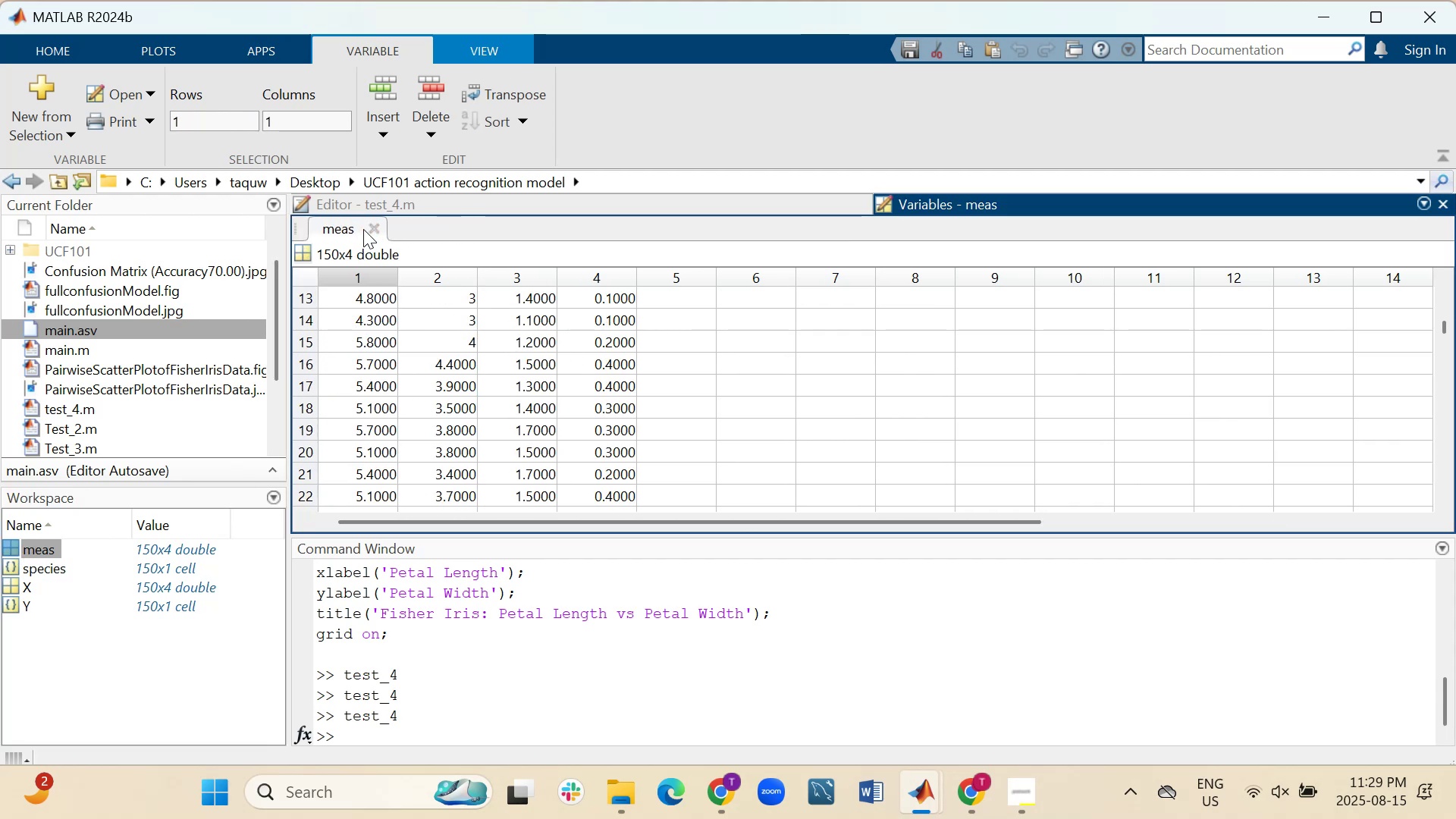 
left_click([369, 229])
 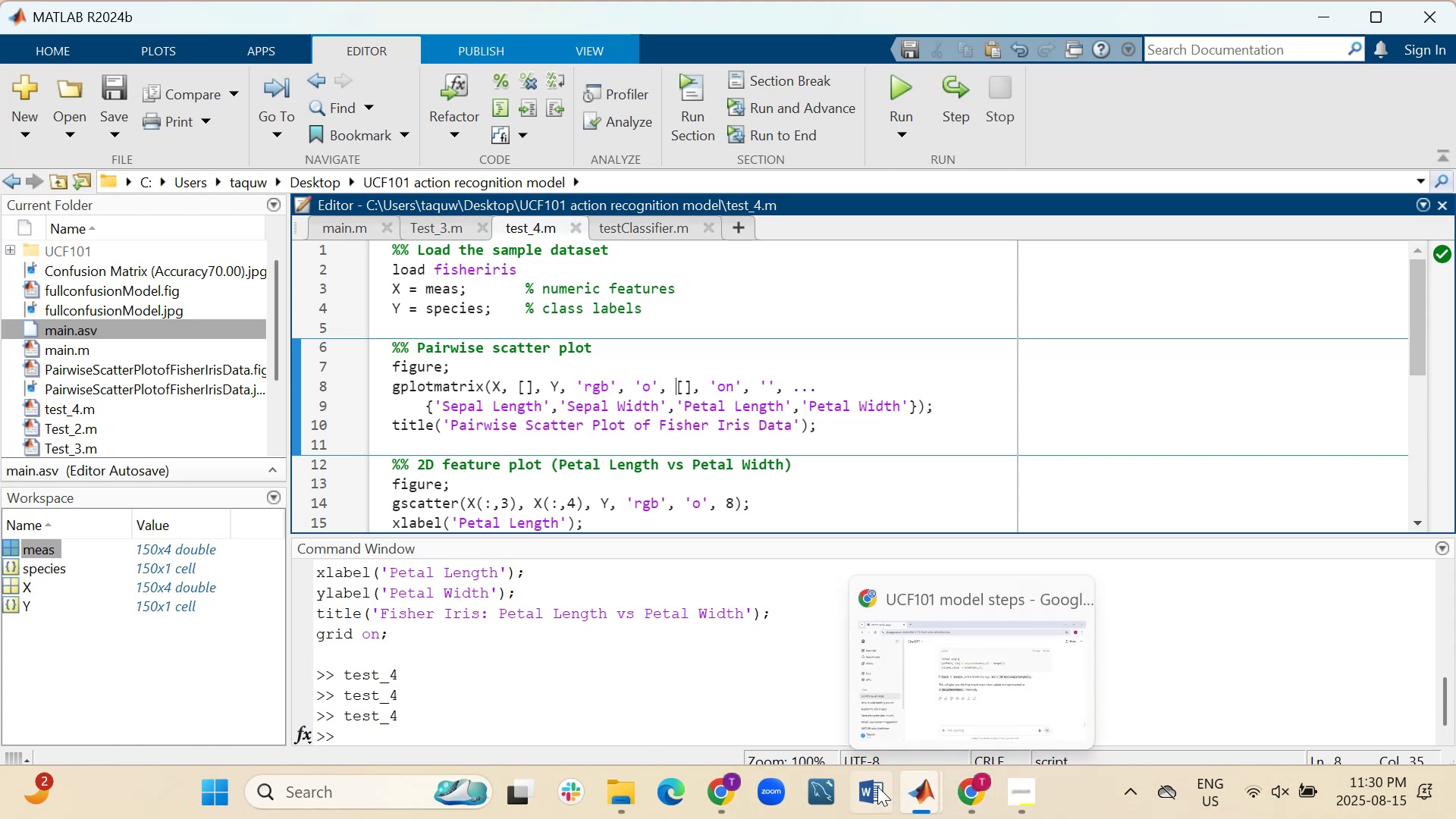 
wait(7.44)
 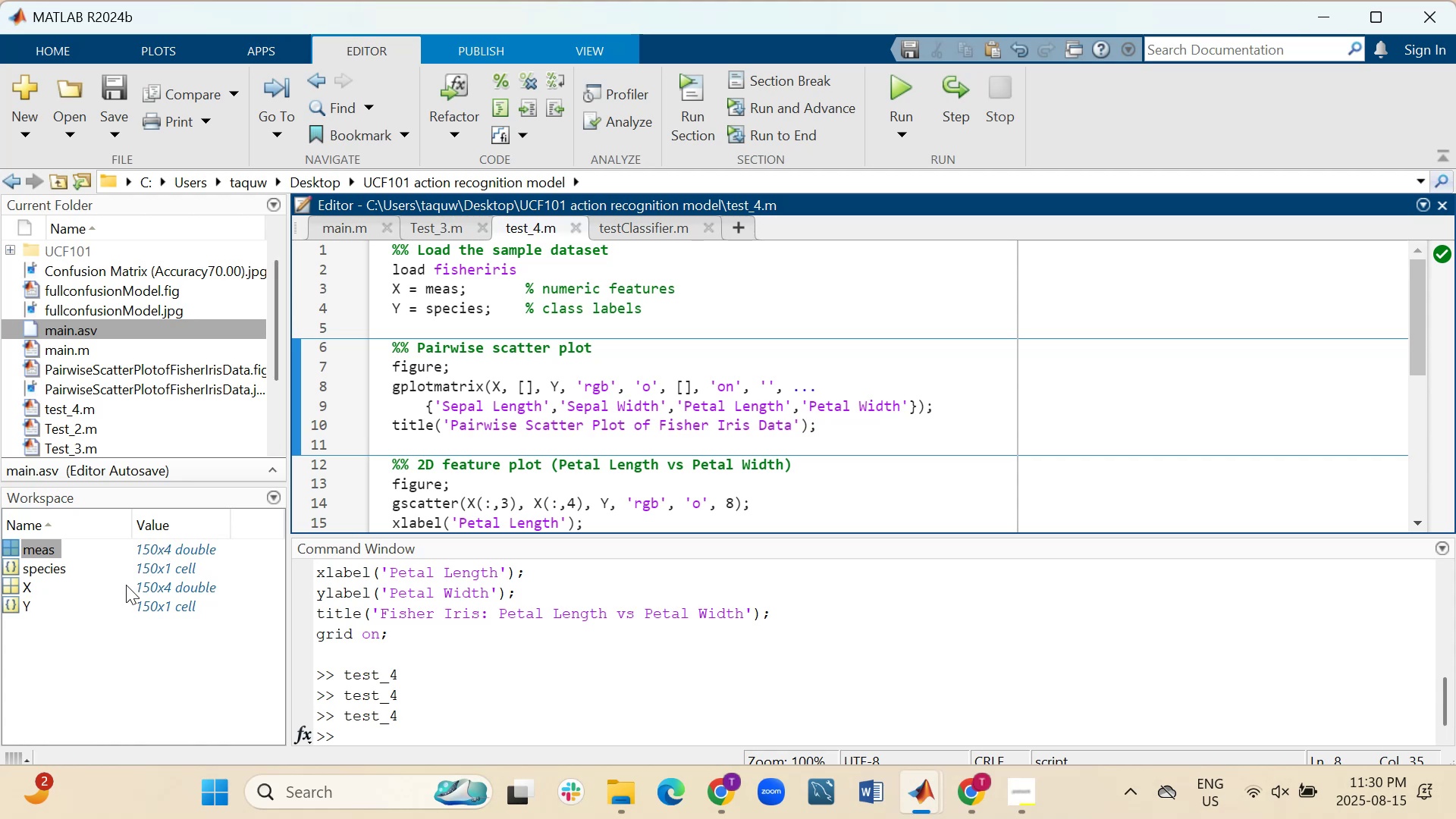 
left_click([664, 682])
 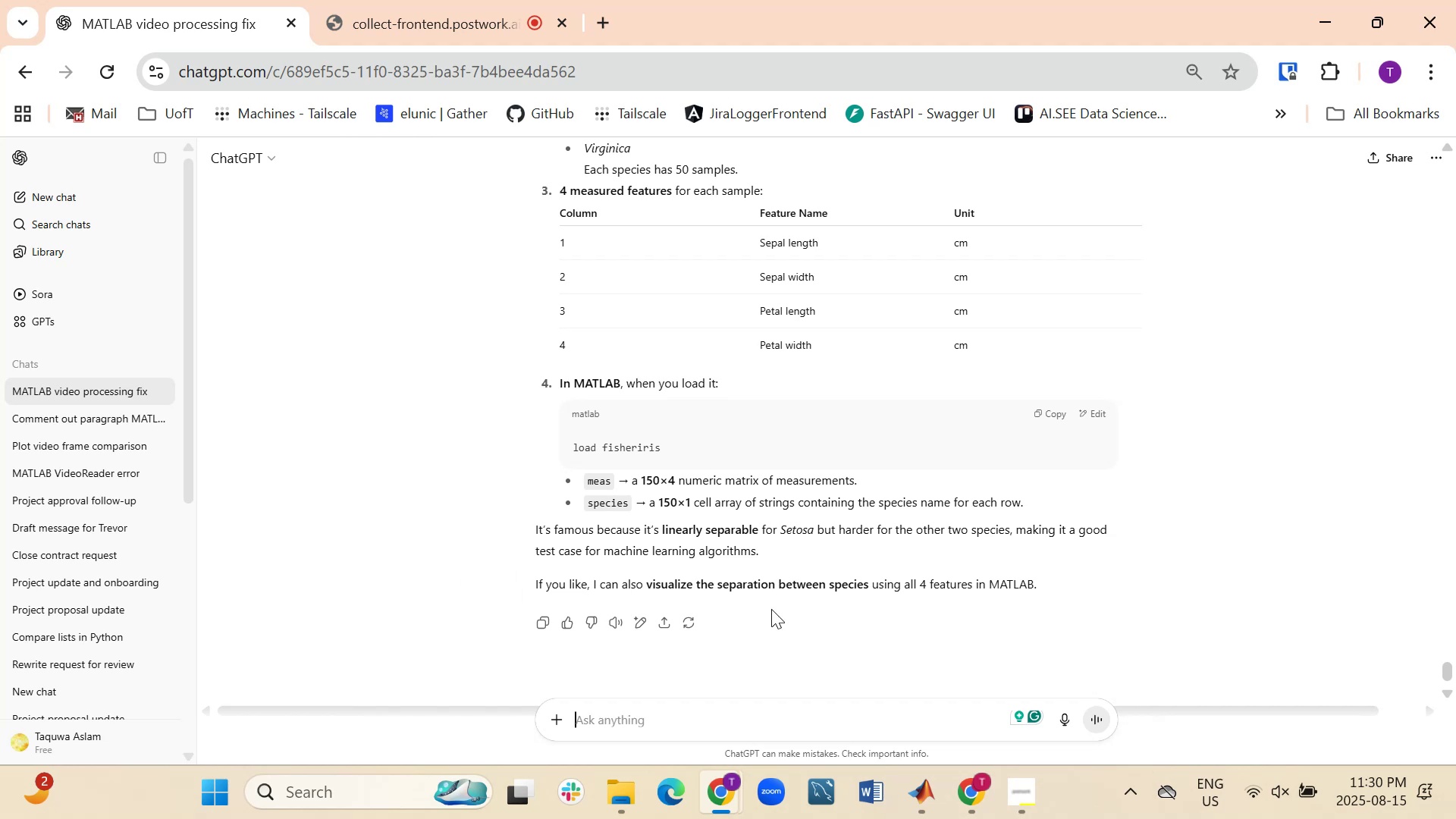 
wait(6.11)
 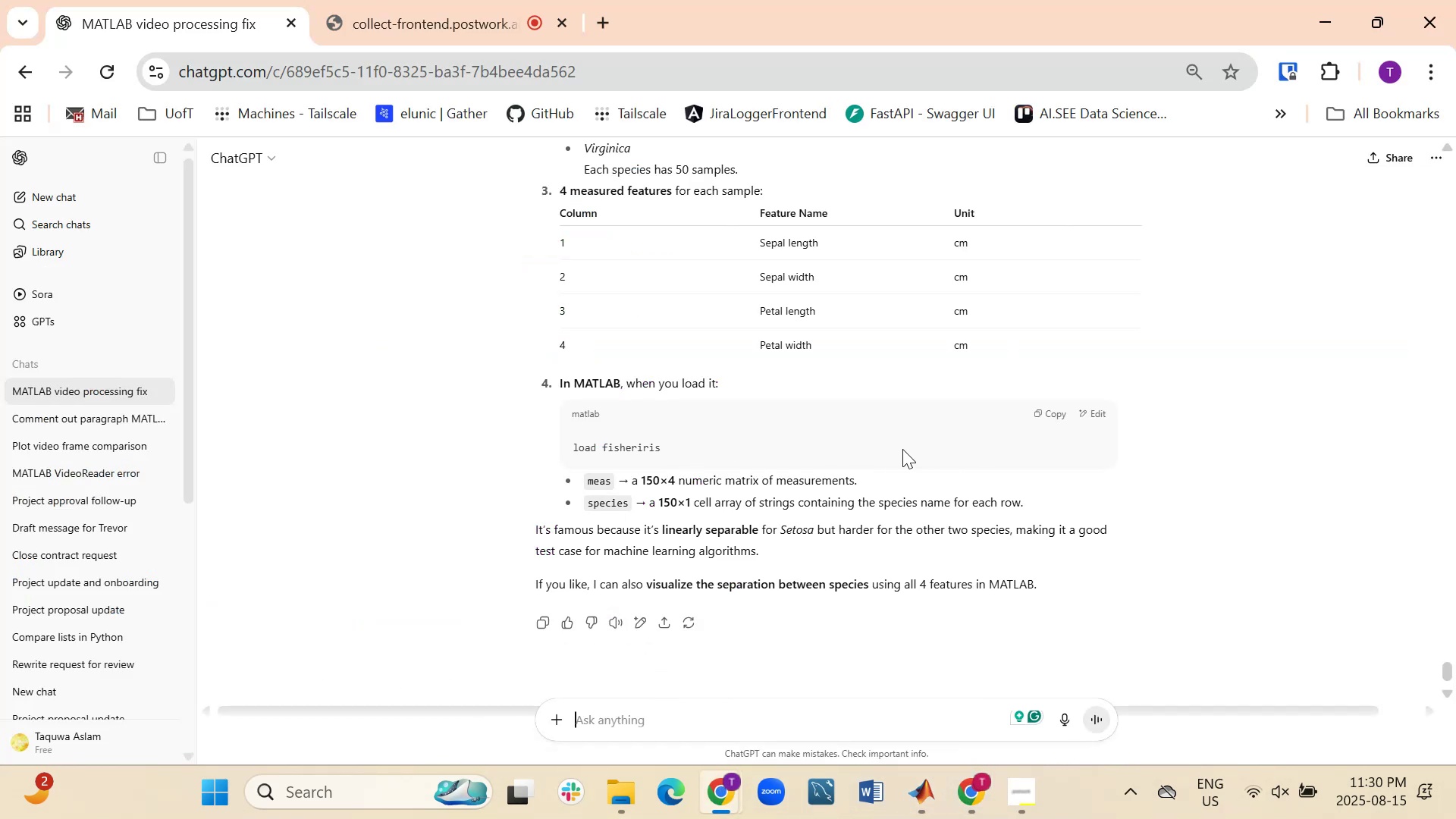 
type(yes)
 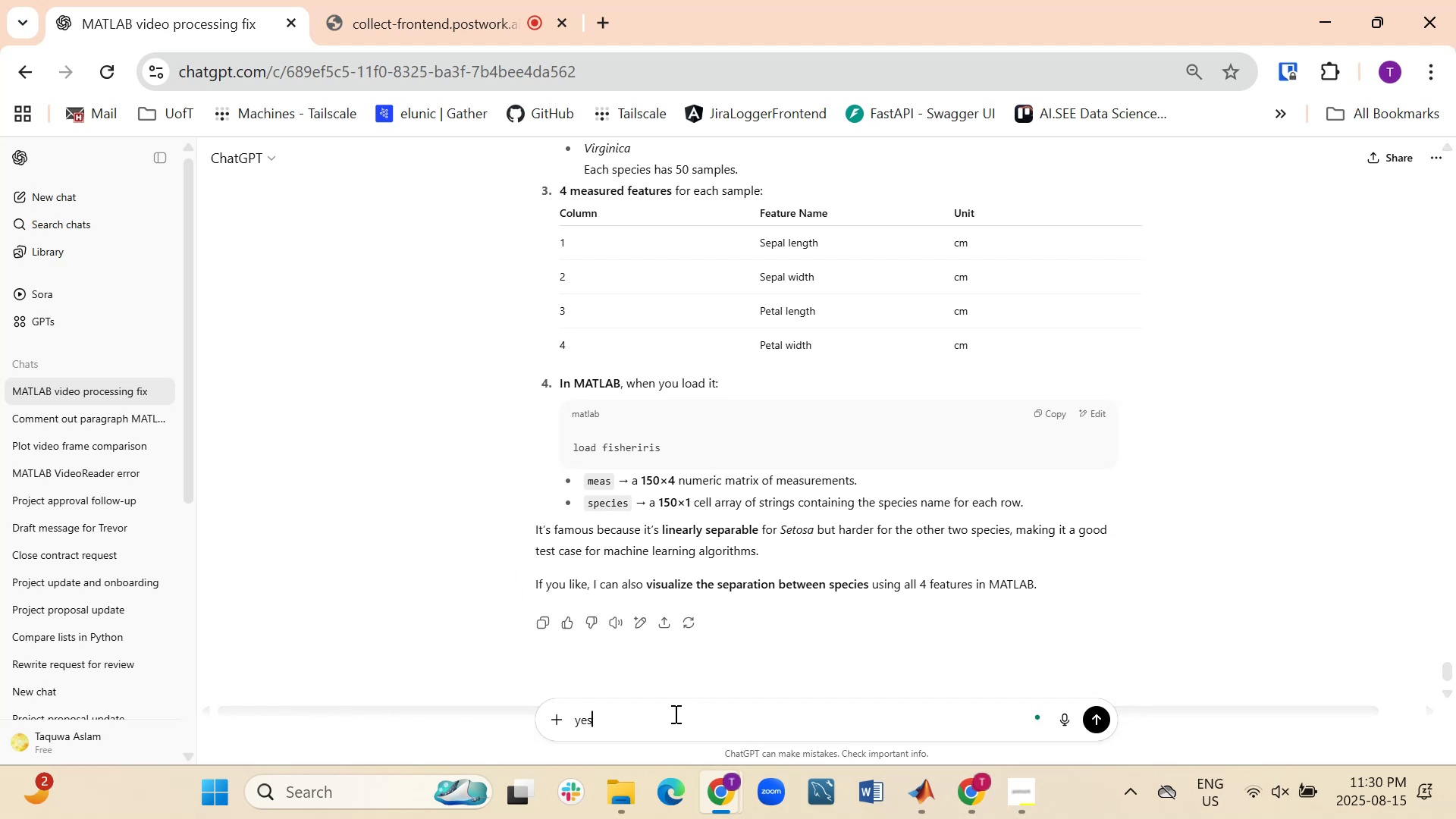 
key(Enter)
 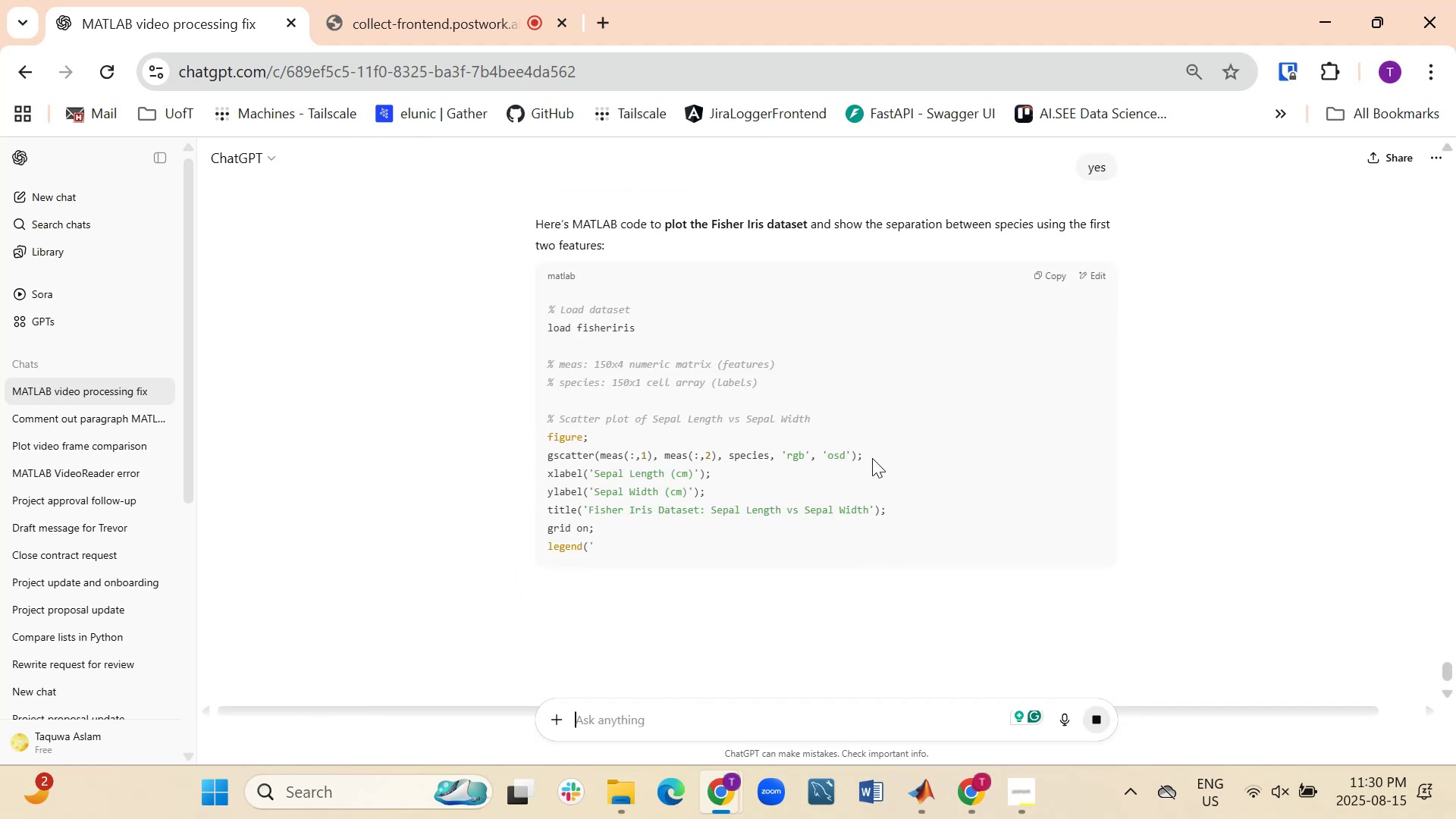 
wait(5.52)
 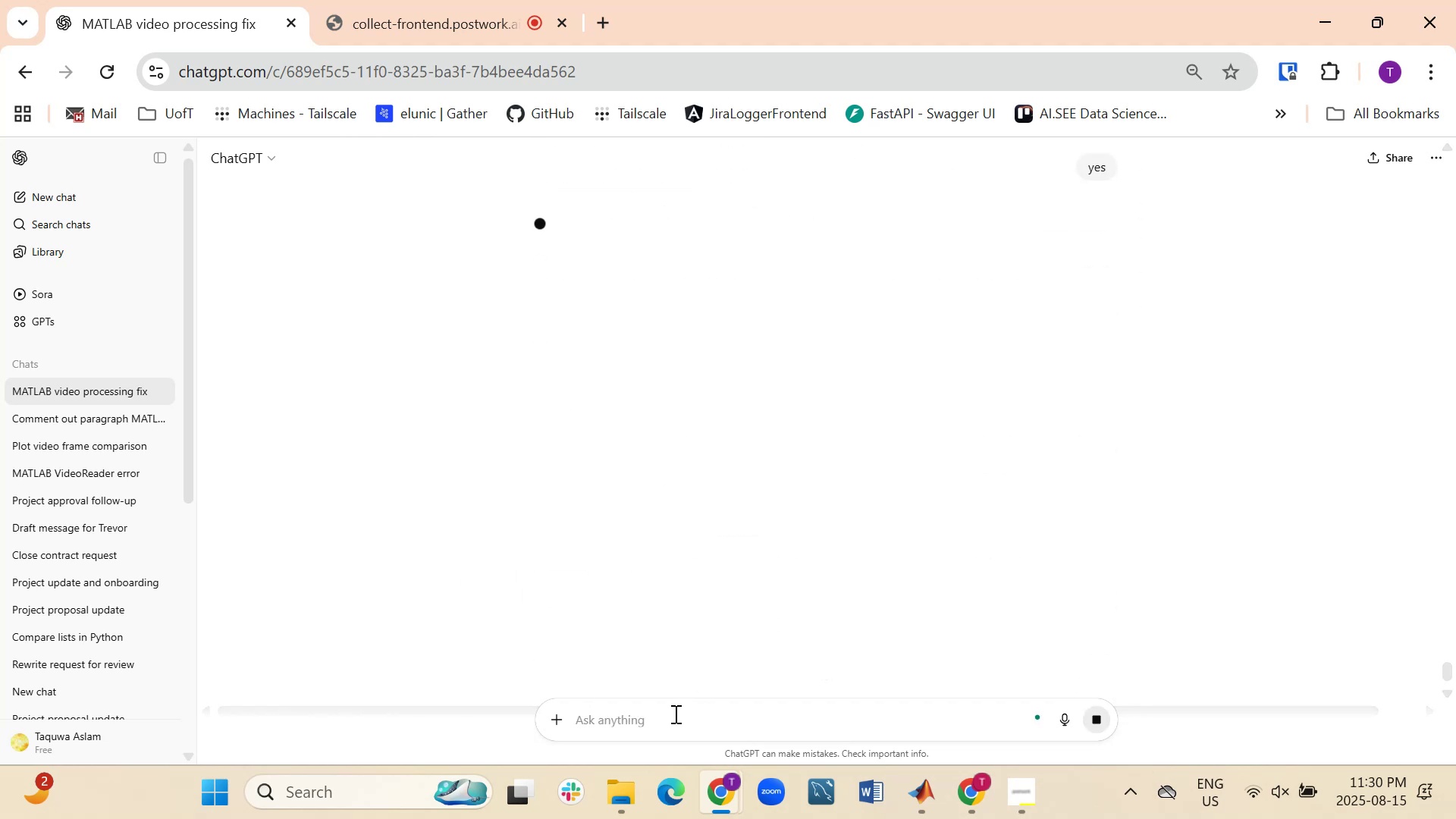 
scroll: coordinate [843, 433], scroll_direction: down, amount: 1.0
 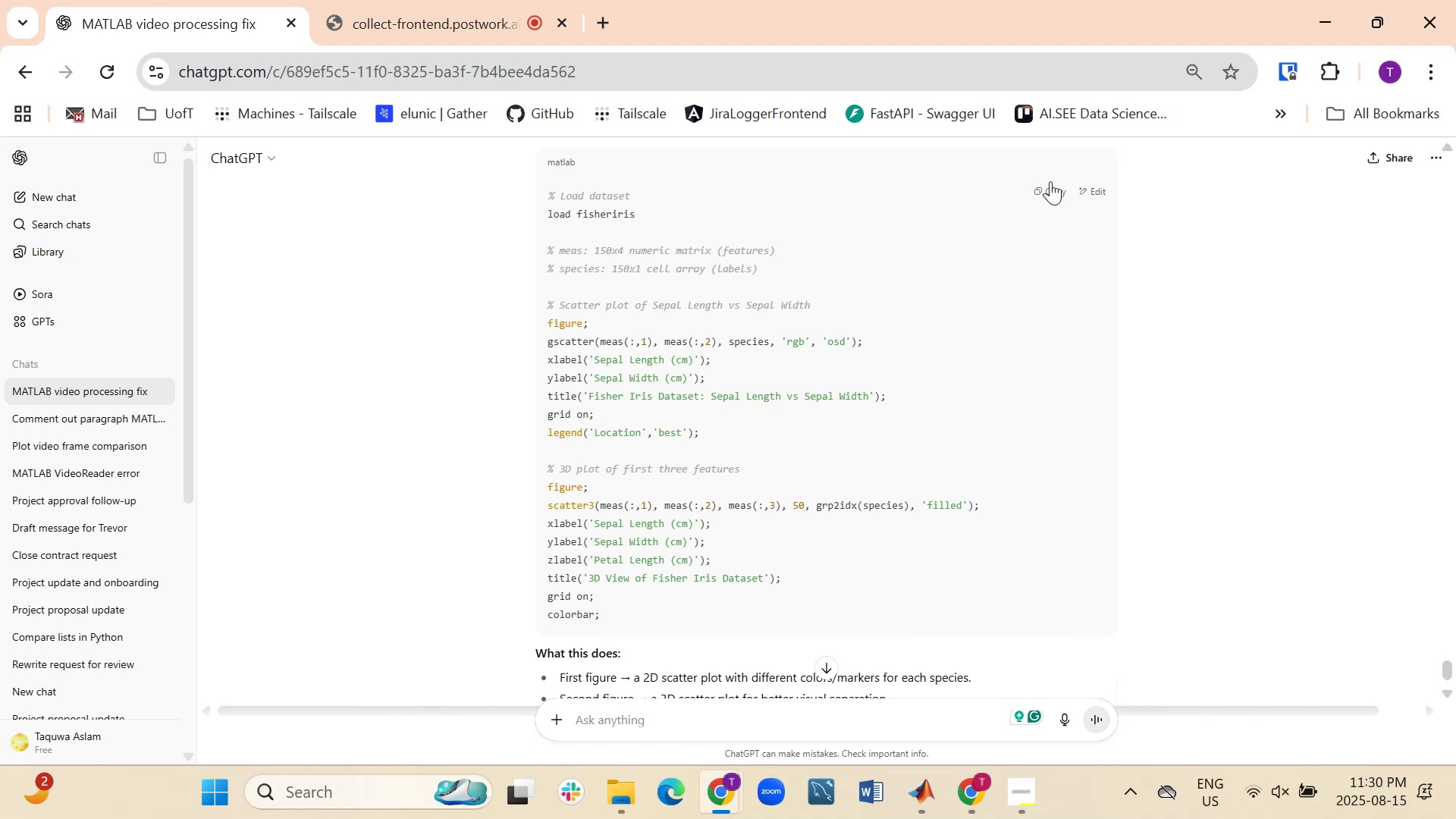 
left_click([1050, 189])
 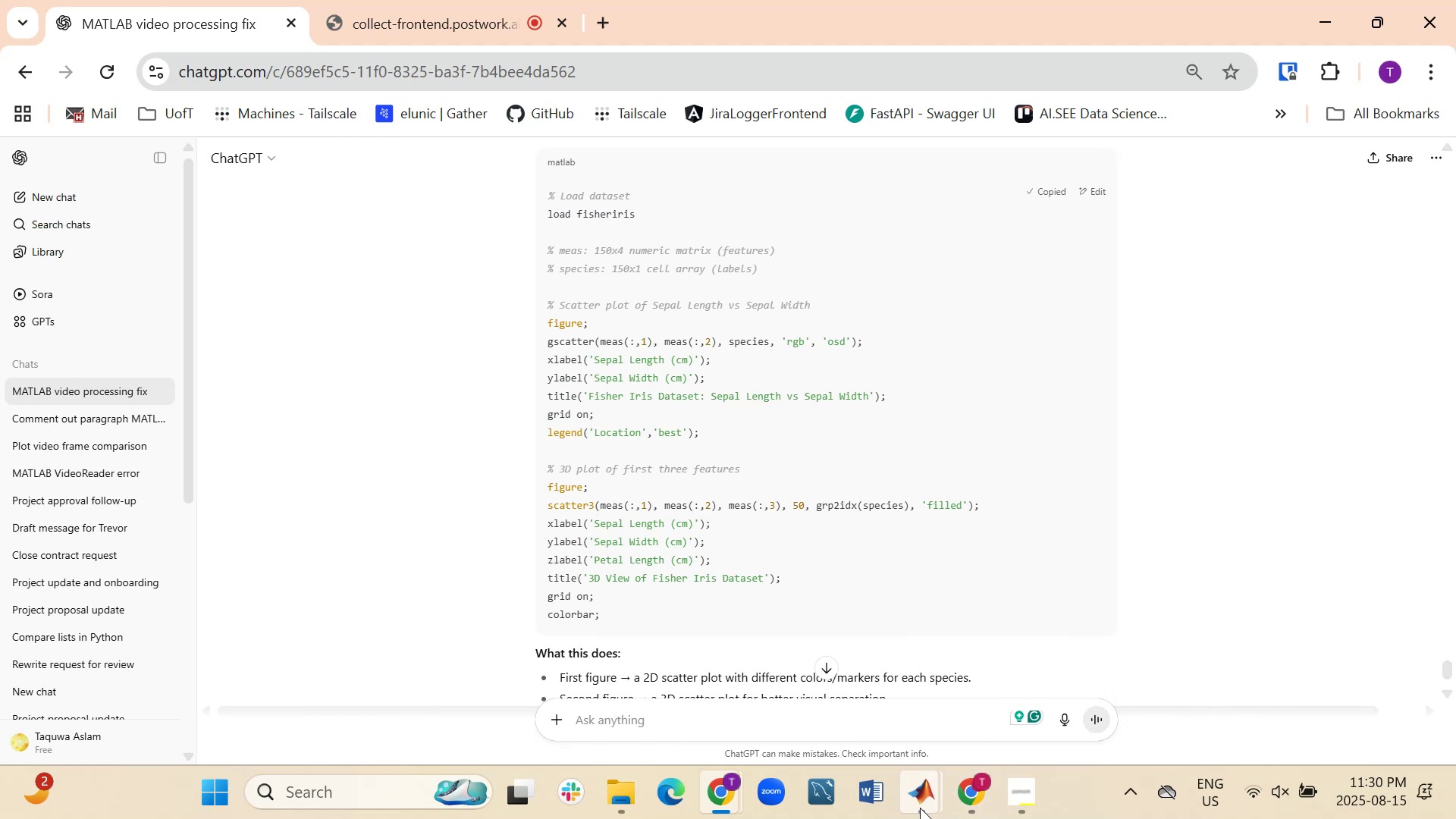 
left_click([839, 680])
 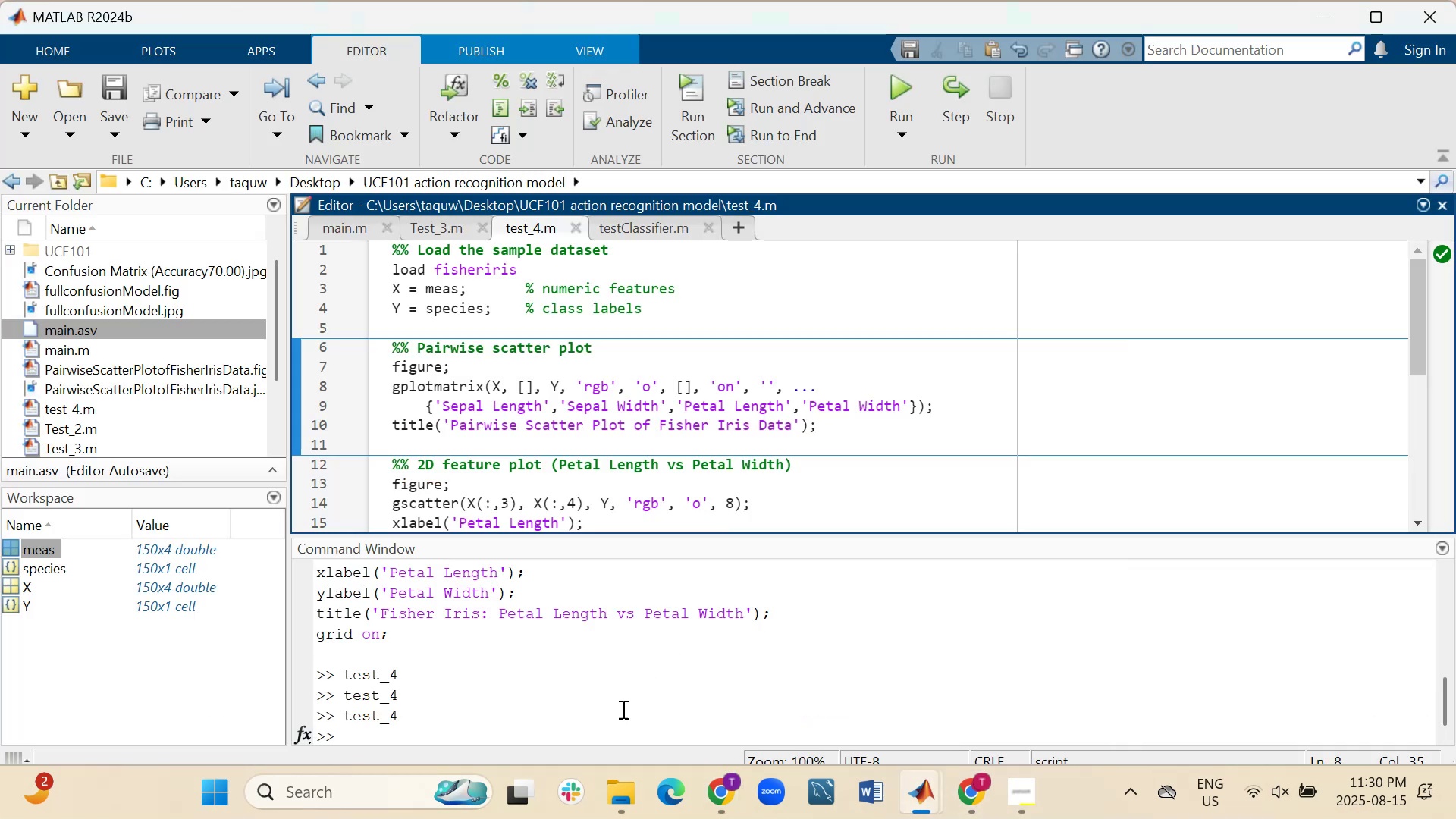 
left_click([598, 715])
 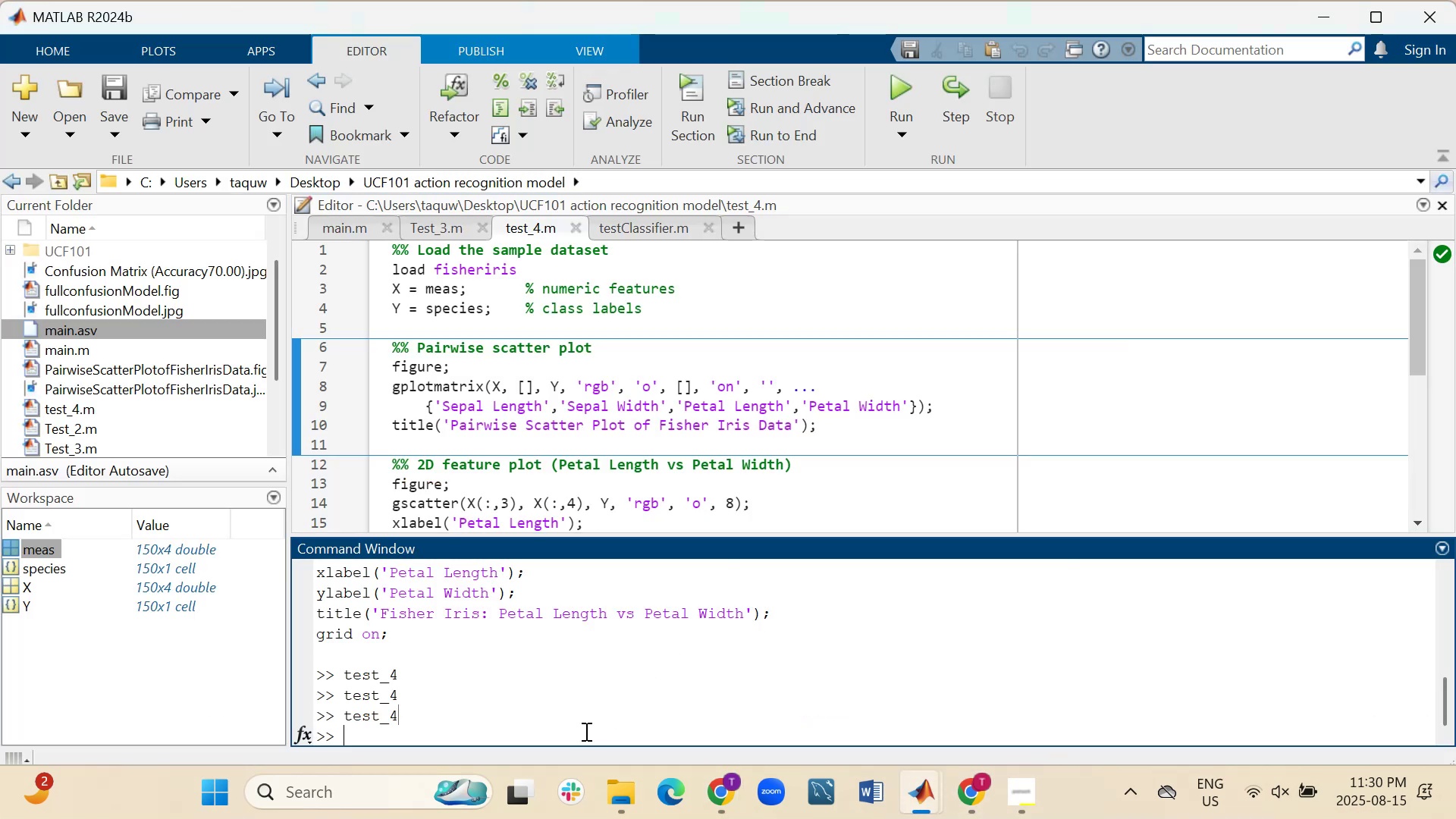 
right_click([585, 731])
 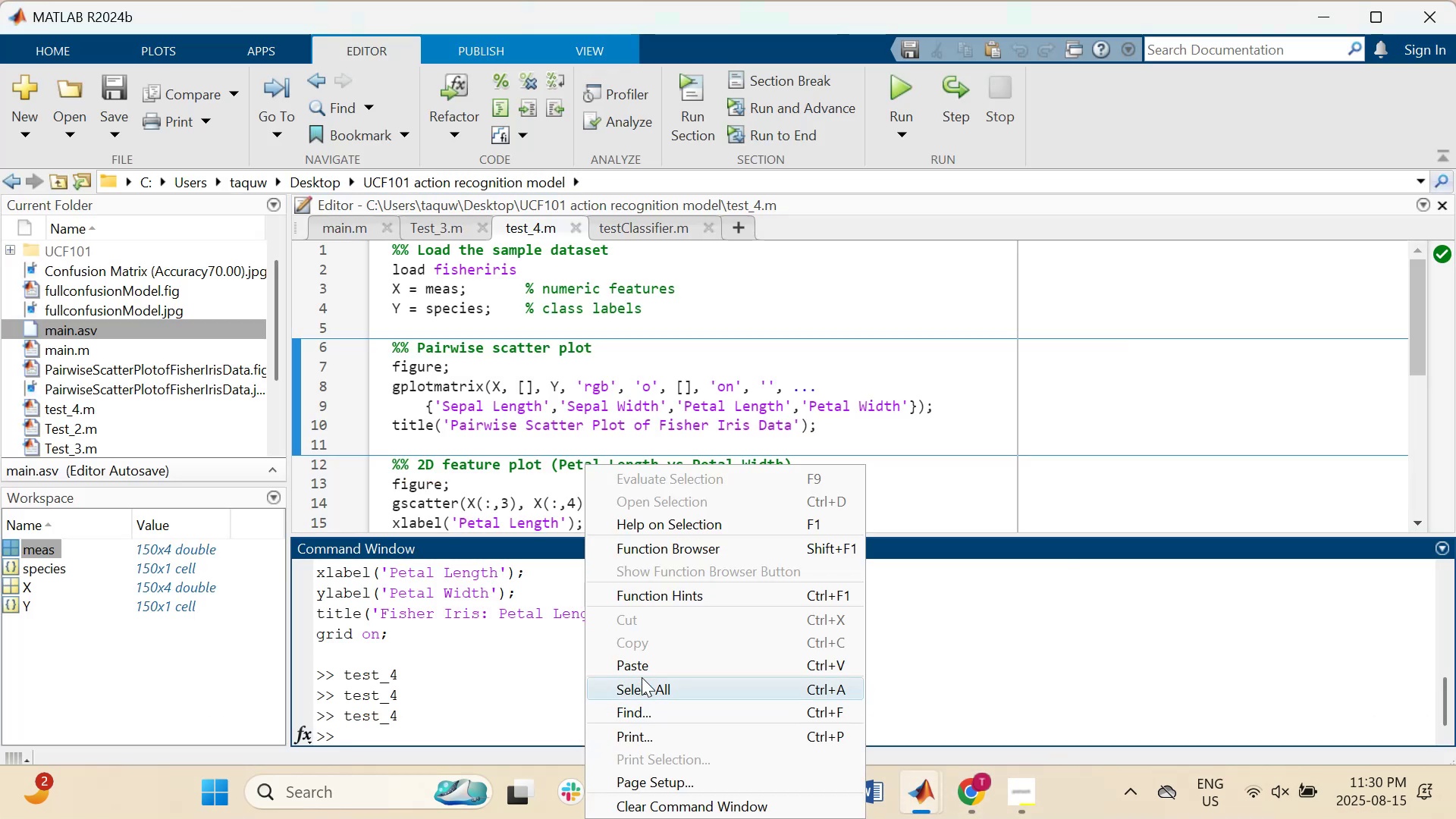 
left_click([646, 667])
 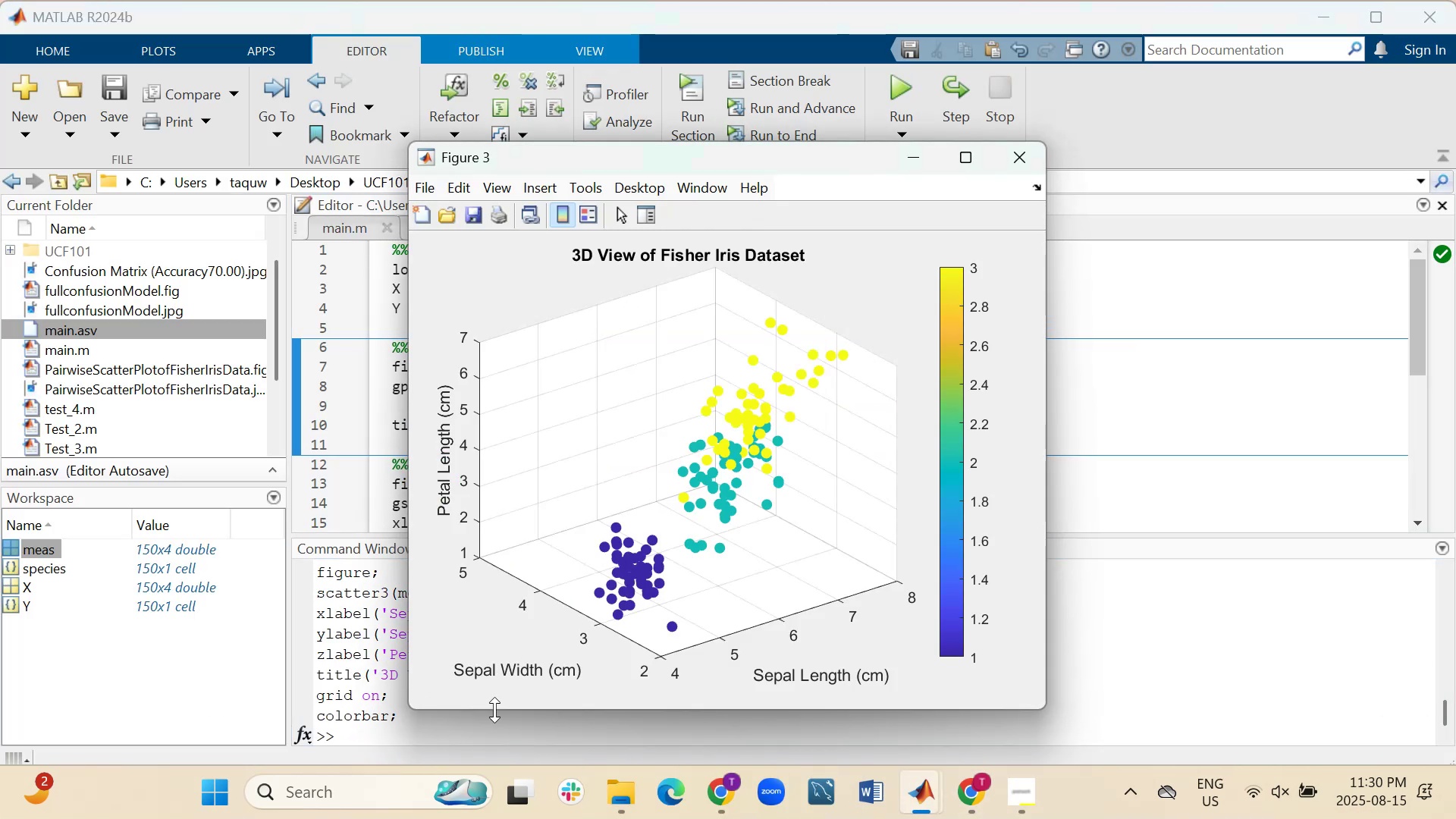 
wait(8.85)
 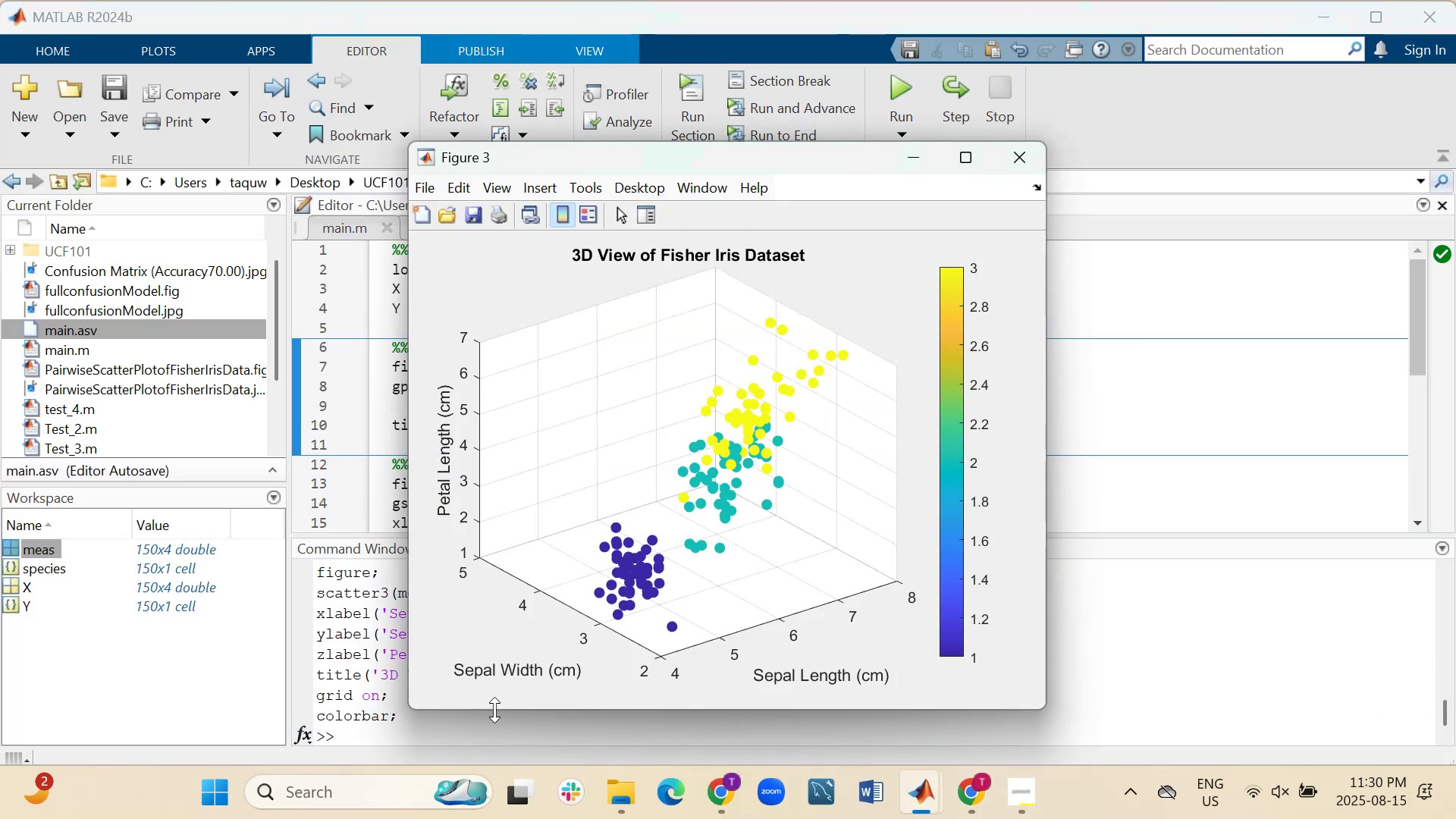 
left_click([903, 157])
 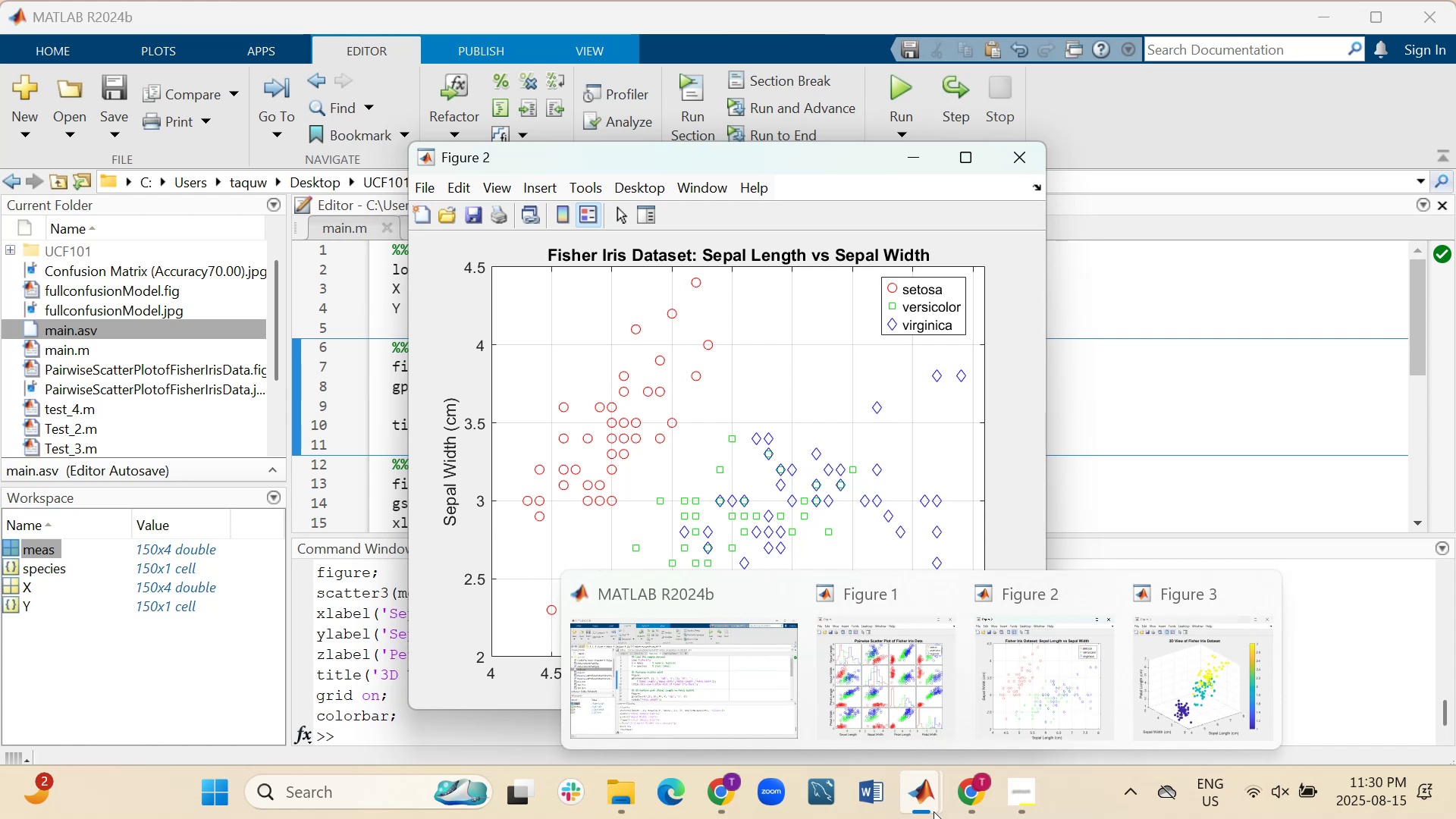 
wait(7.11)
 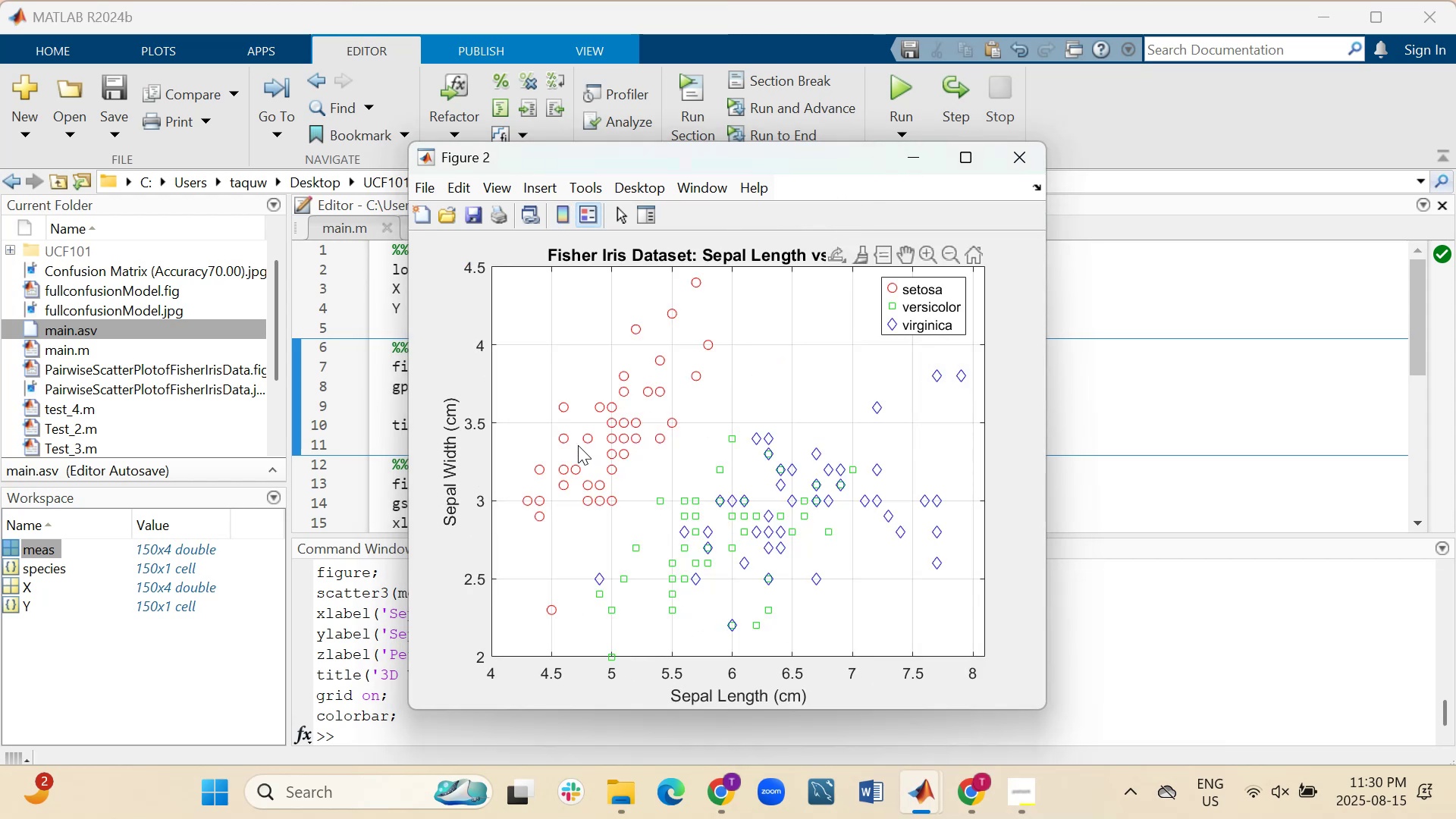 
left_click([938, 584])
 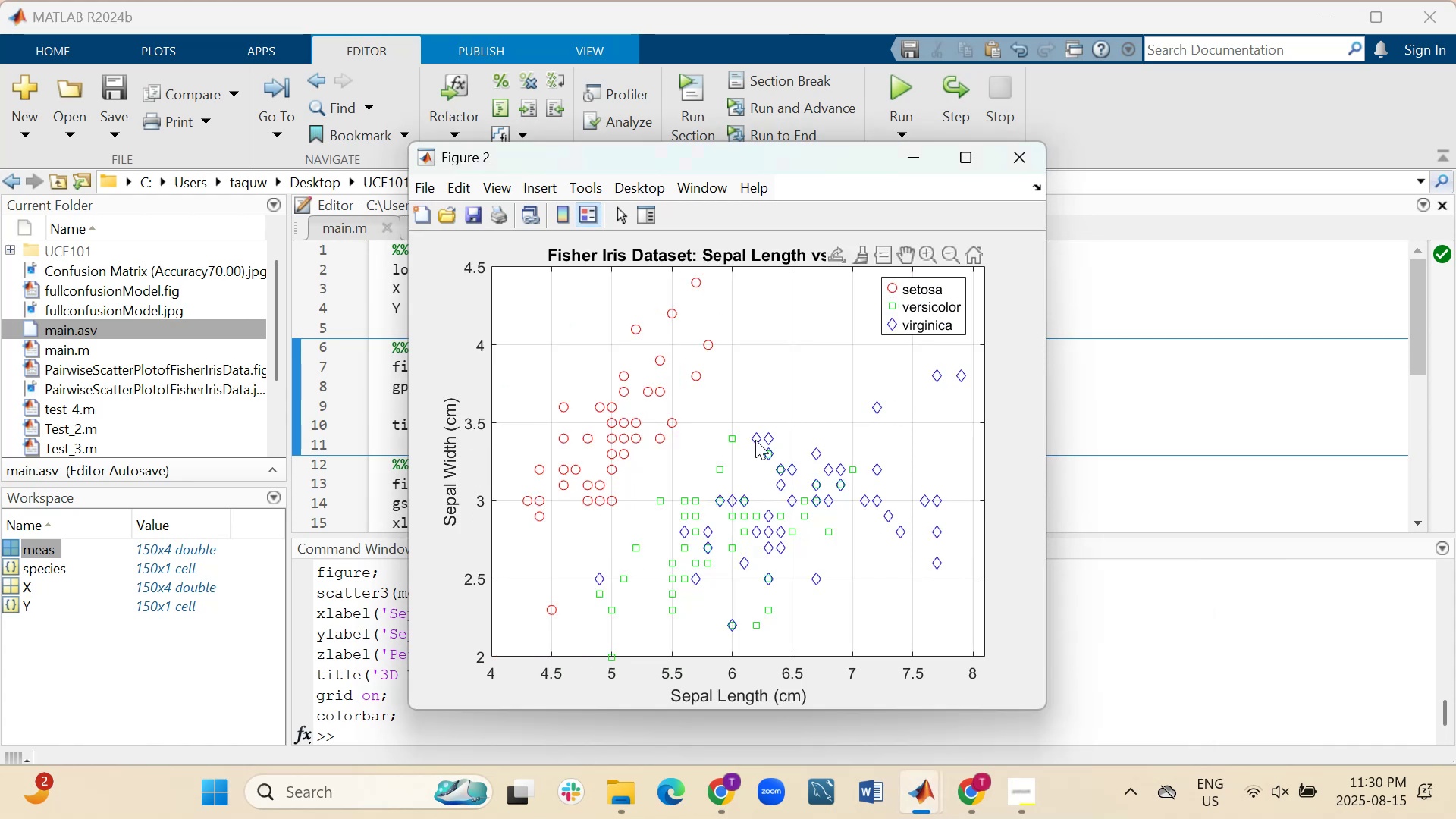 
mouse_move([734, 504])
 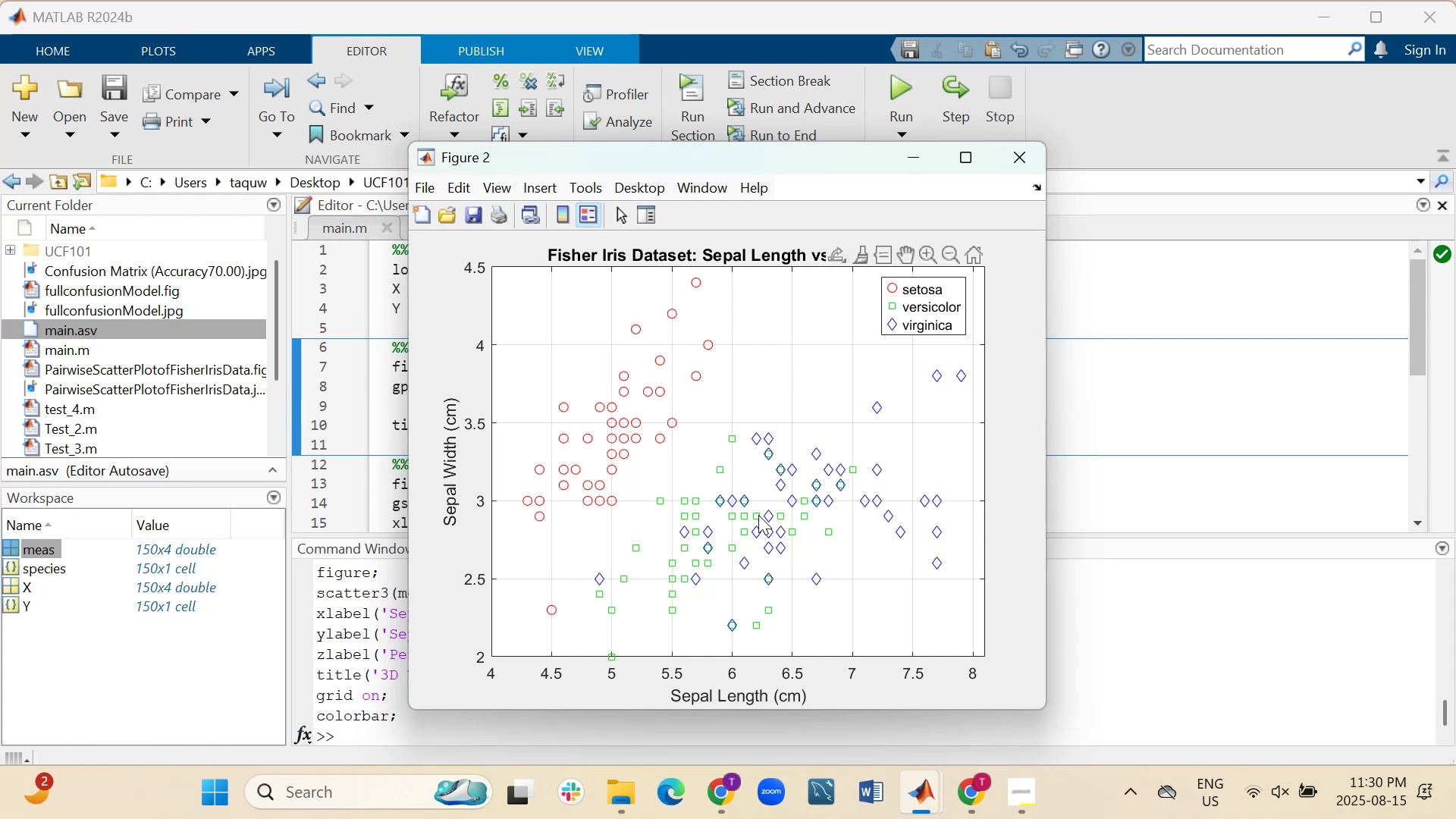 
mouse_move([783, 512])
 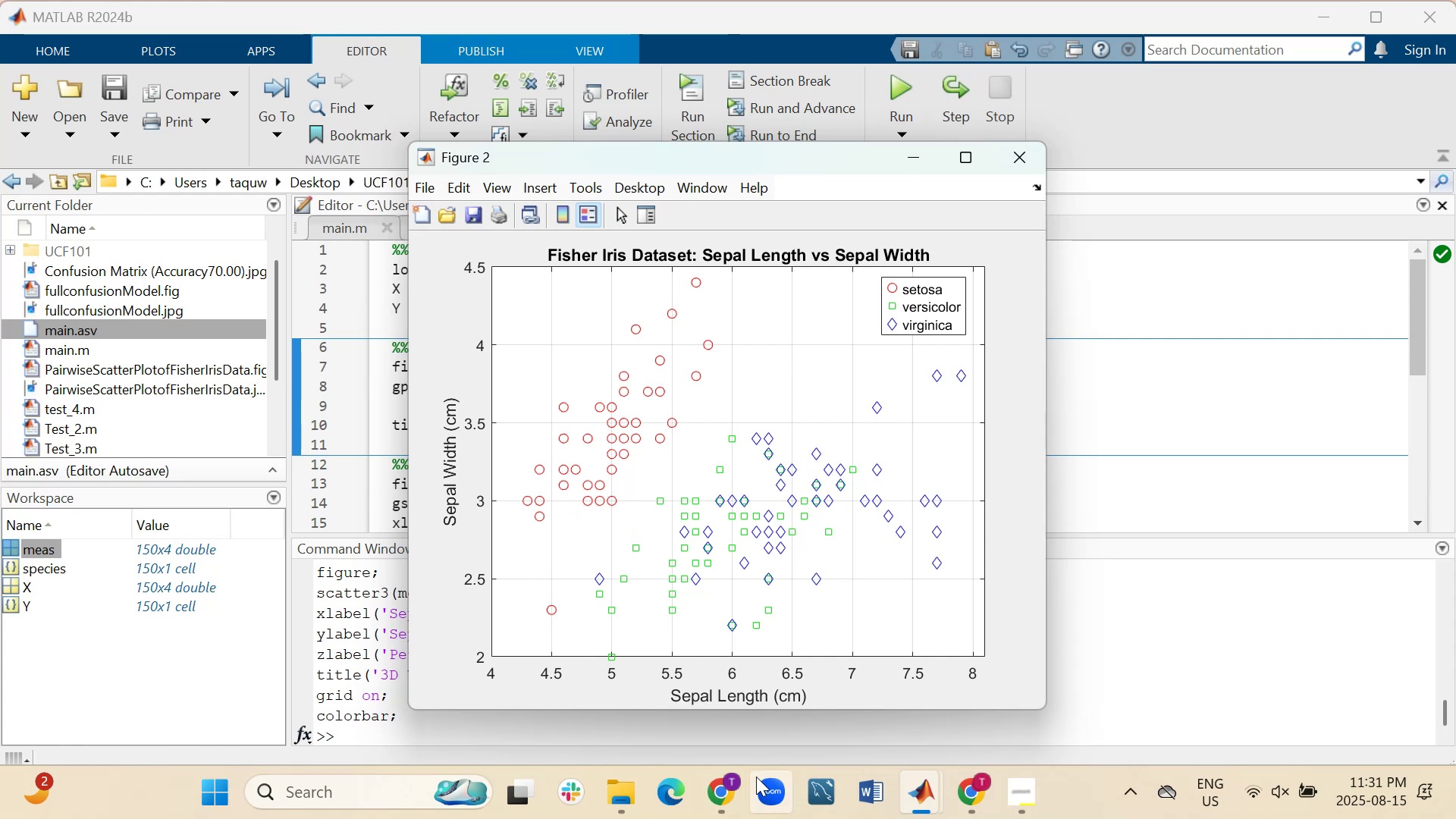 
wait(15.88)
 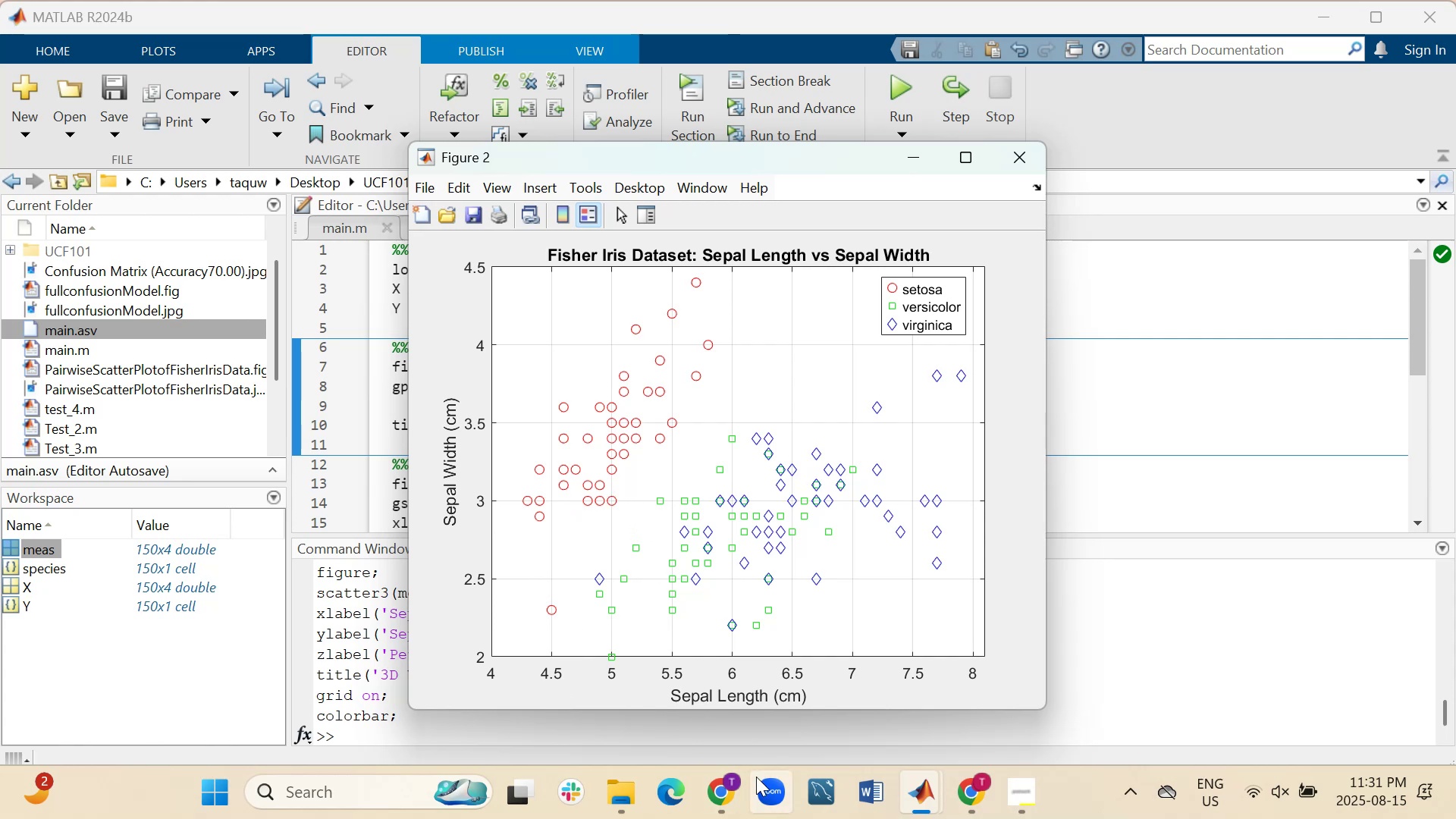 
double_click([453, 241])
 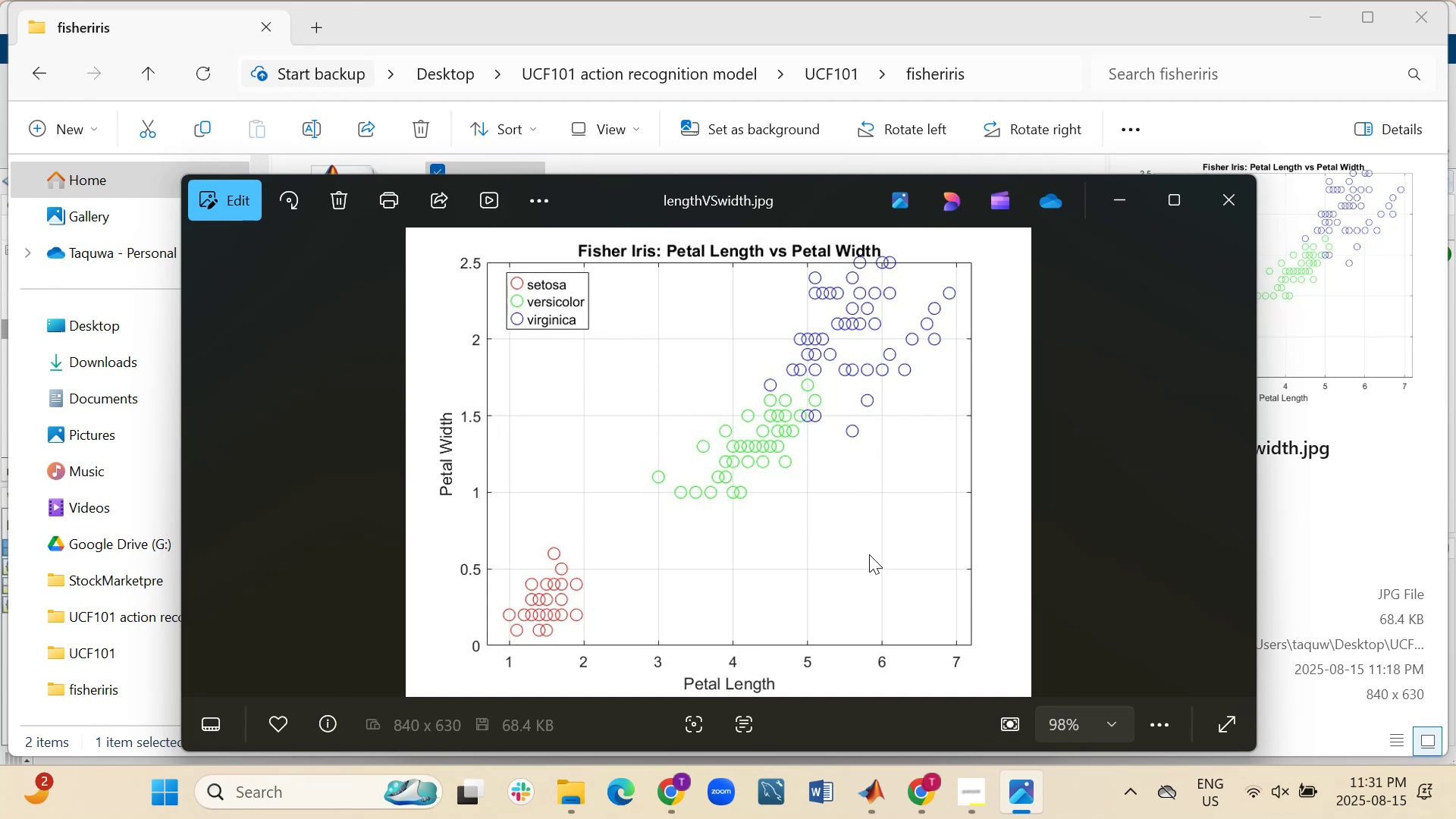 
wait(23.9)
 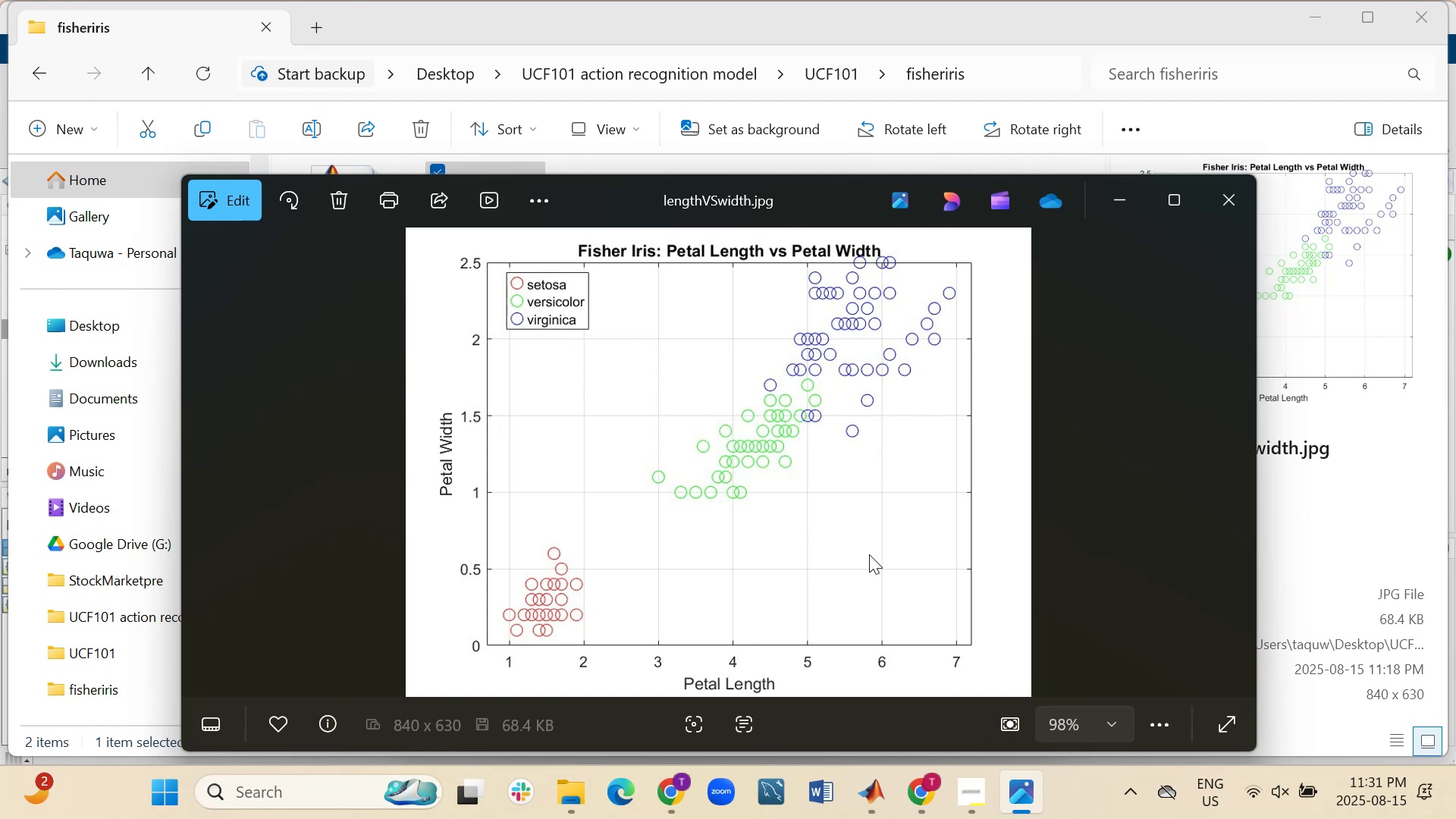 
left_click([1057, 699])
 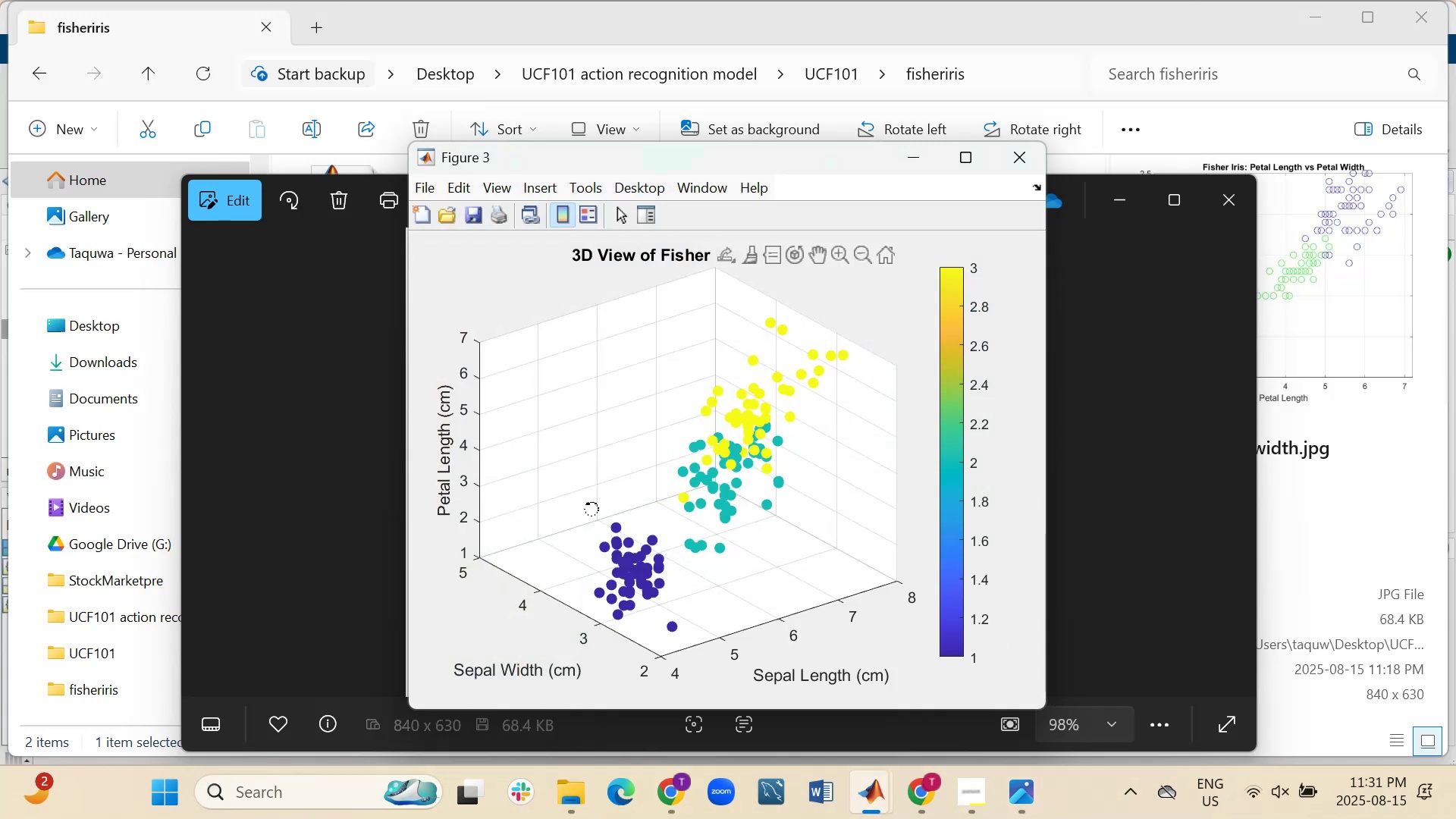 
left_click([348, 516])
 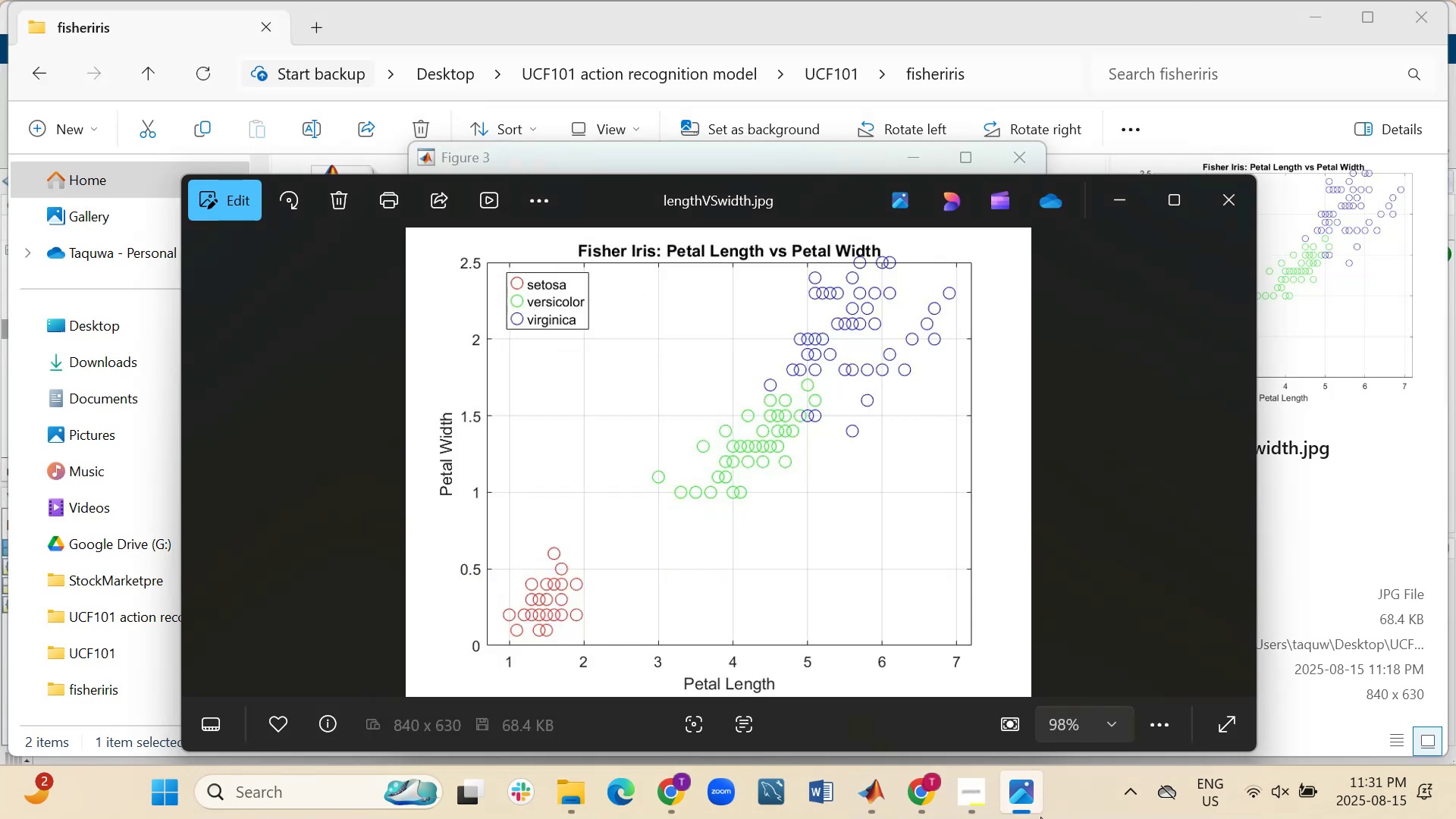 
left_click([1026, 806])
 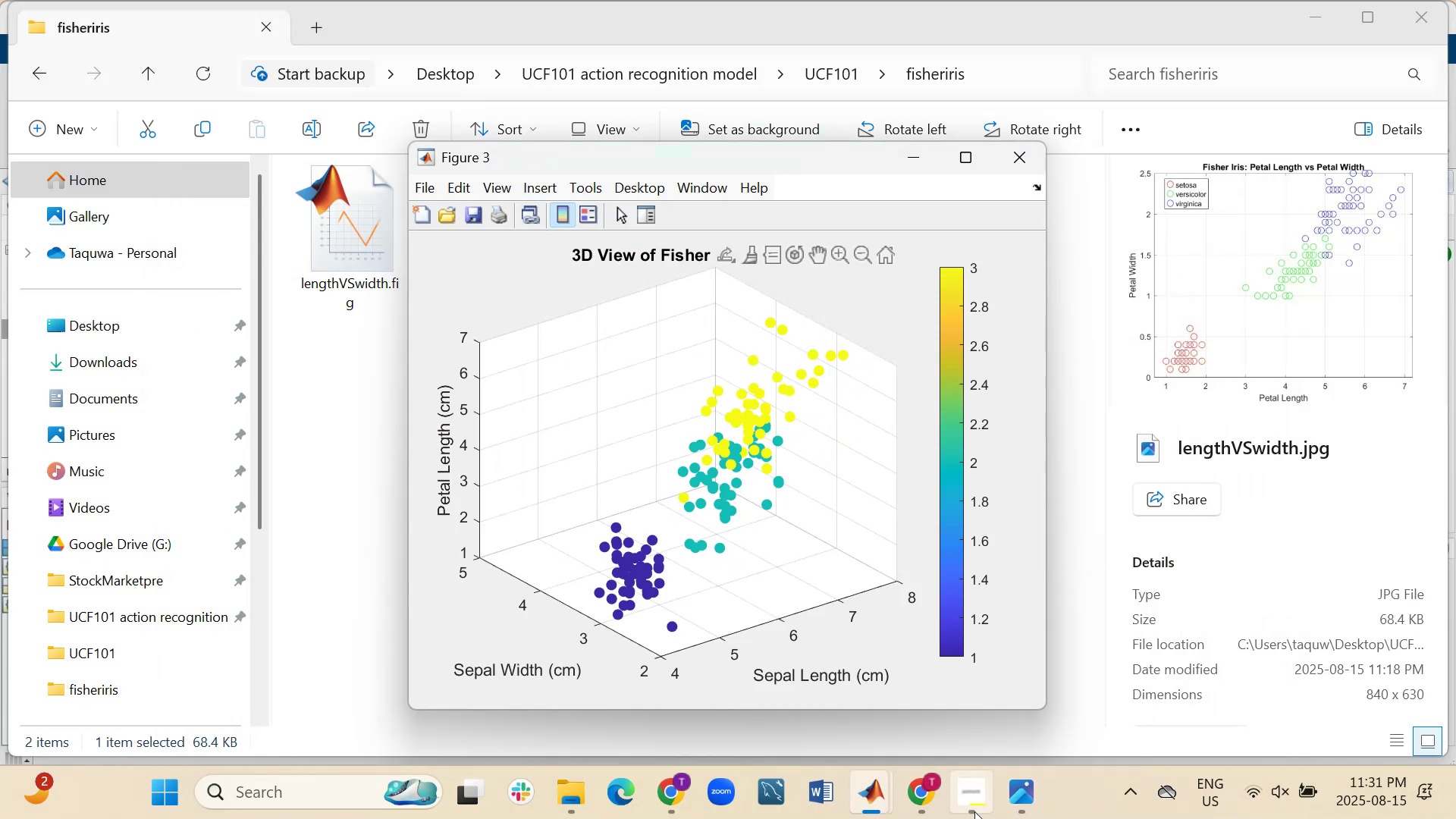 
left_click([1021, 804])
 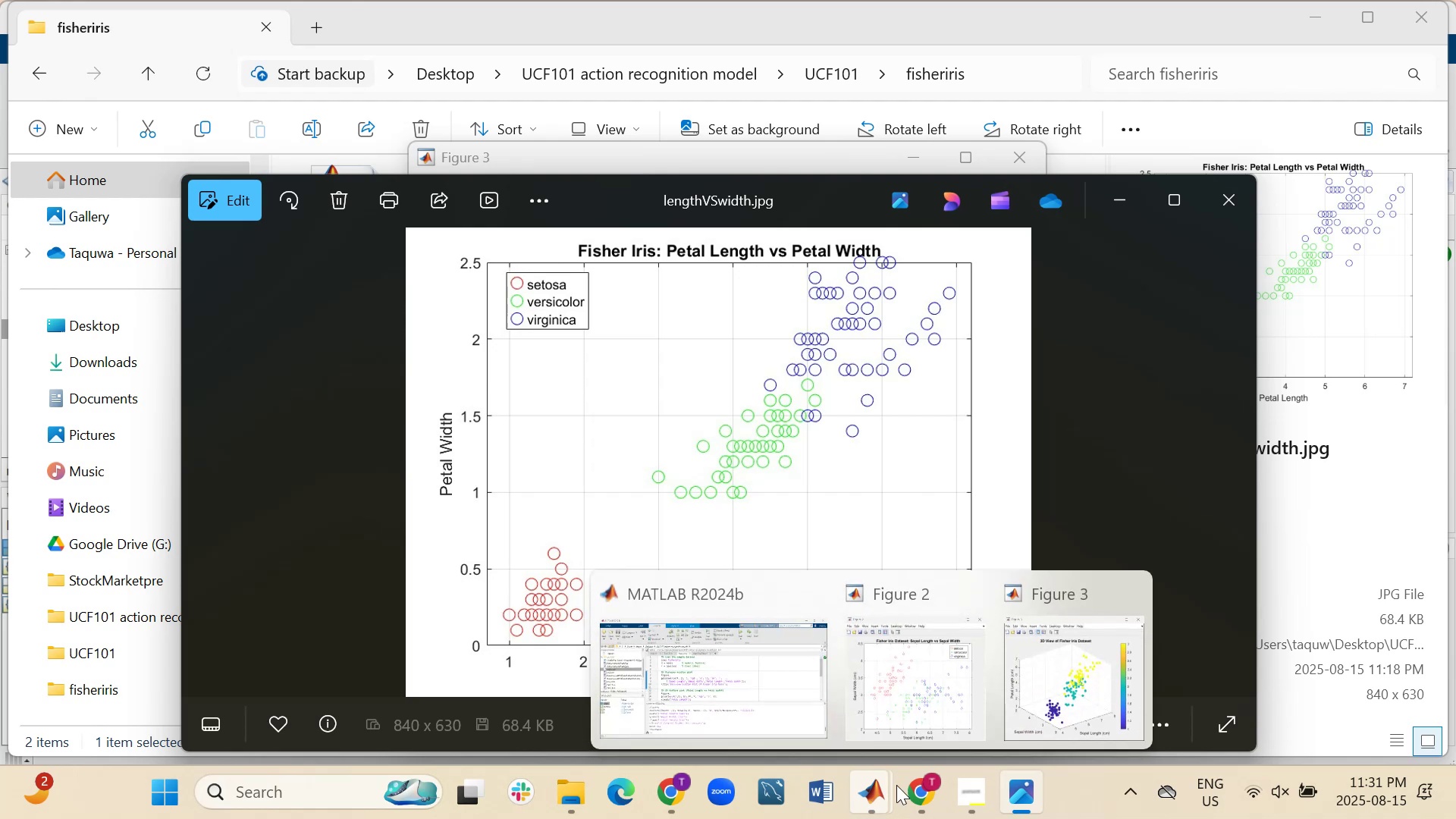 
left_click([1070, 705])
 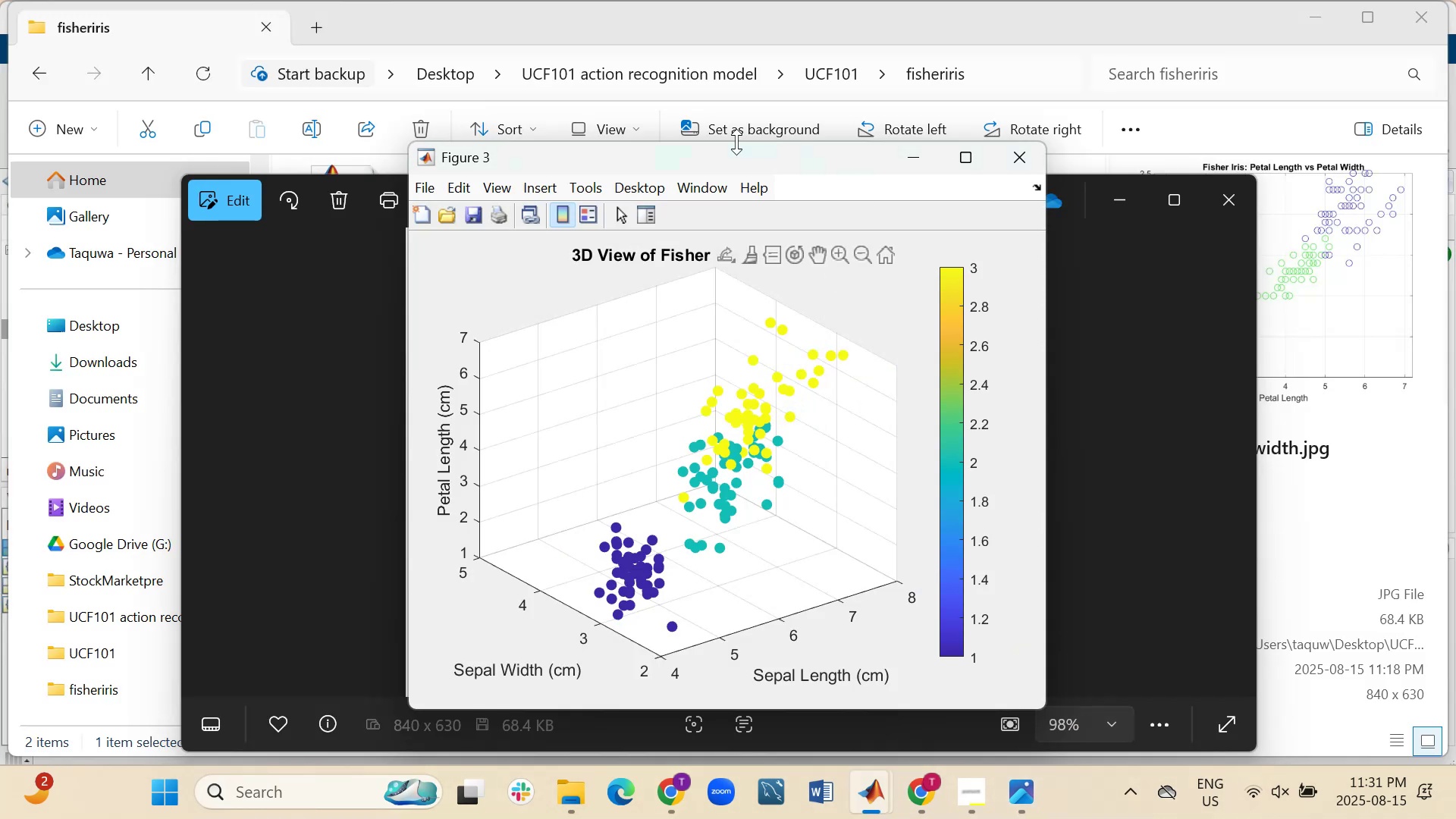 
left_click_drag(start_coordinate=[713, 154], to_coordinate=[1197, 198])
 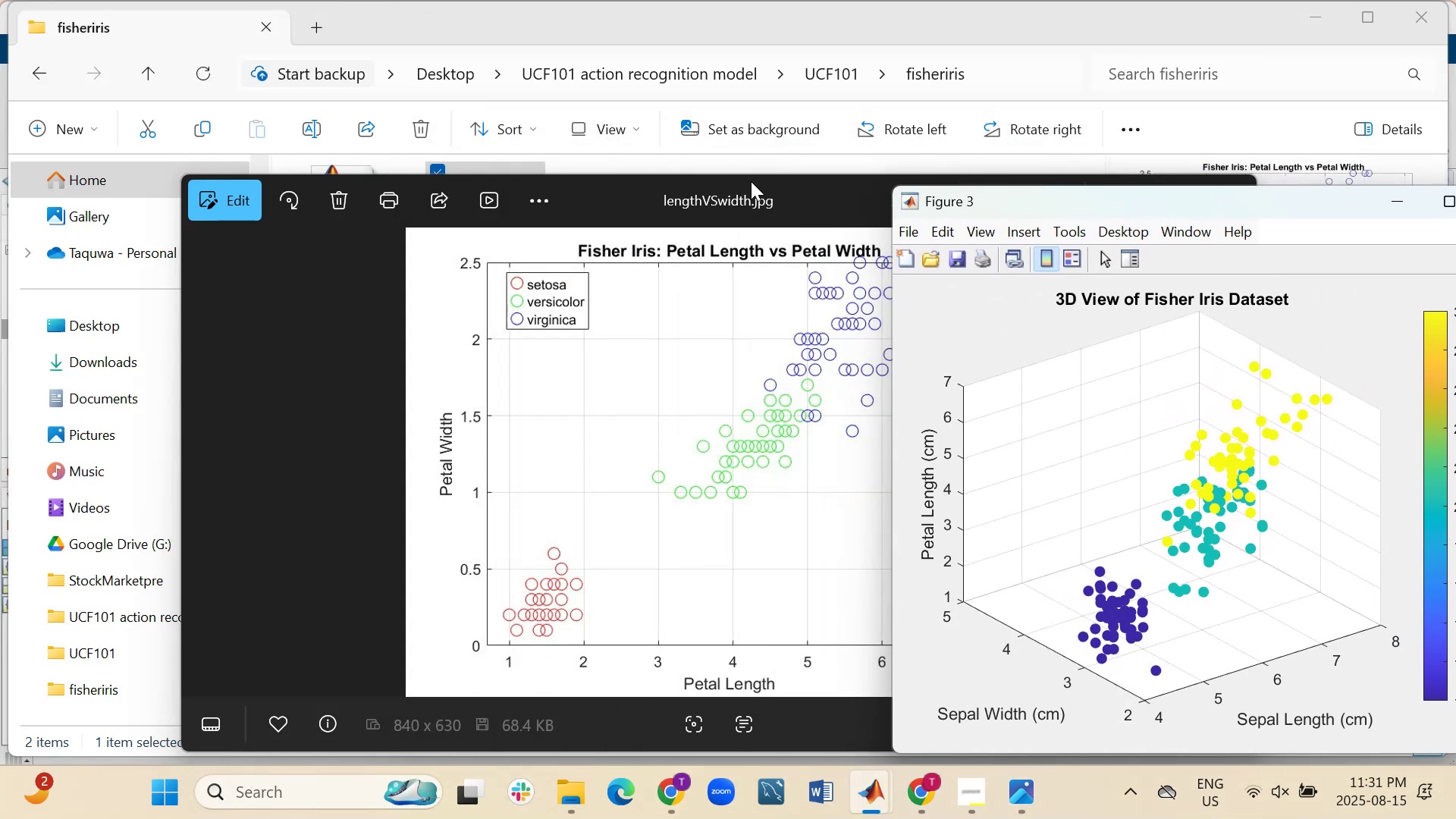 
left_click_drag(start_coordinate=[804, 191], to_coordinate=[506, 181])
 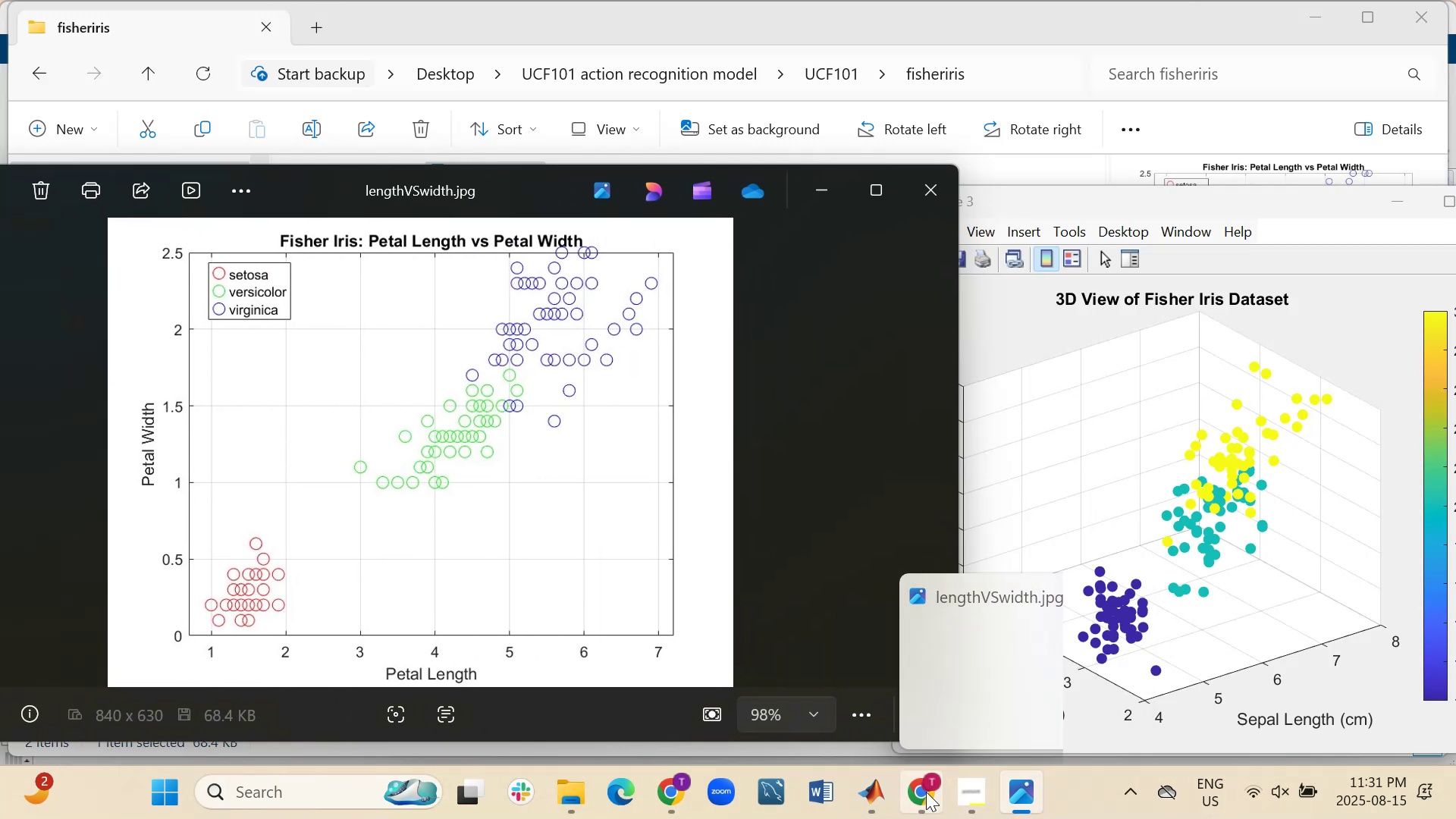 
left_click([1053, 699])
 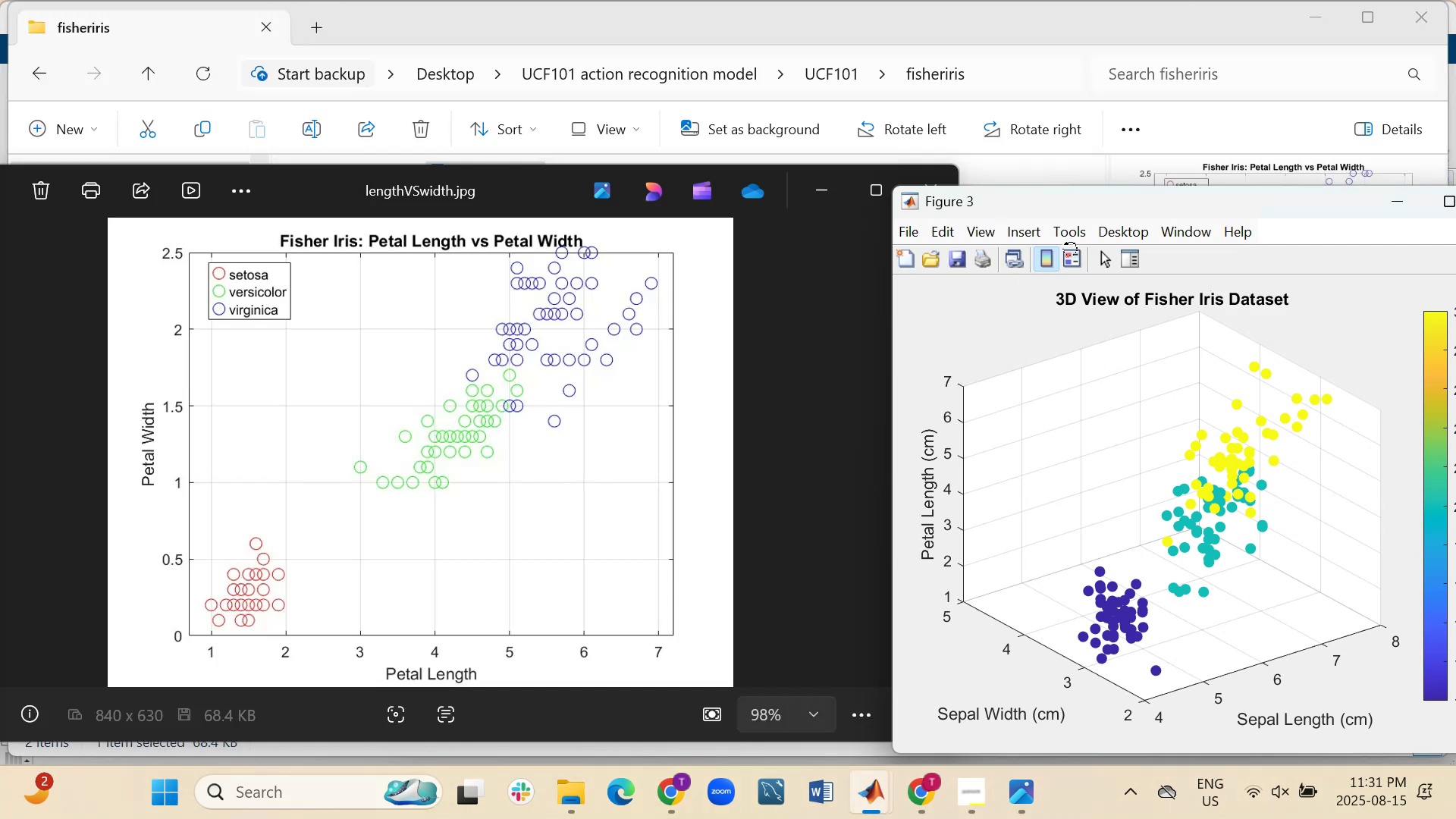 
left_click_drag(start_coordinate=[1125, 203], to_coordinate=[967, 186])
 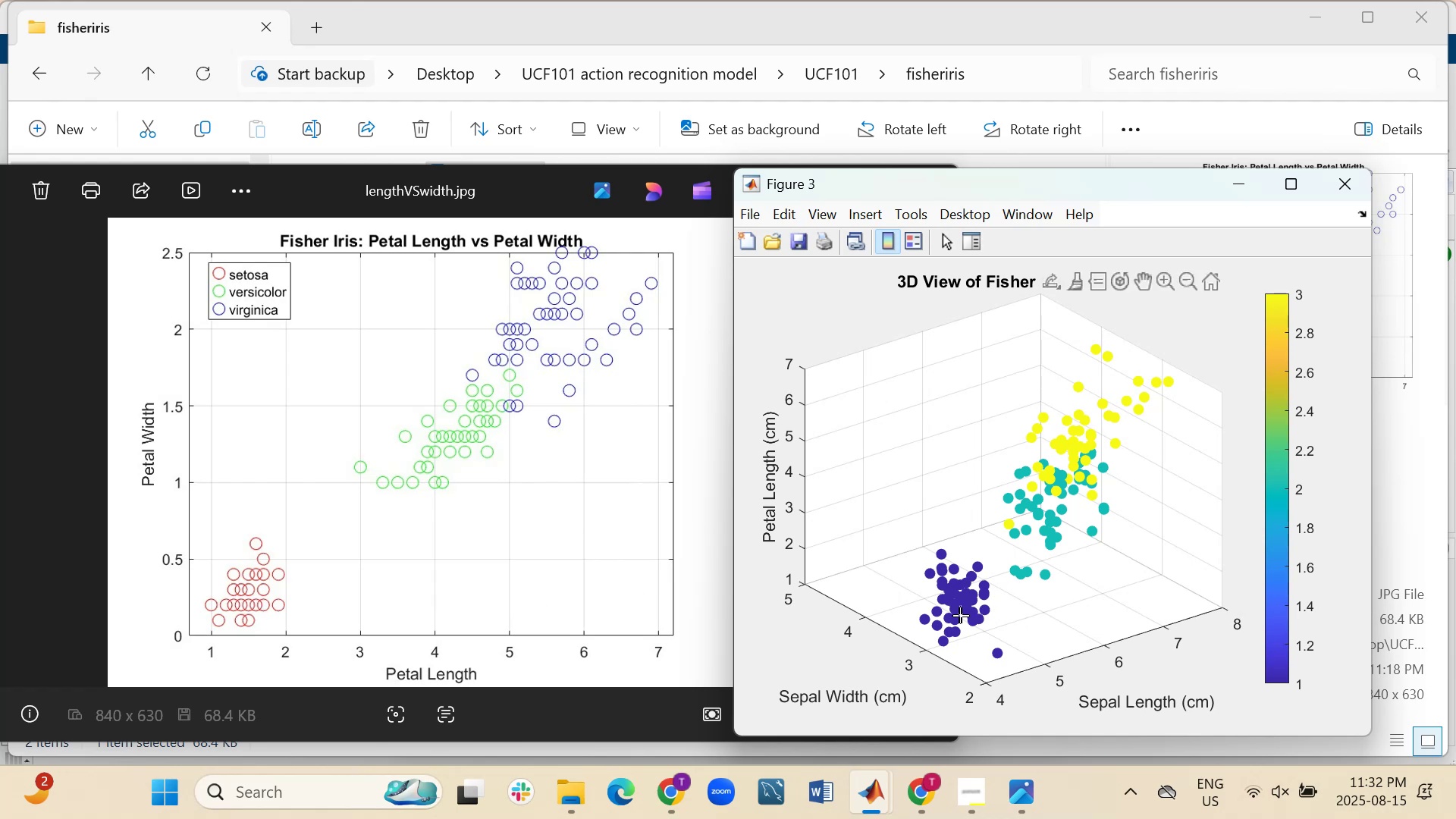 
wait(11.61)
 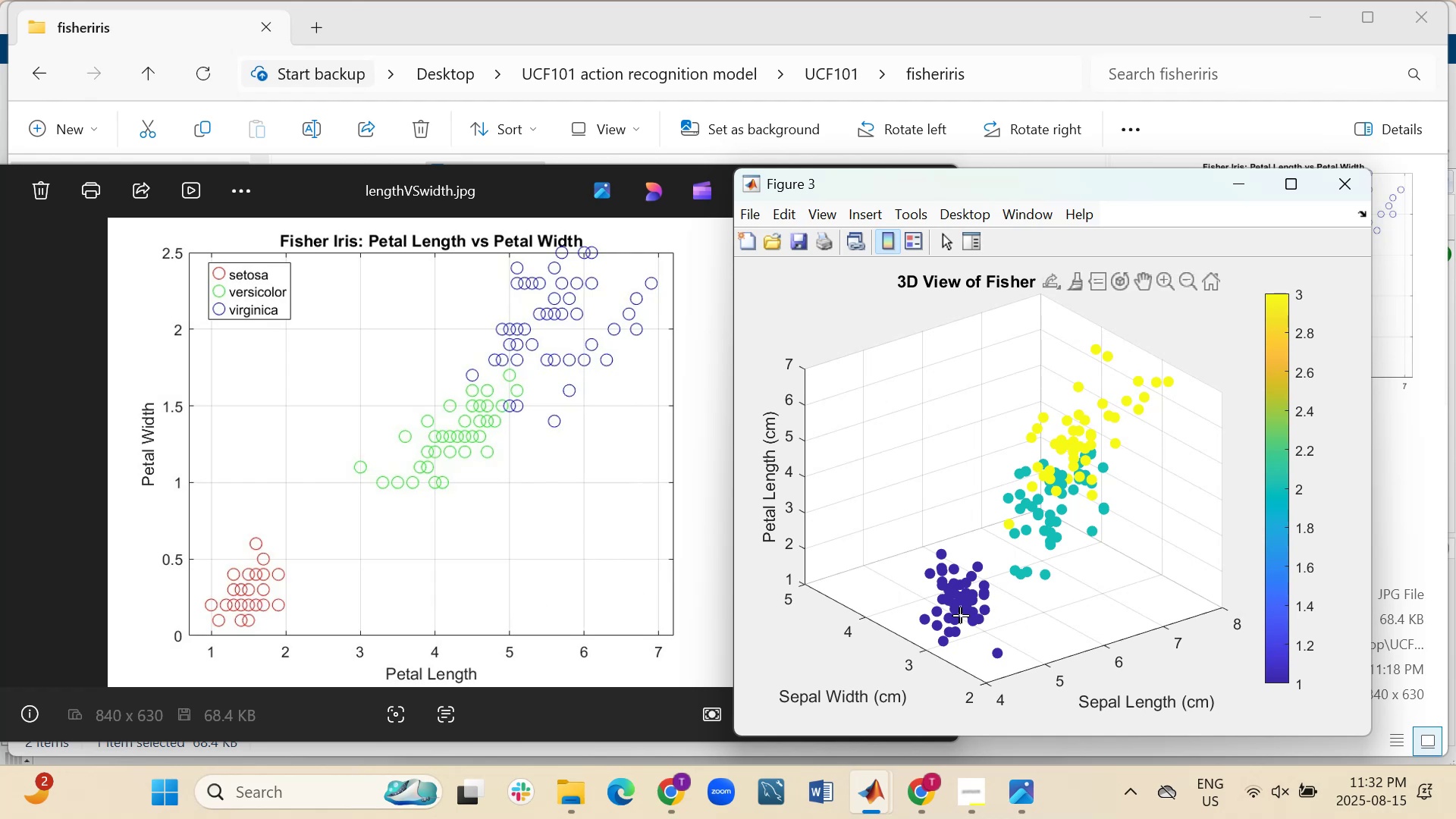 
left_click([972, 618])
 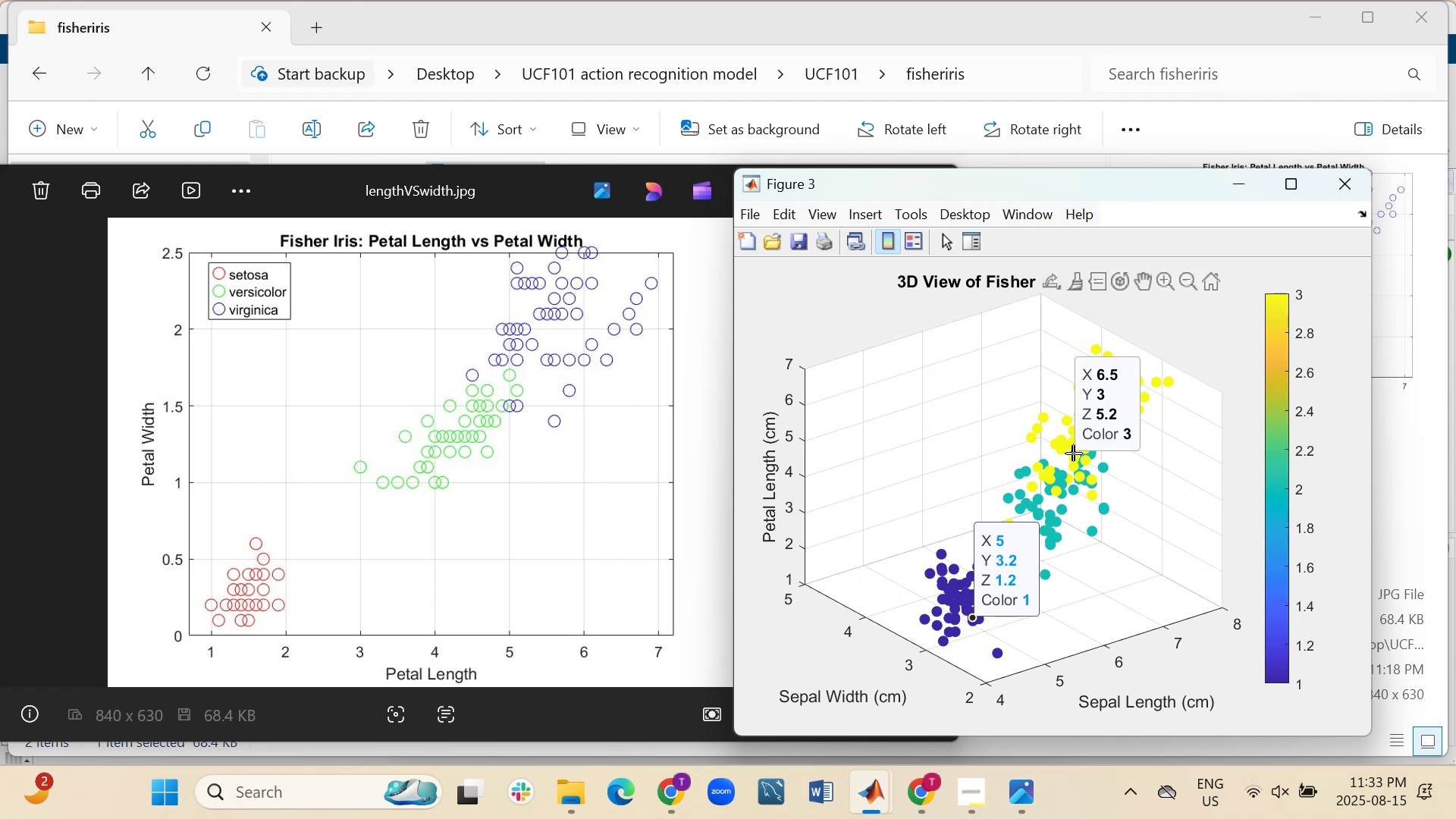 
wait(76.51)
 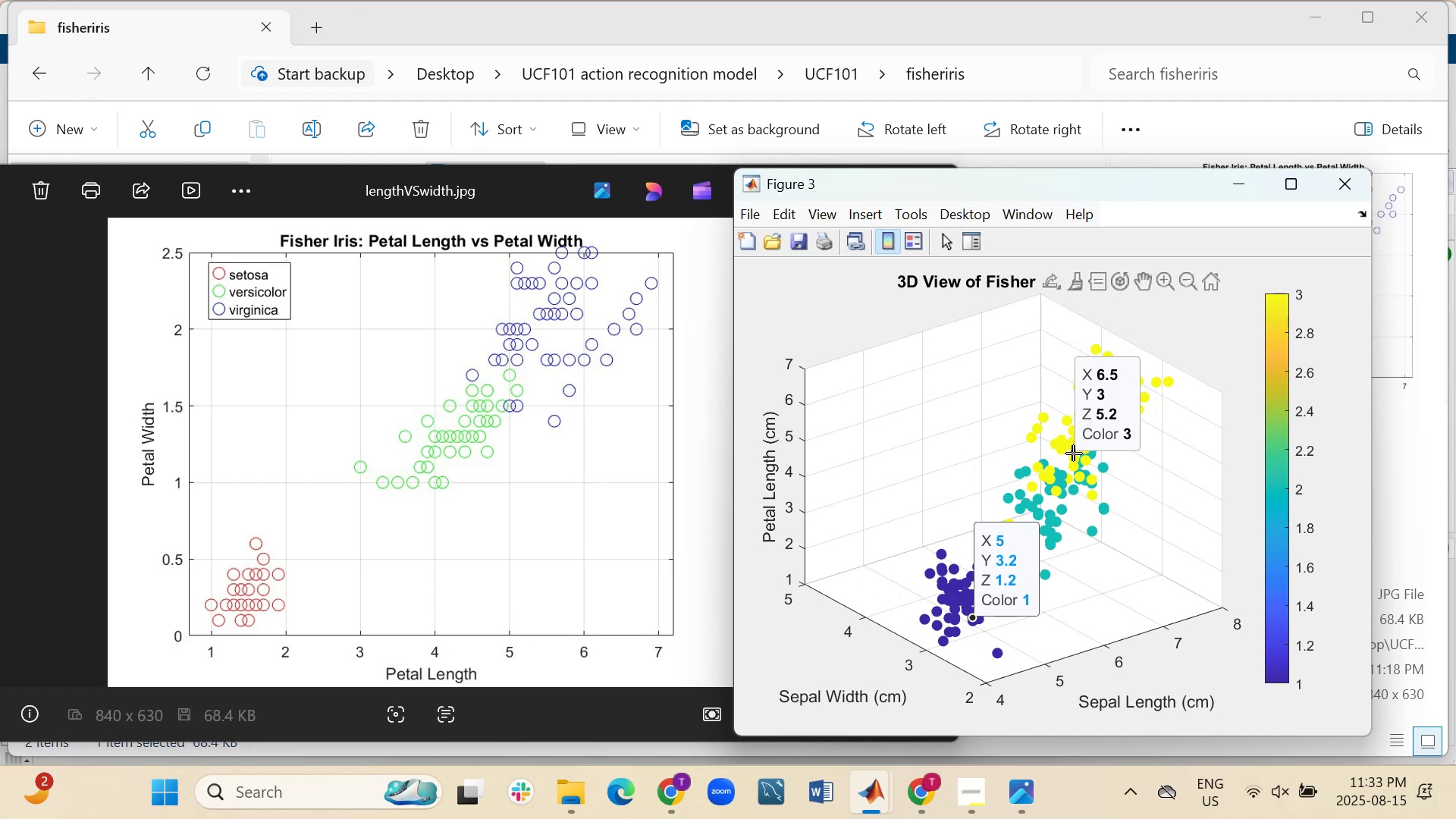 
left_click([1287, 183])
 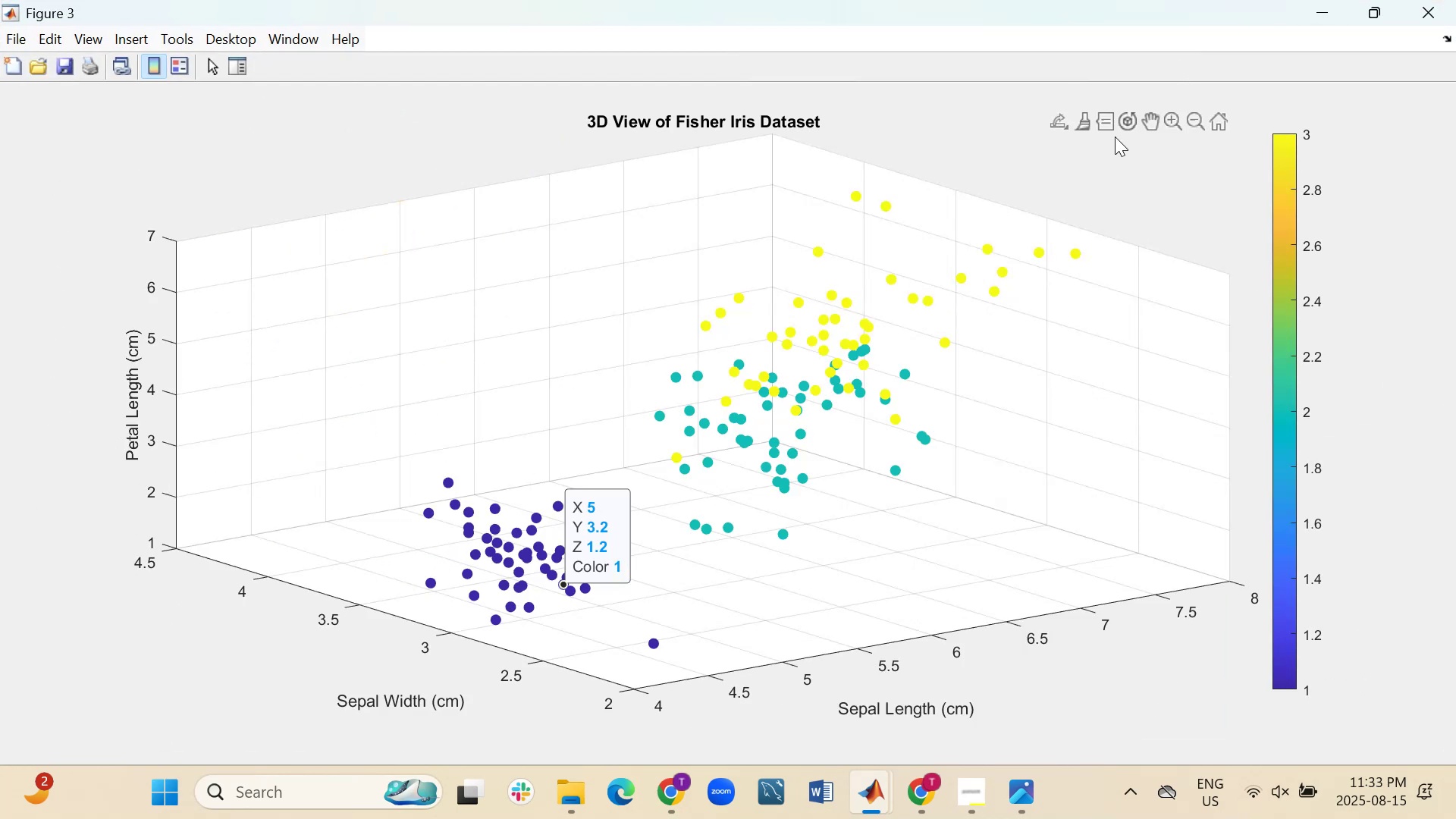 
mouse_move([1072, 139])
 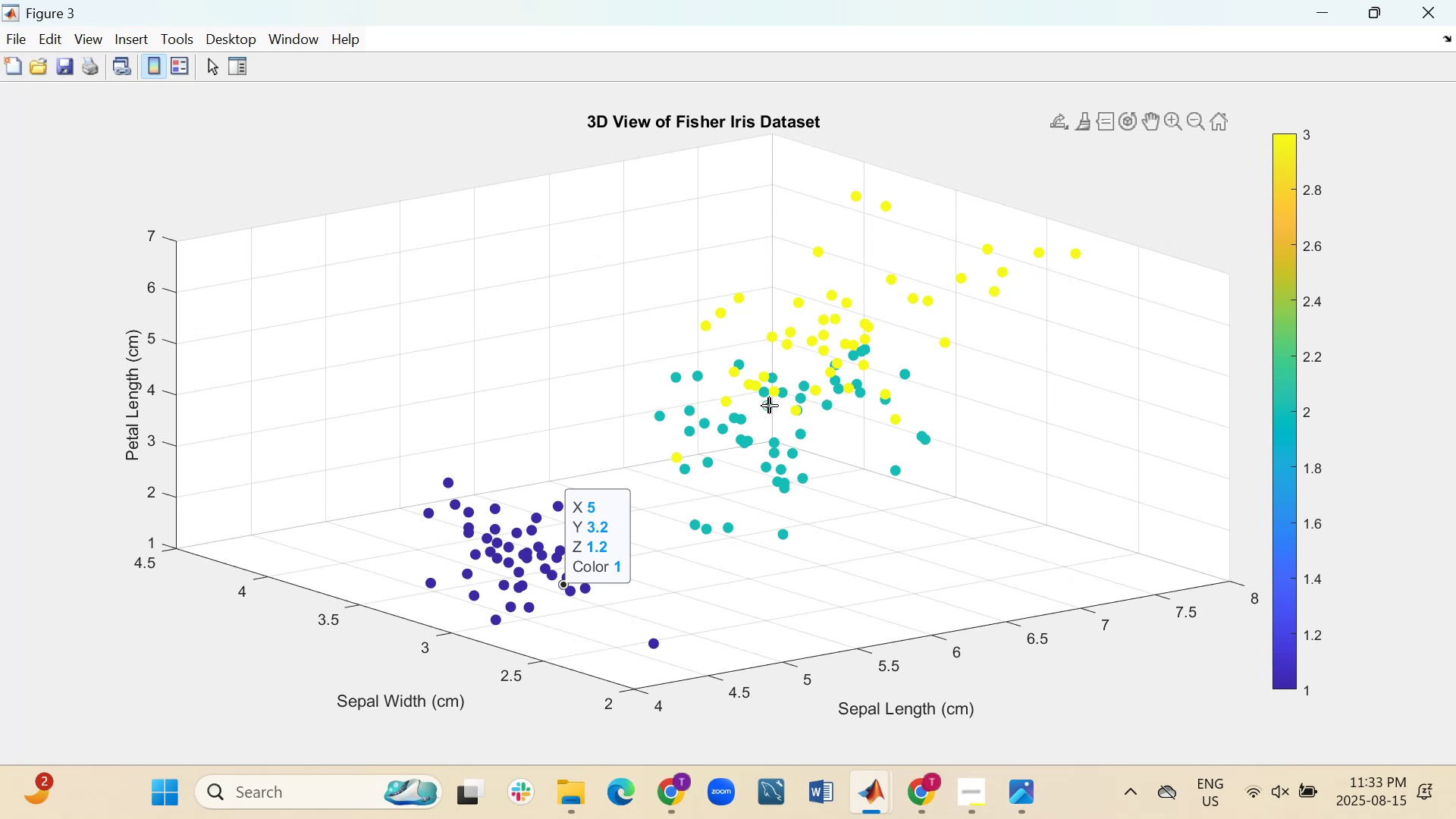 
right_click([767, 403])
 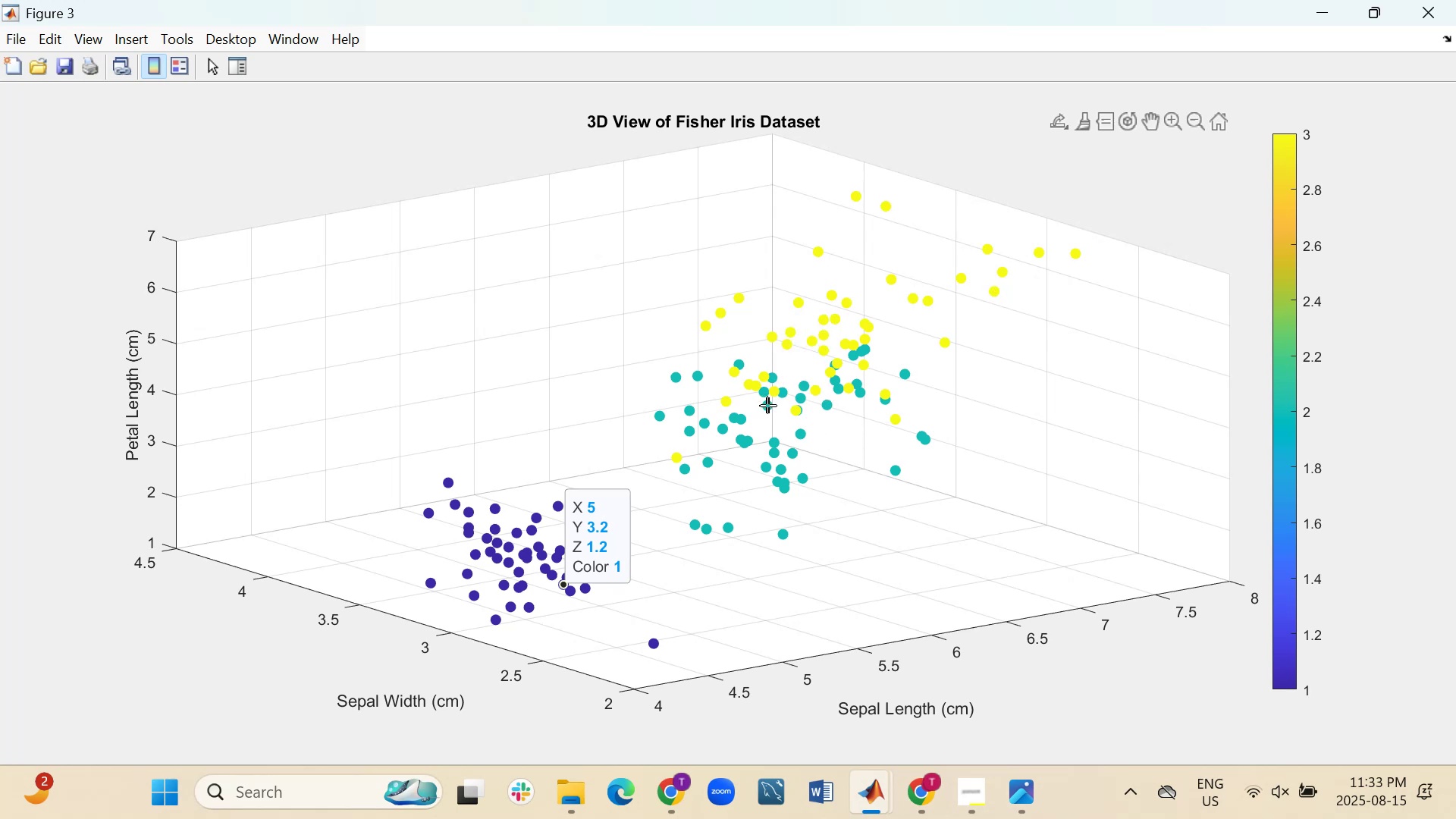 
right_click([767, 403])
 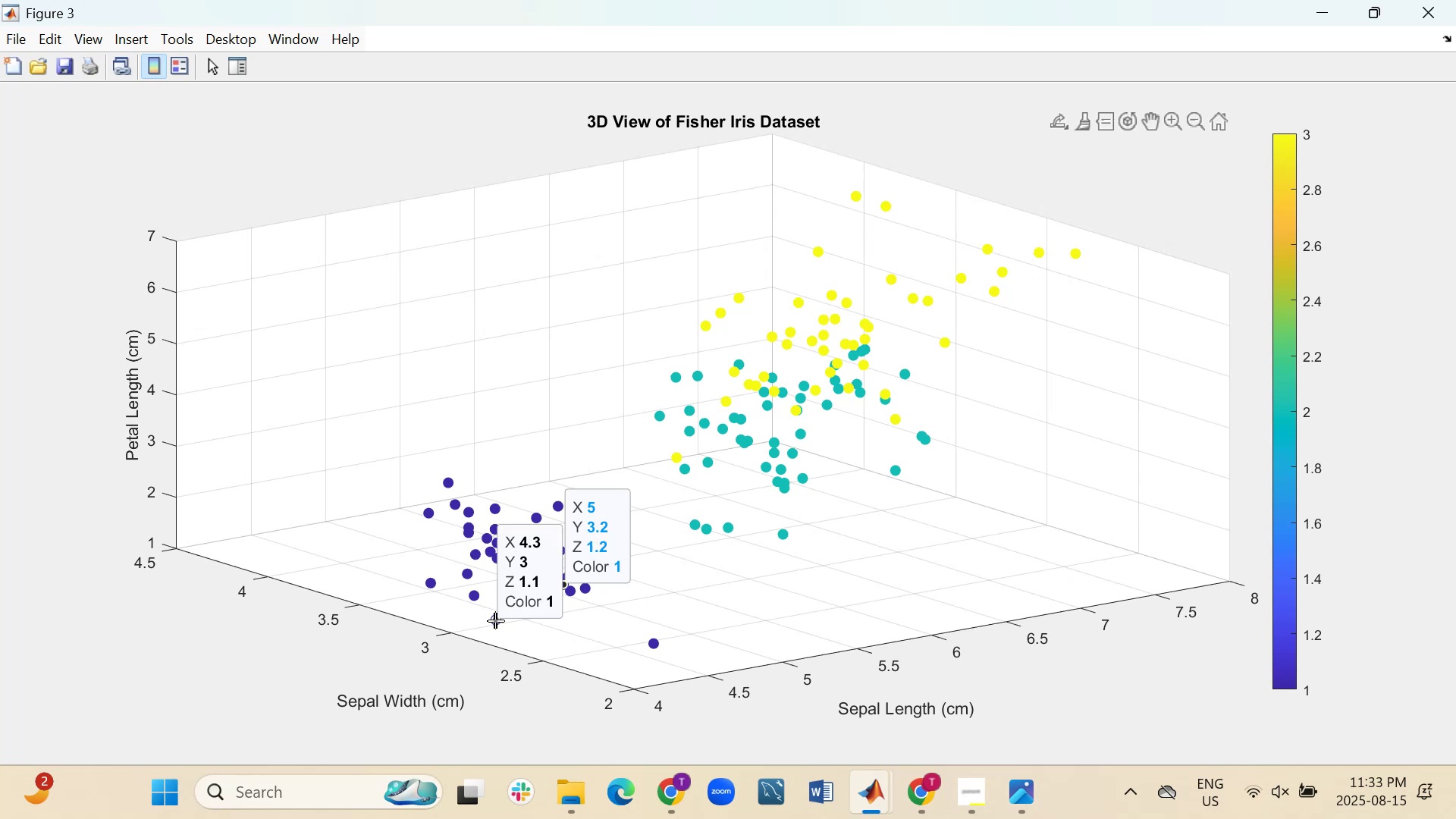 
wait(28.53)
 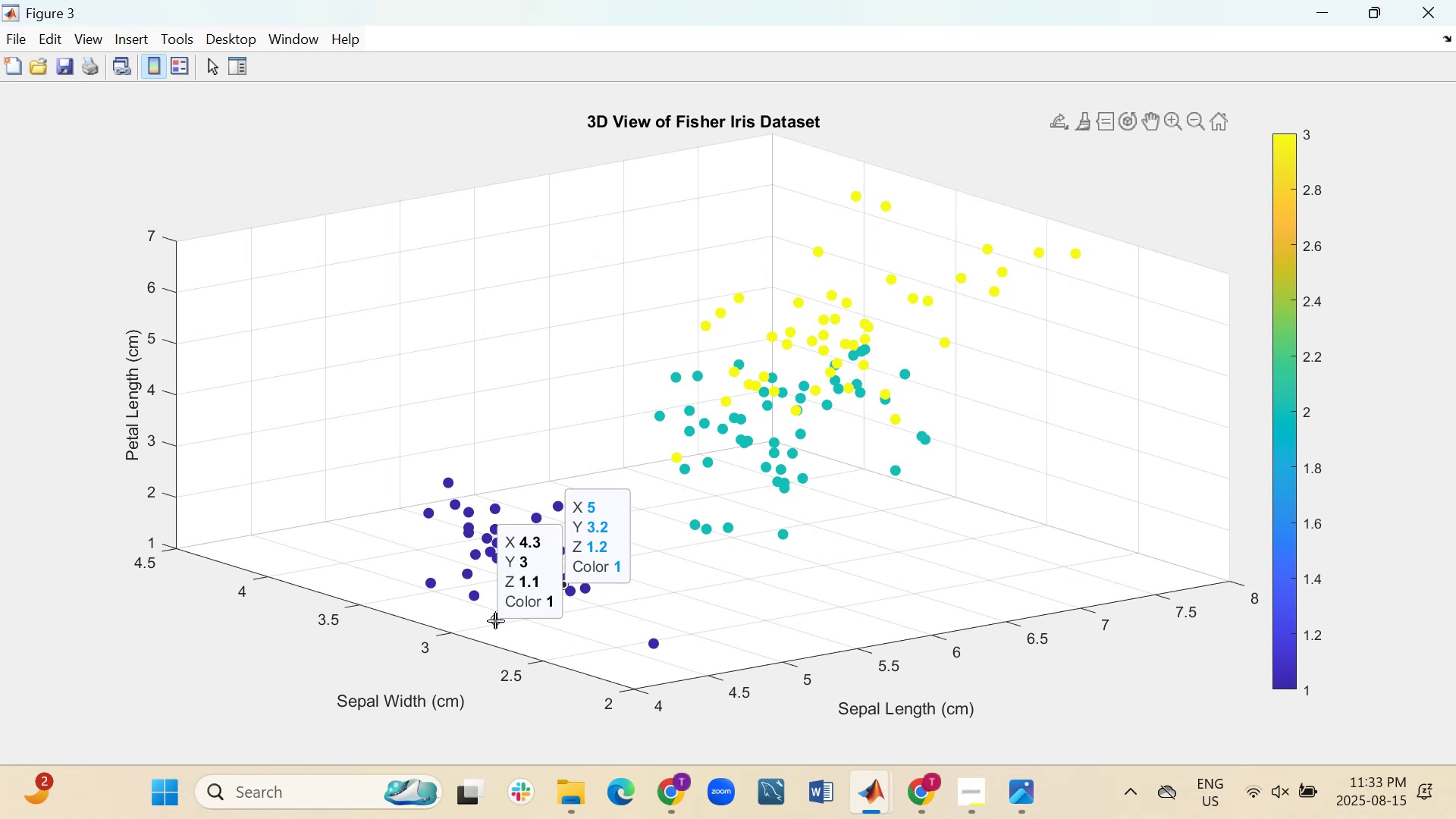 
mouse_move([704, 502])
 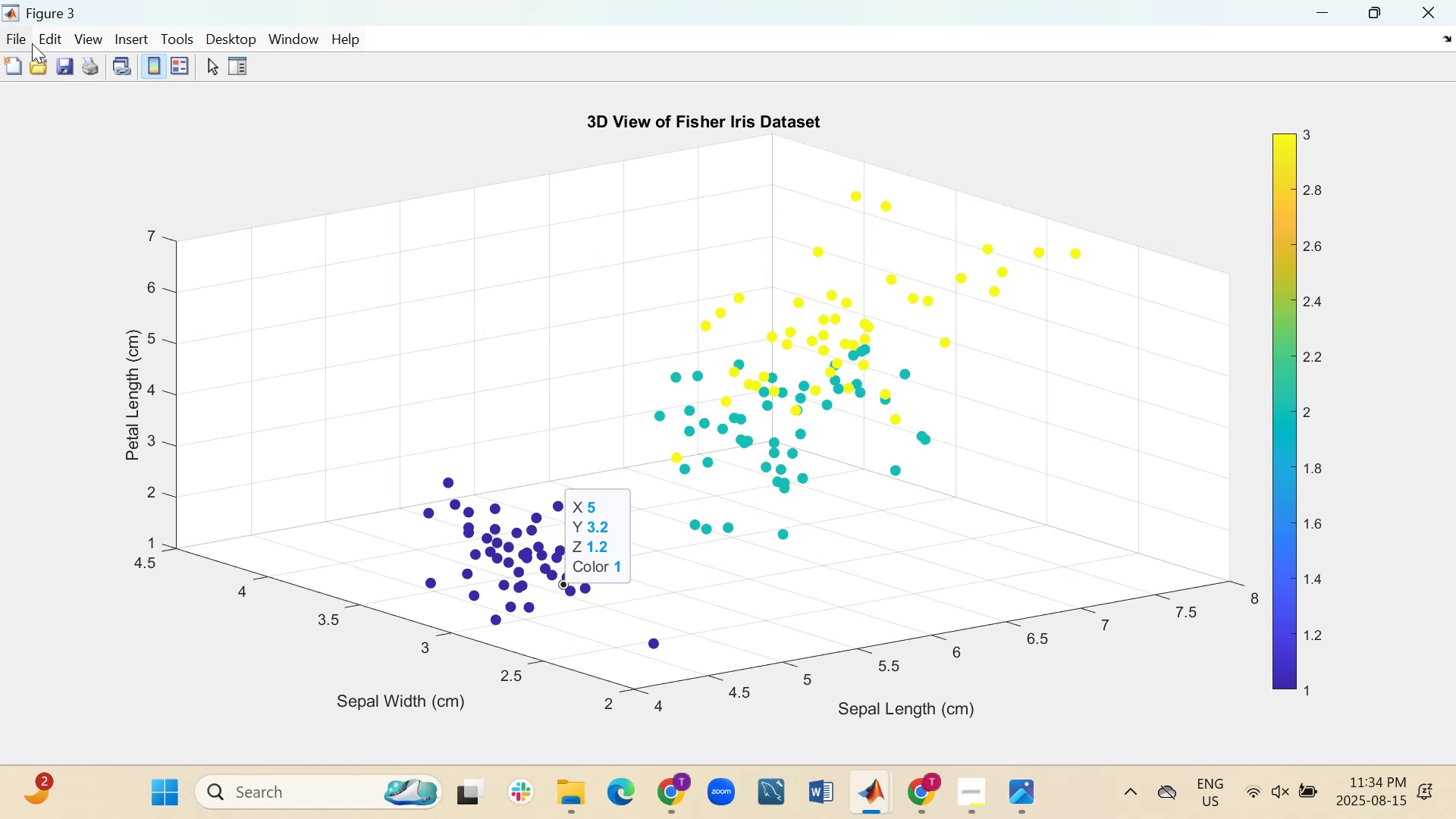 
left_click([14, 43])
 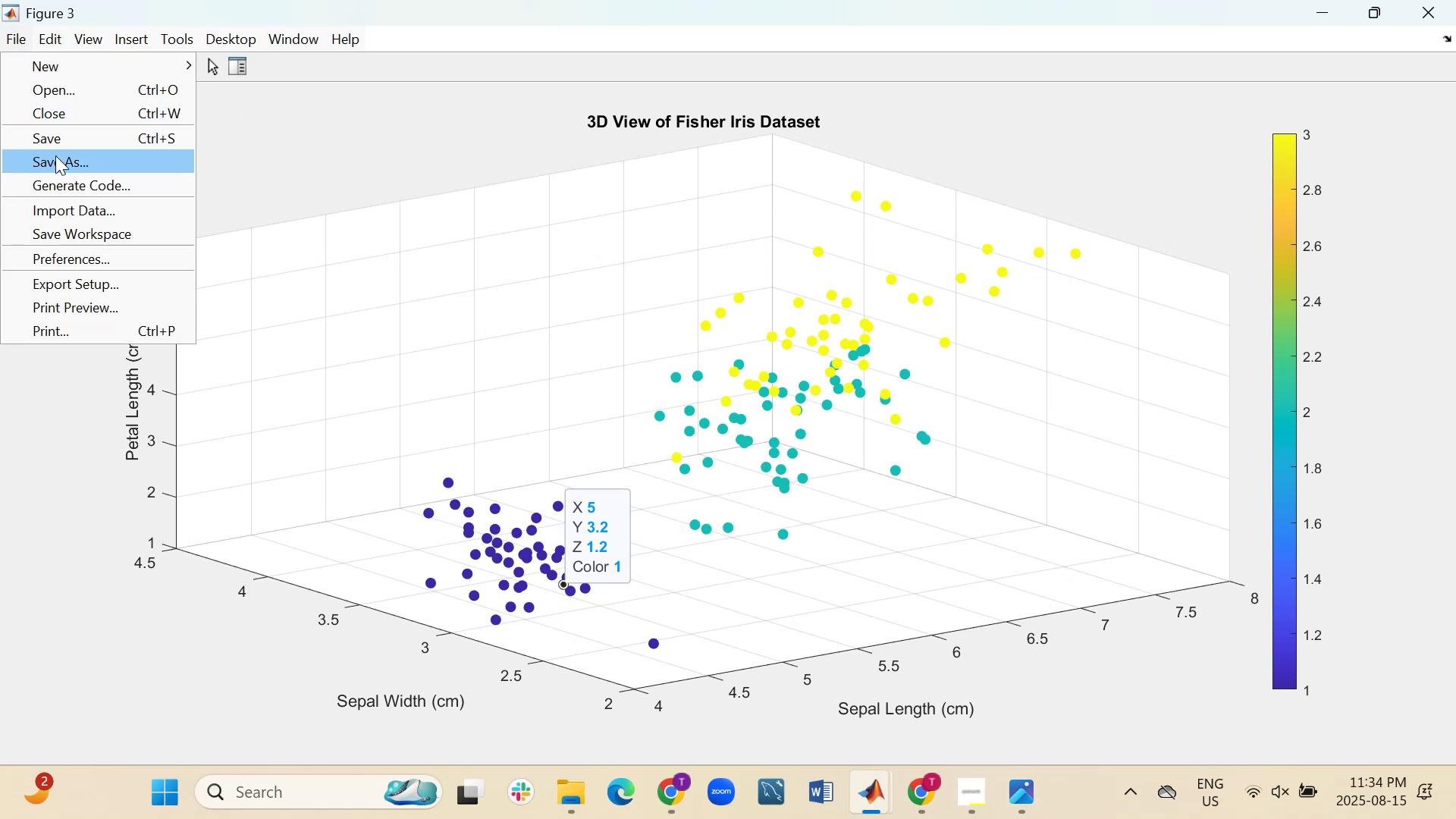 
left_click([55, 155])
 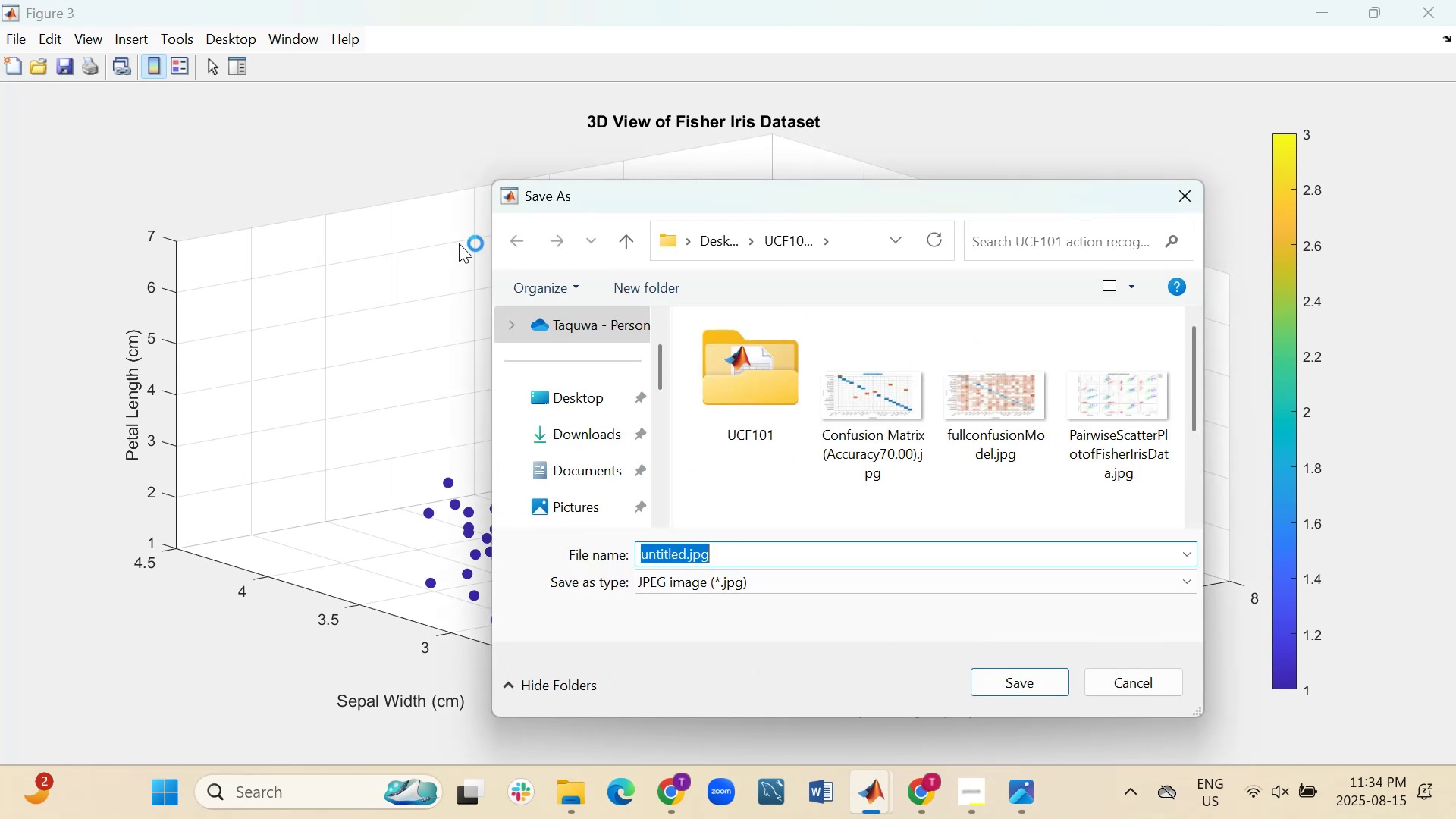 
left_click_drag(start_coordinate=[838, 196], to_coordinate=[642, 168])
 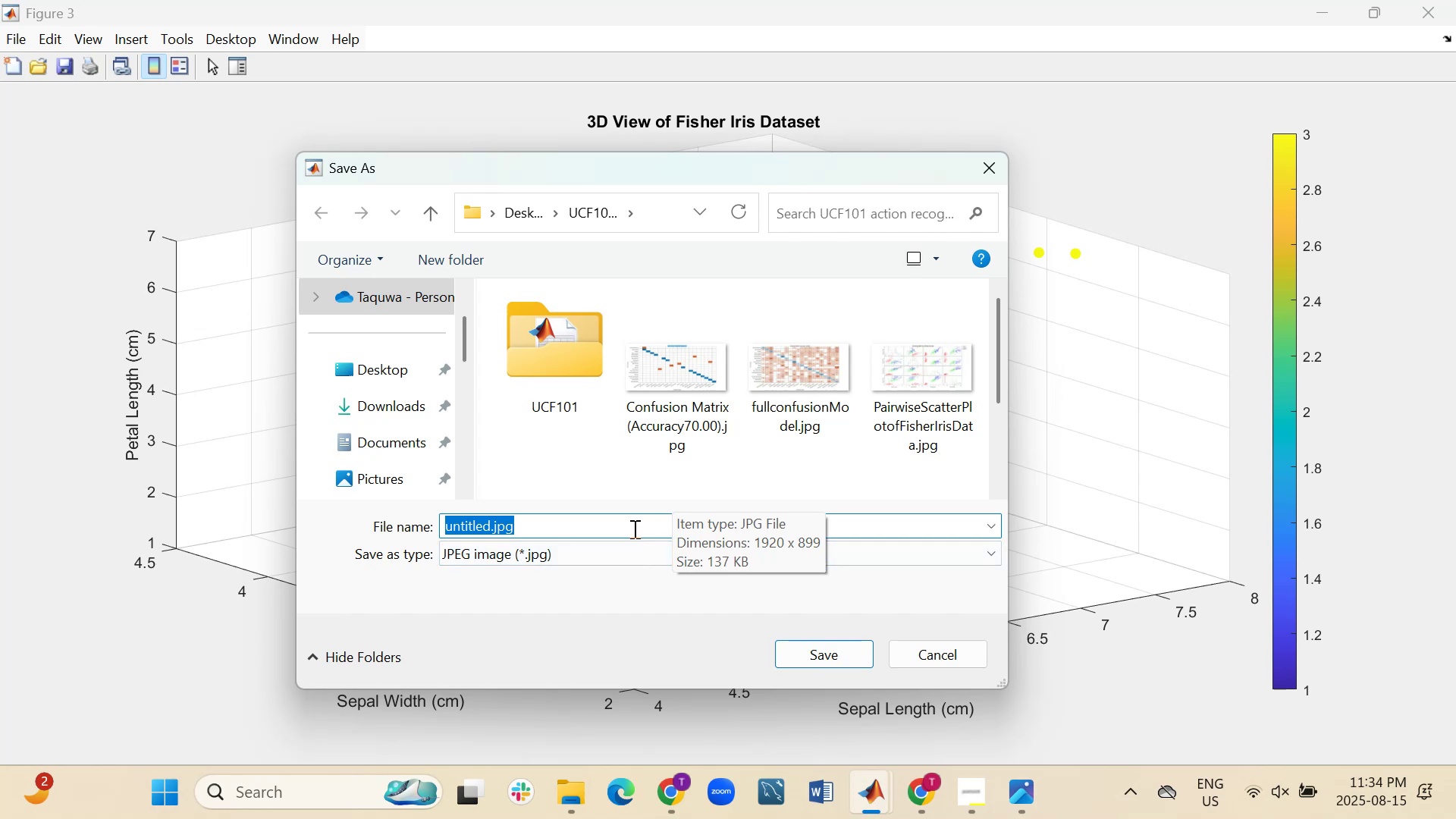 
wait(5.12)
 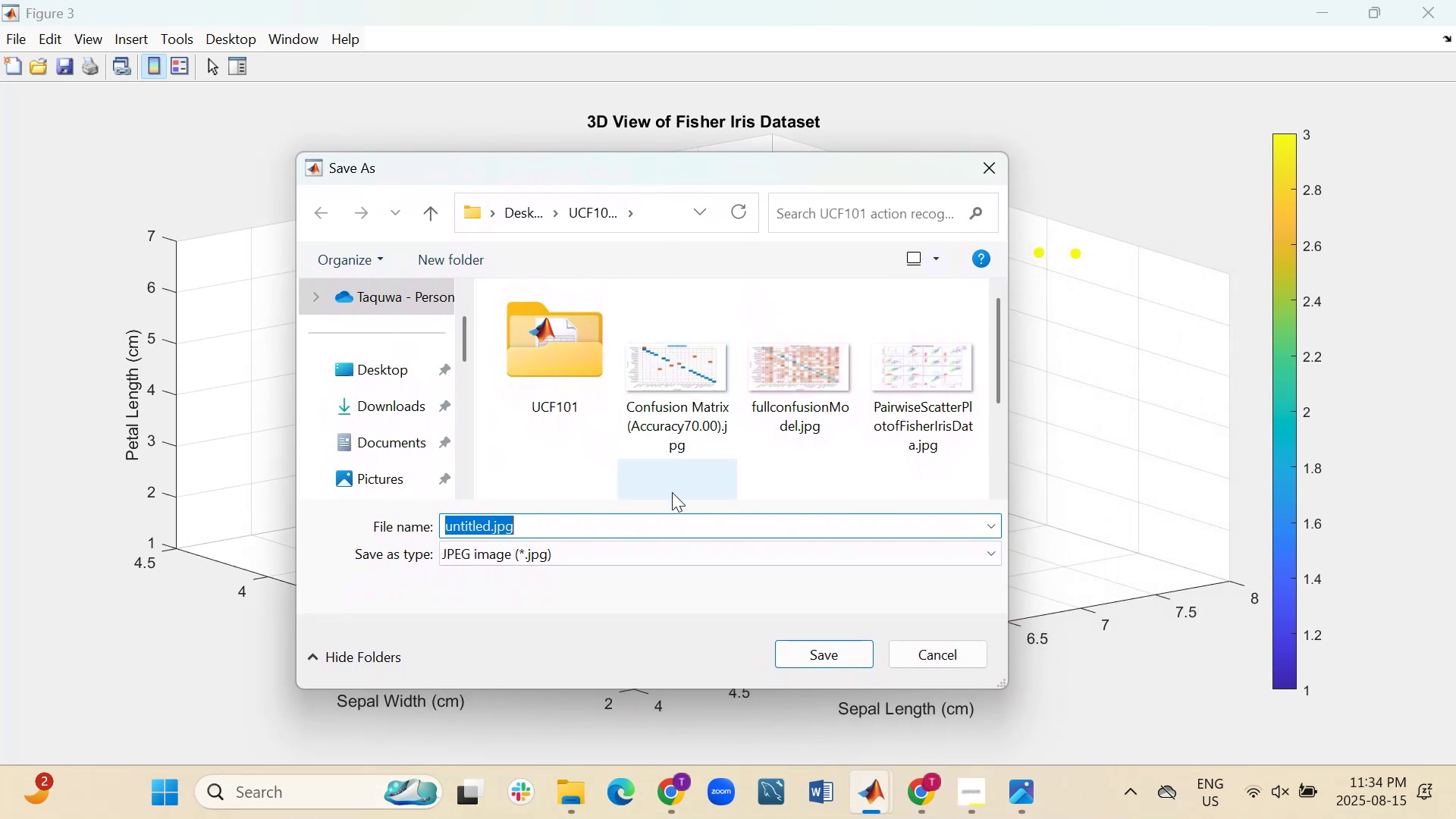 
type(3D View)
 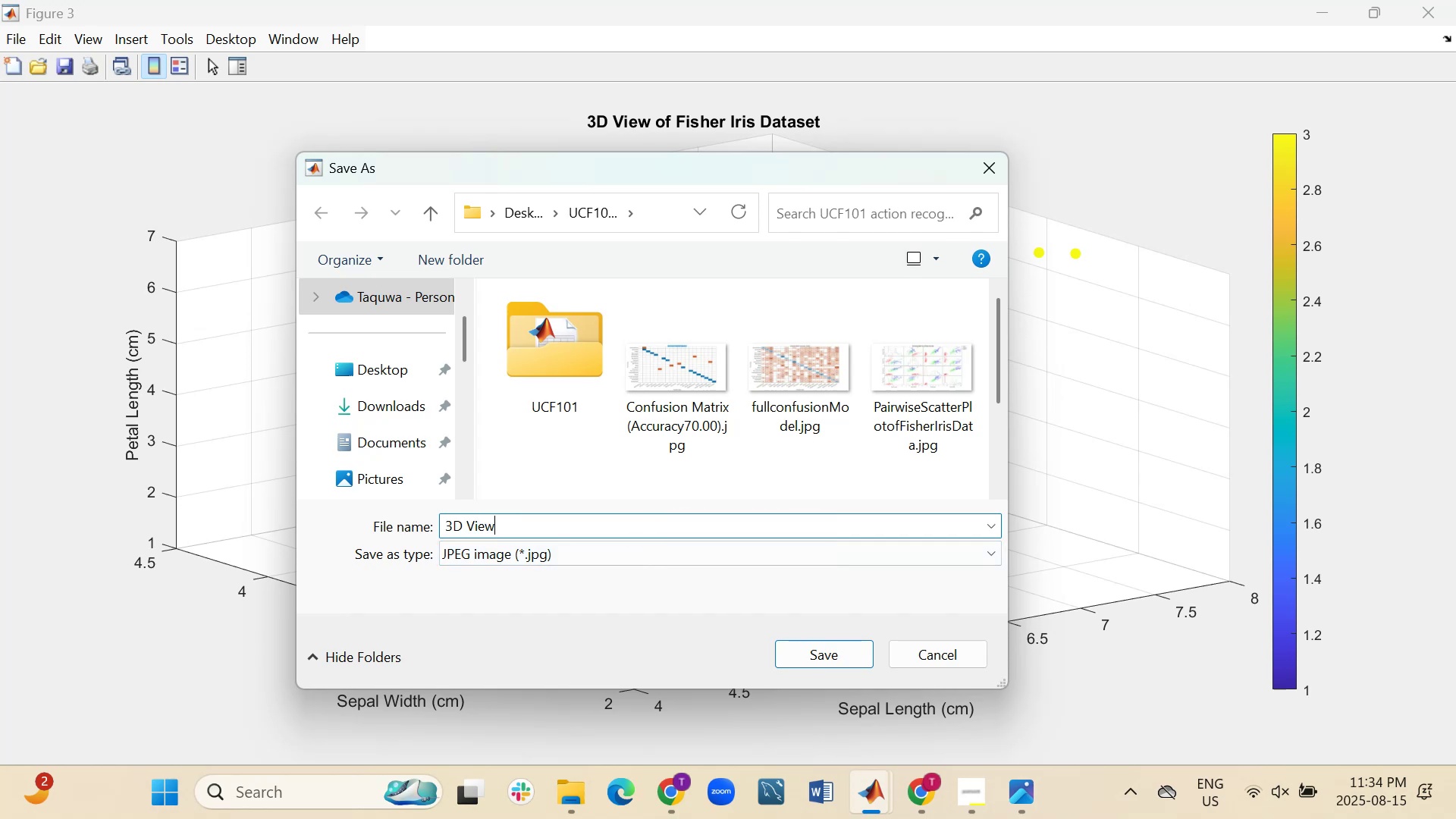 
type( Fisher Iris Dataset)
 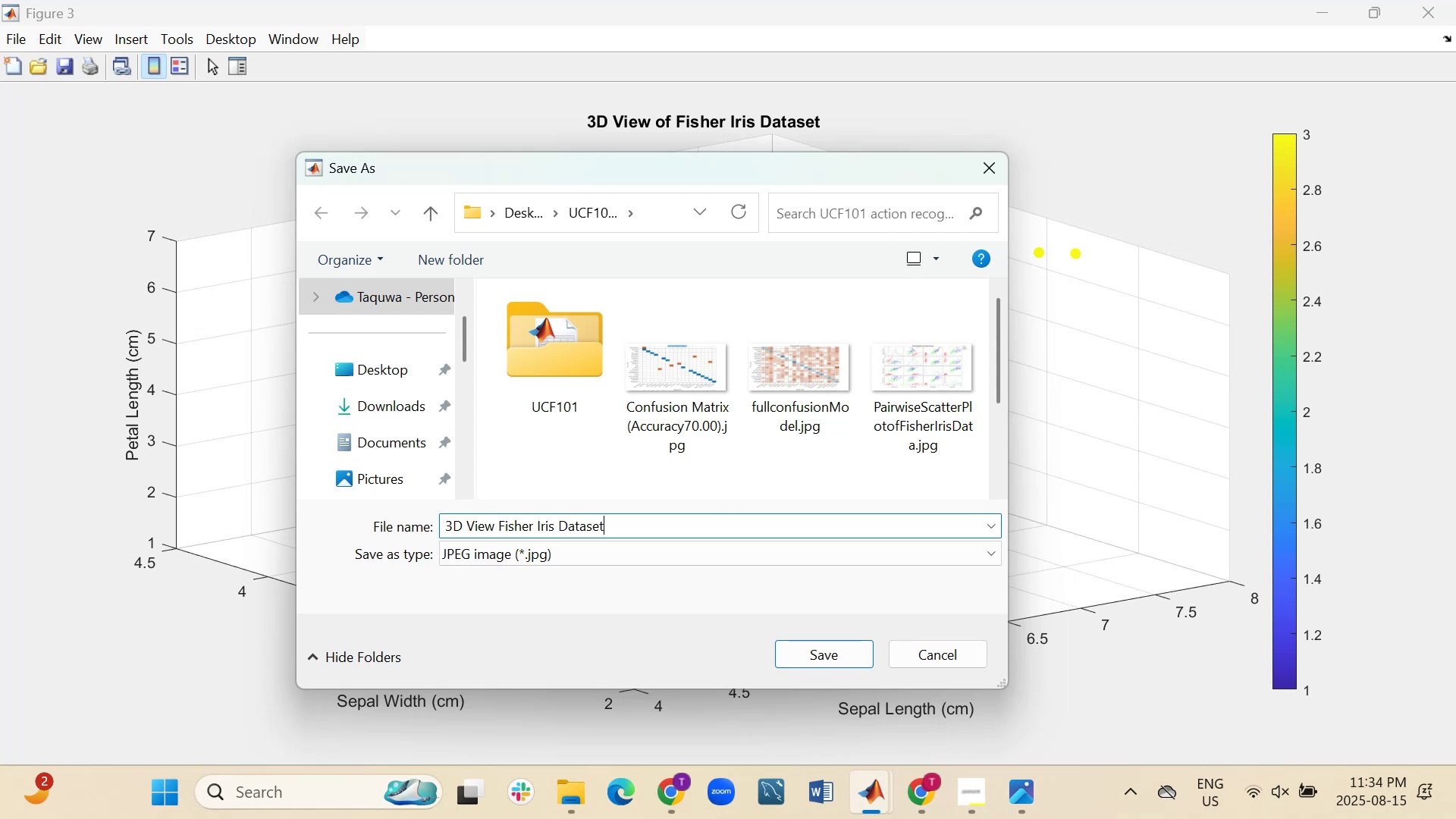 
key(ArrowLeft)
 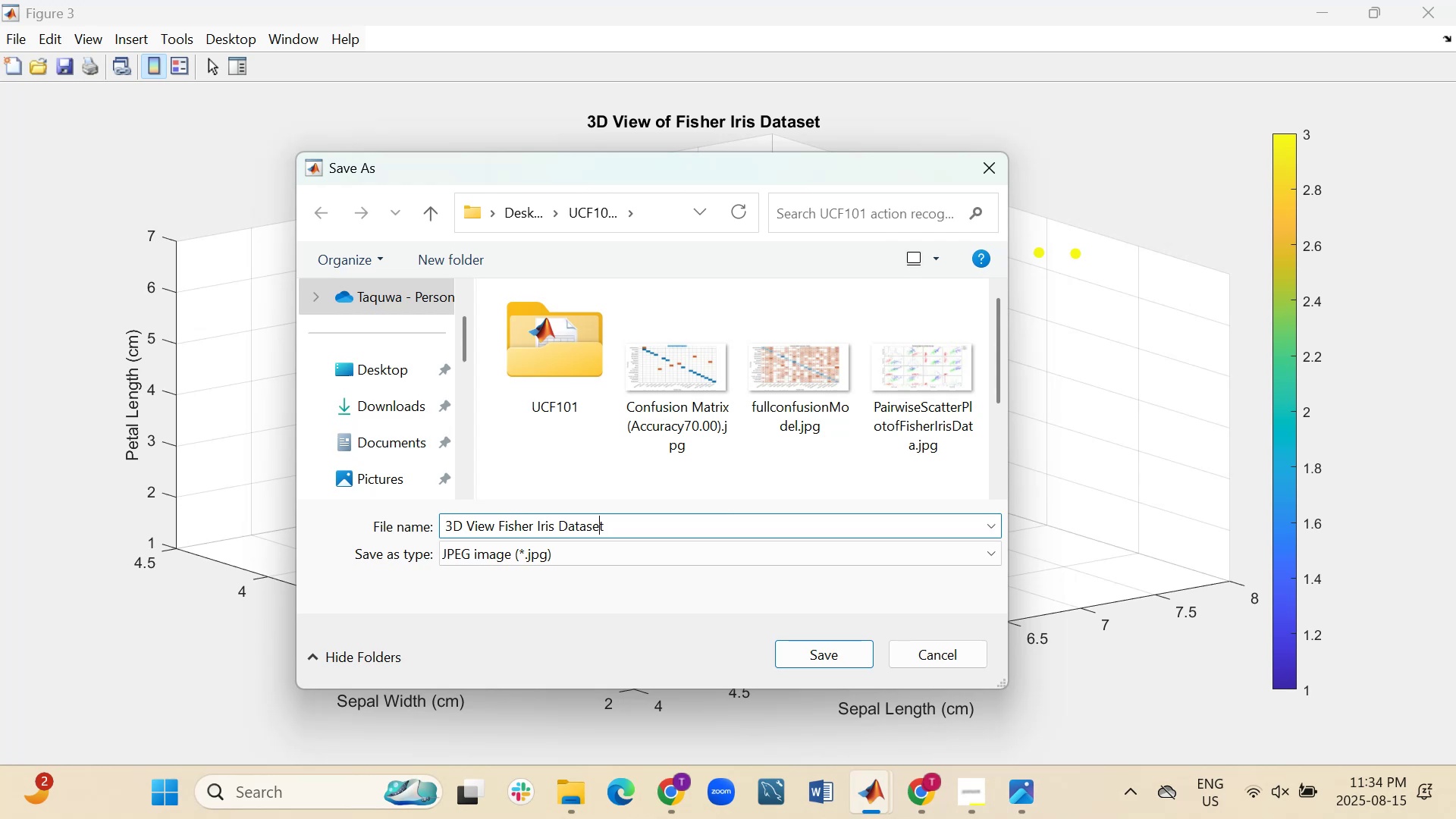 
key(ArrowLeft)
 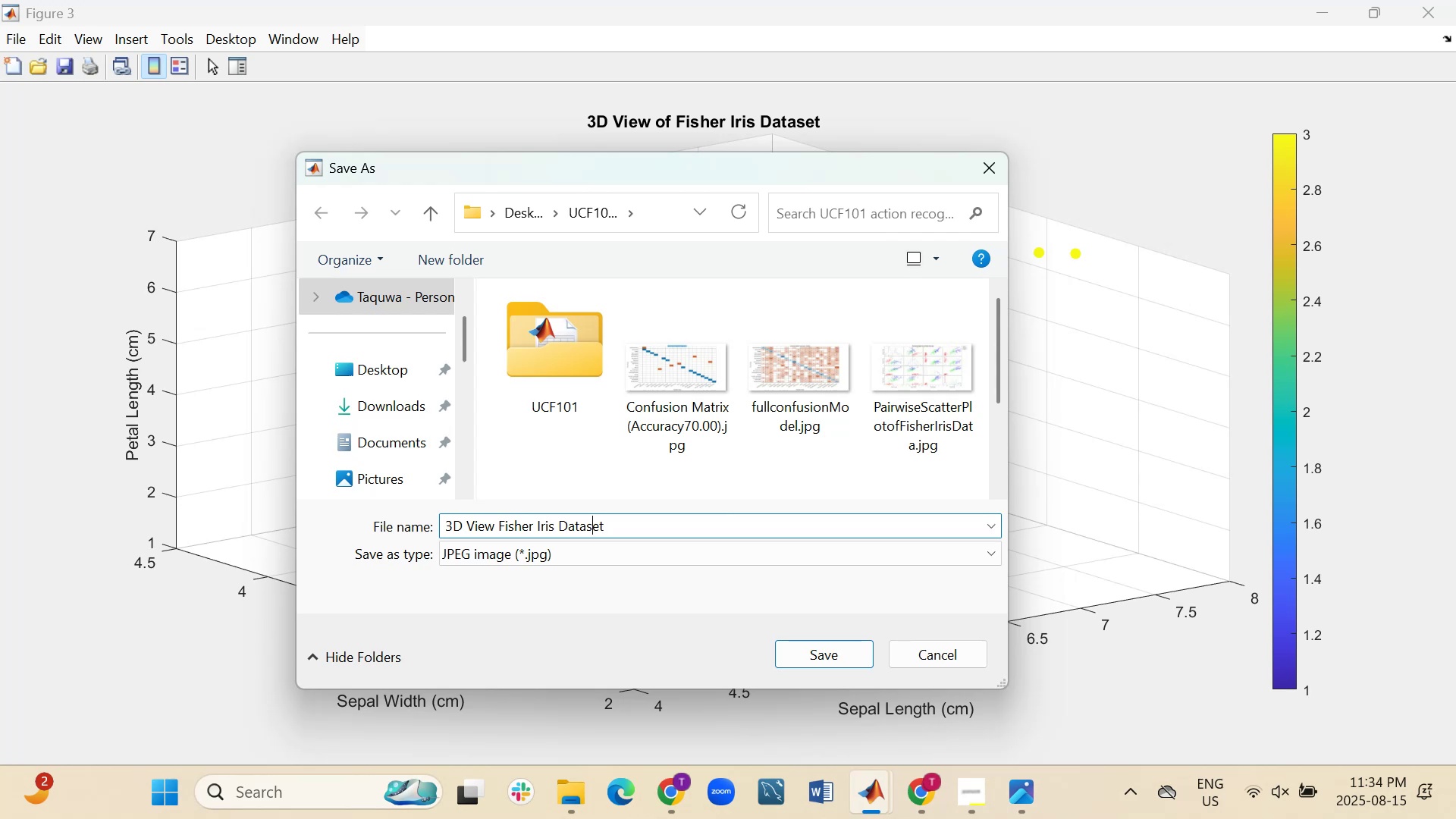 
key(ArrowLeft)
 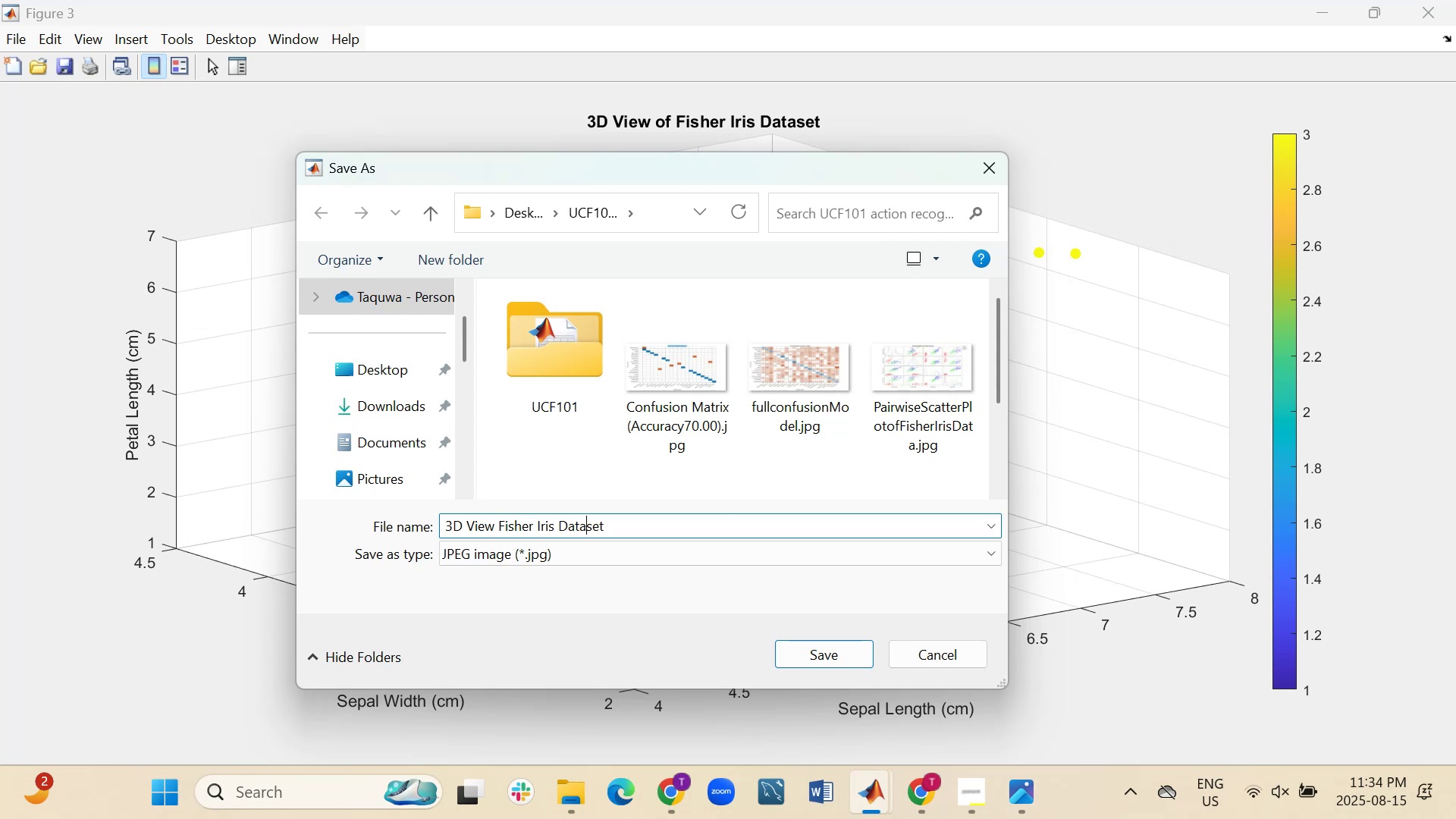 
key(ArrowLeft)
 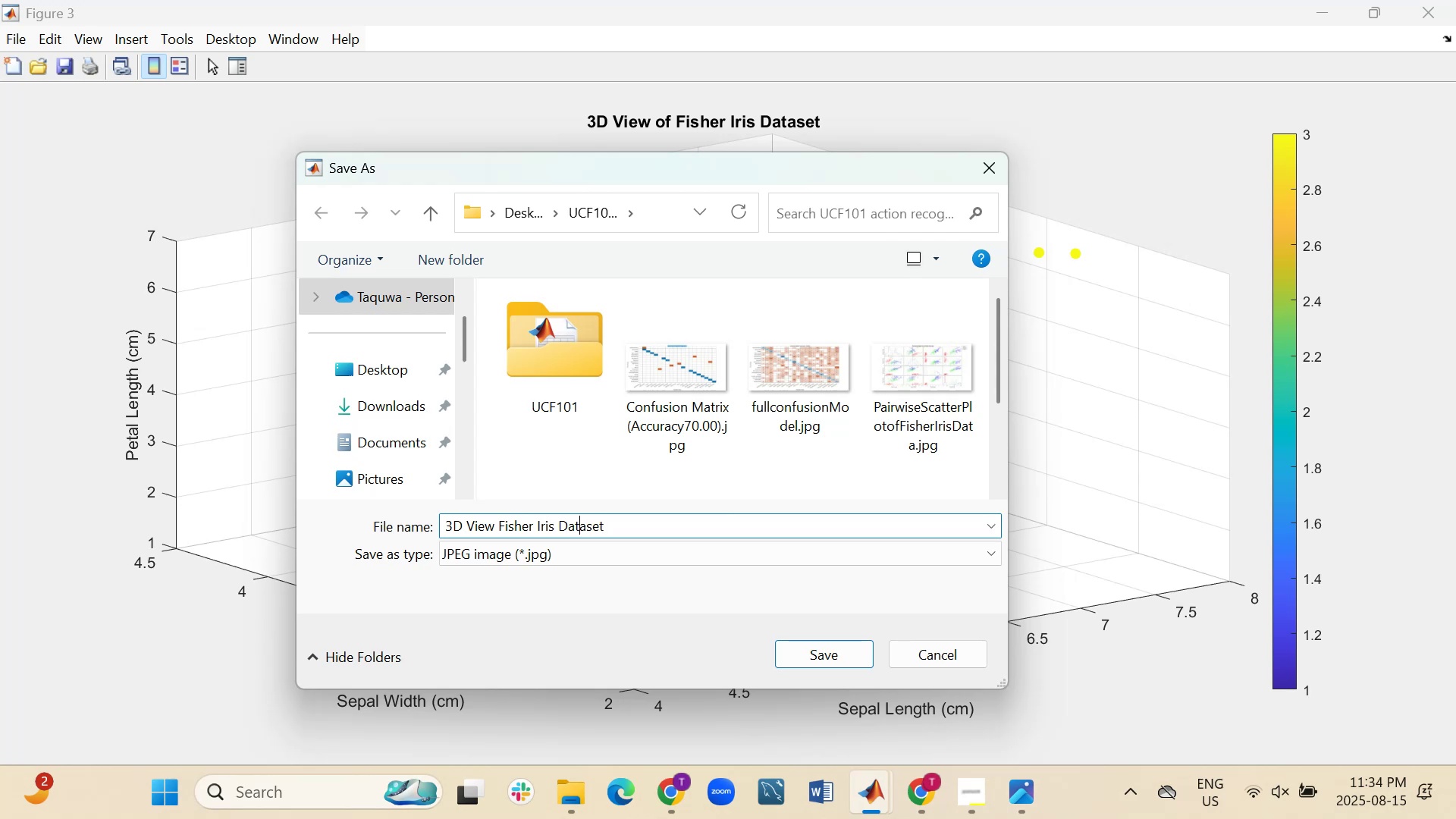 
key(ArrowLeft)
 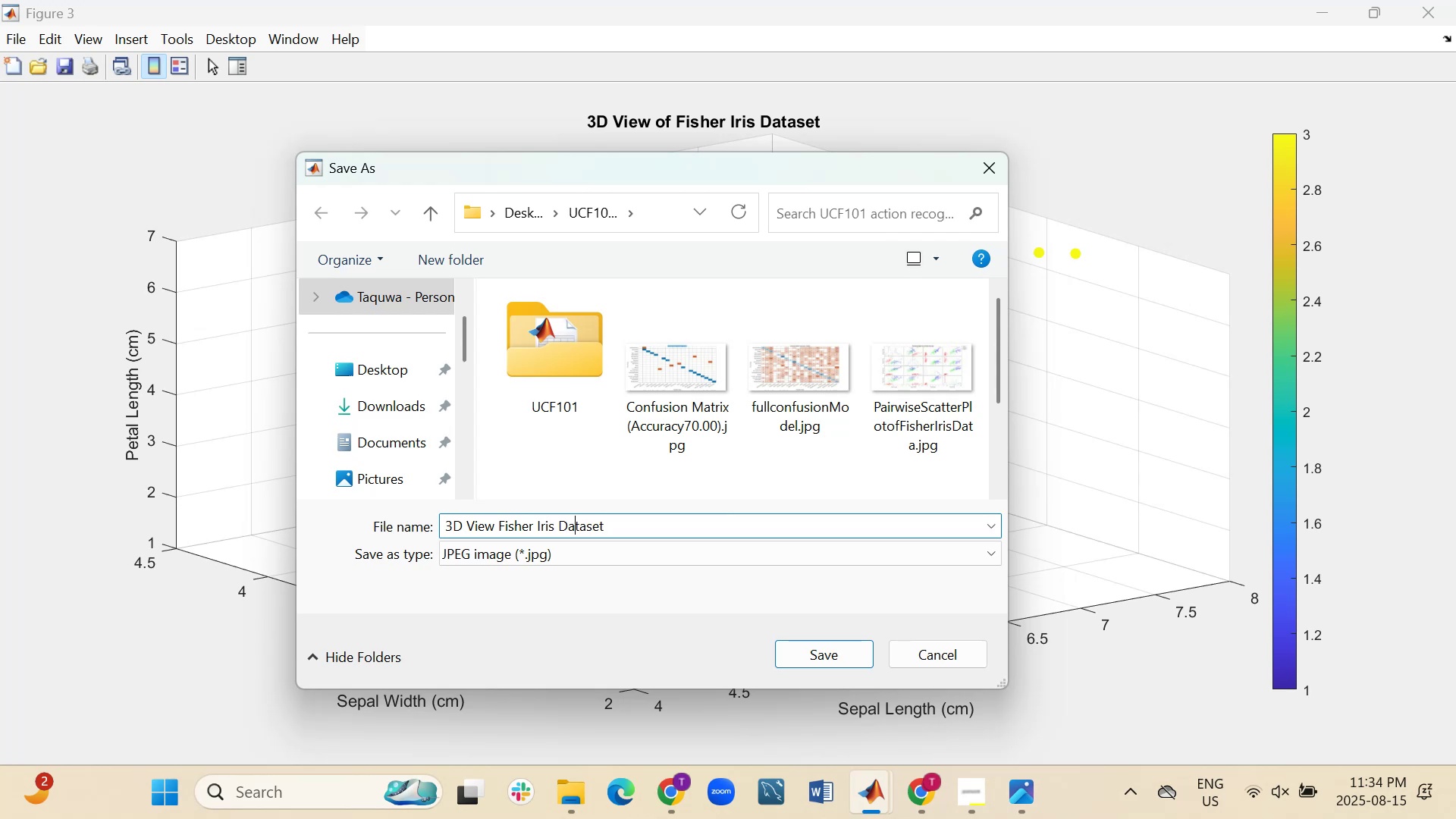 
key(ArrowLeft)
 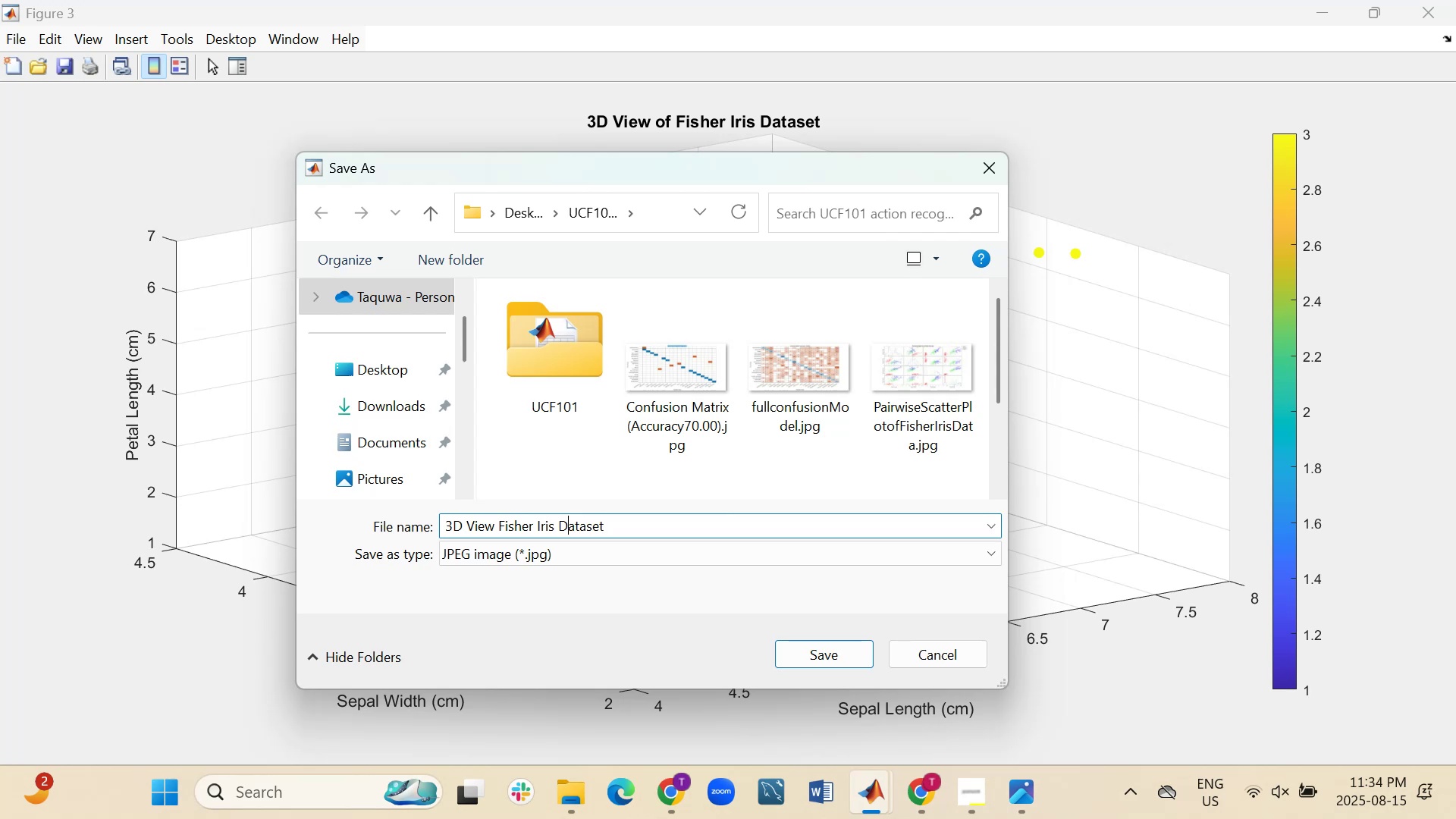 
key(ArrowLeft)
 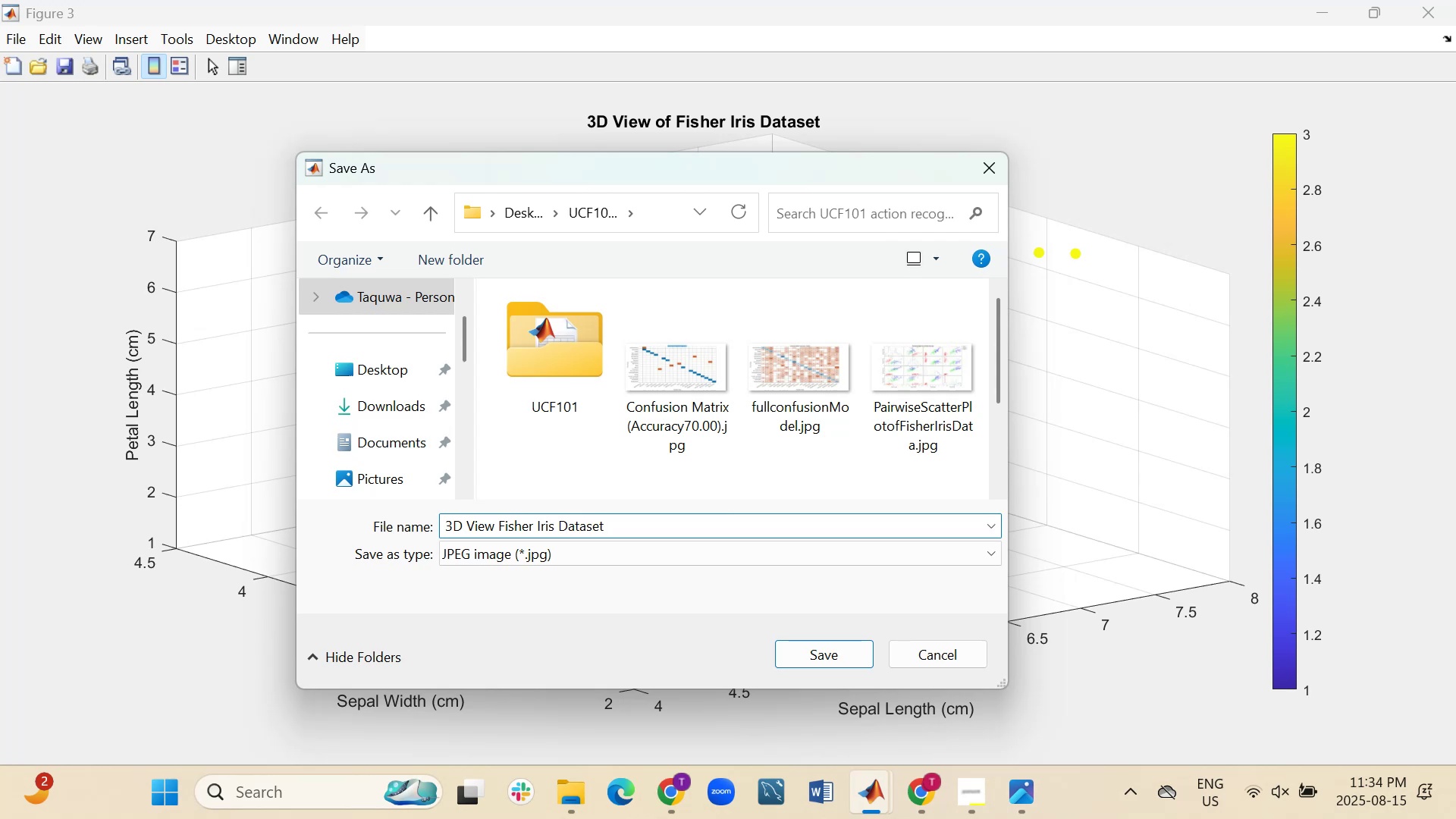 
key(Backspace)
 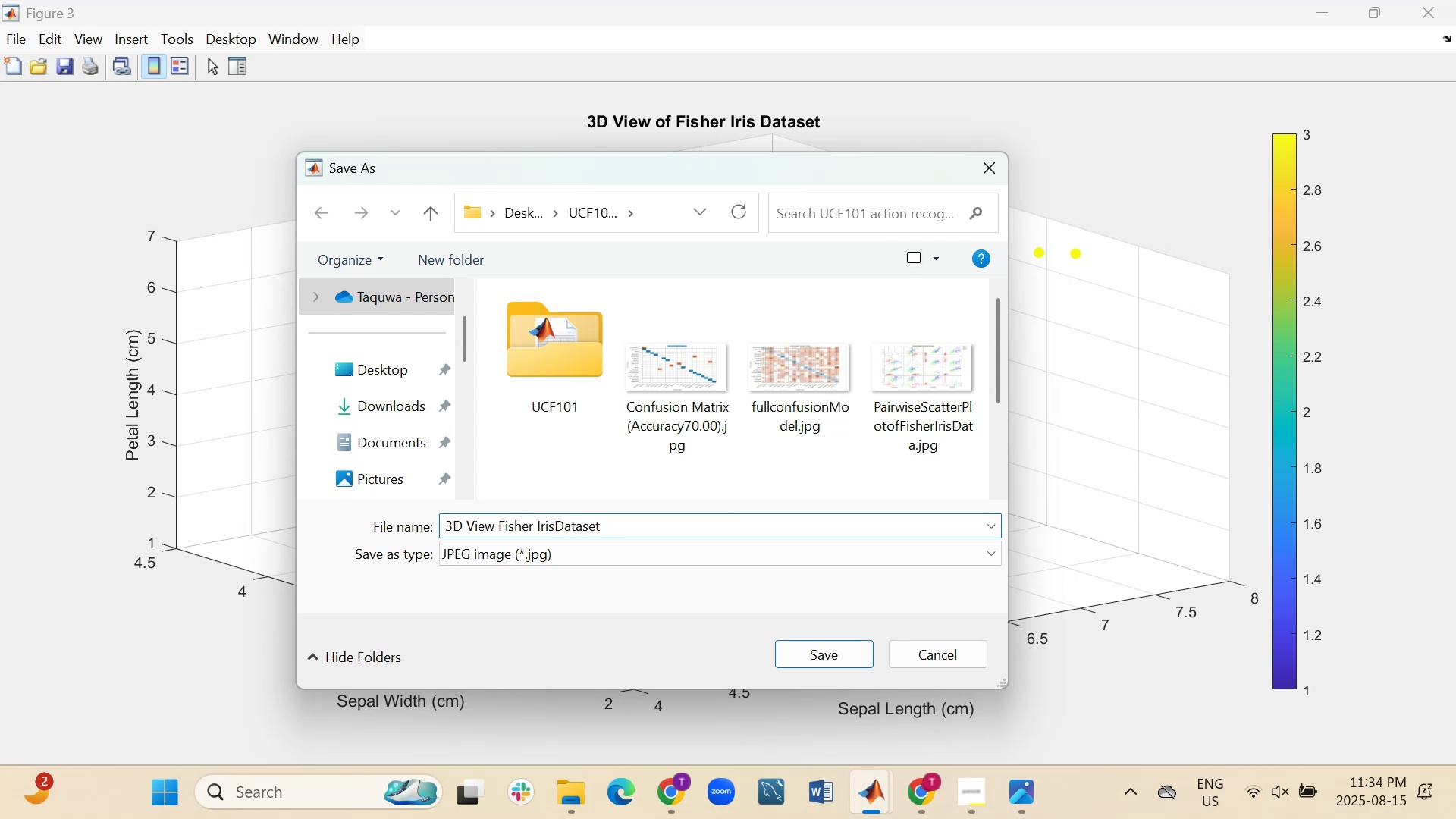 
key(ArrowLeft)
 